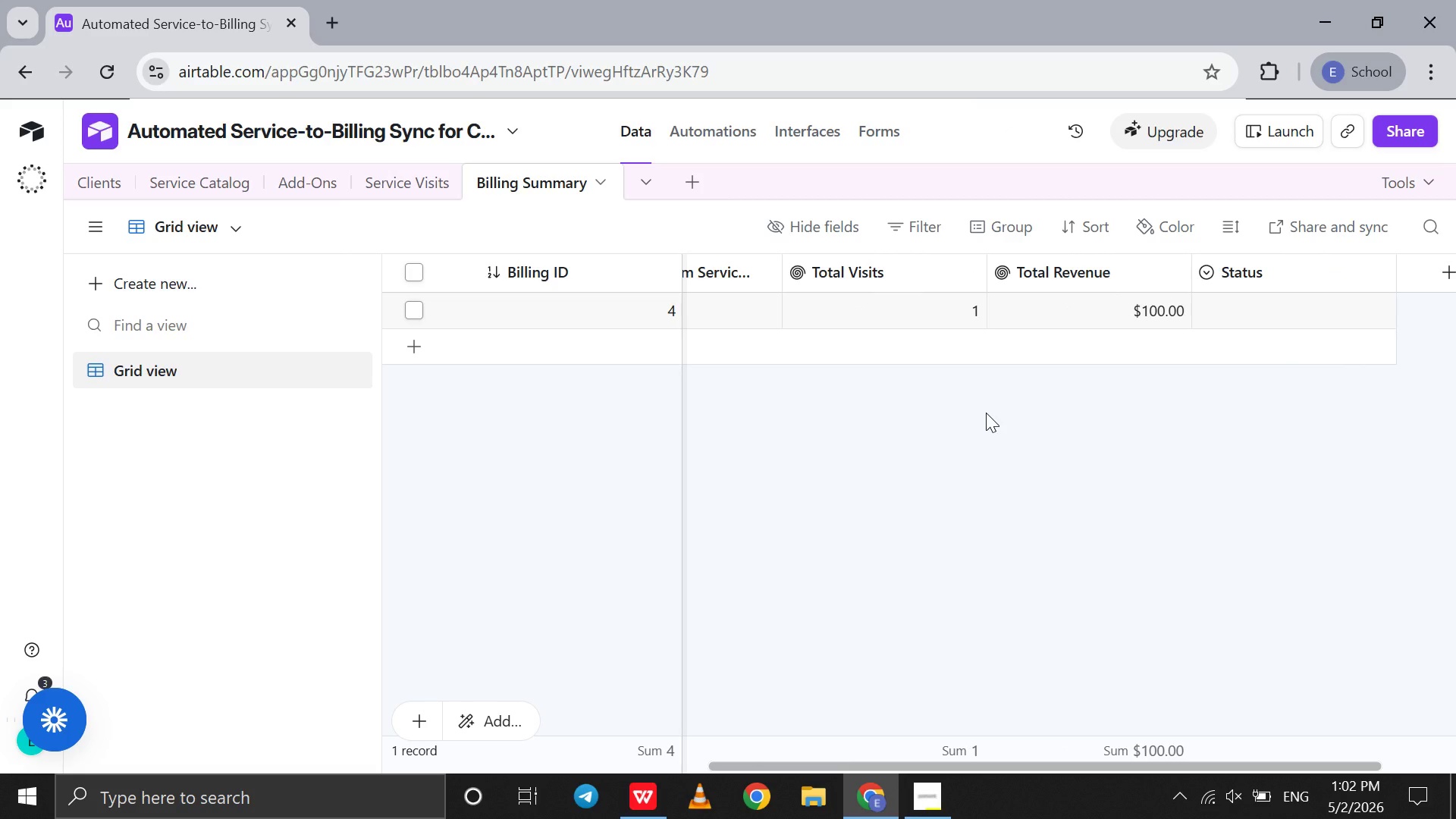 
scroll: coordinate [986, 413], scroll_direction: up, amount: 4.0
 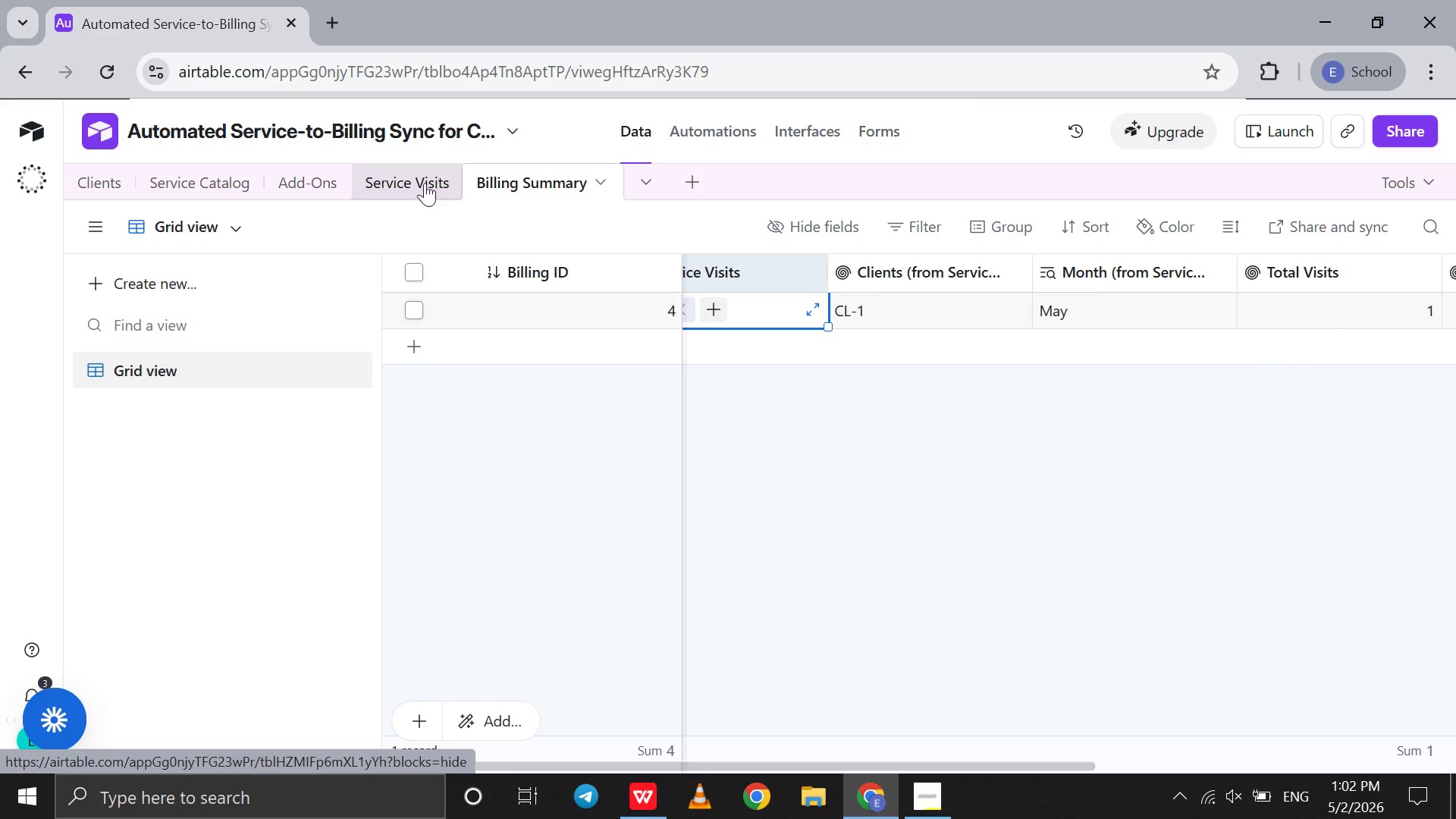 
left_click([423, 183])
 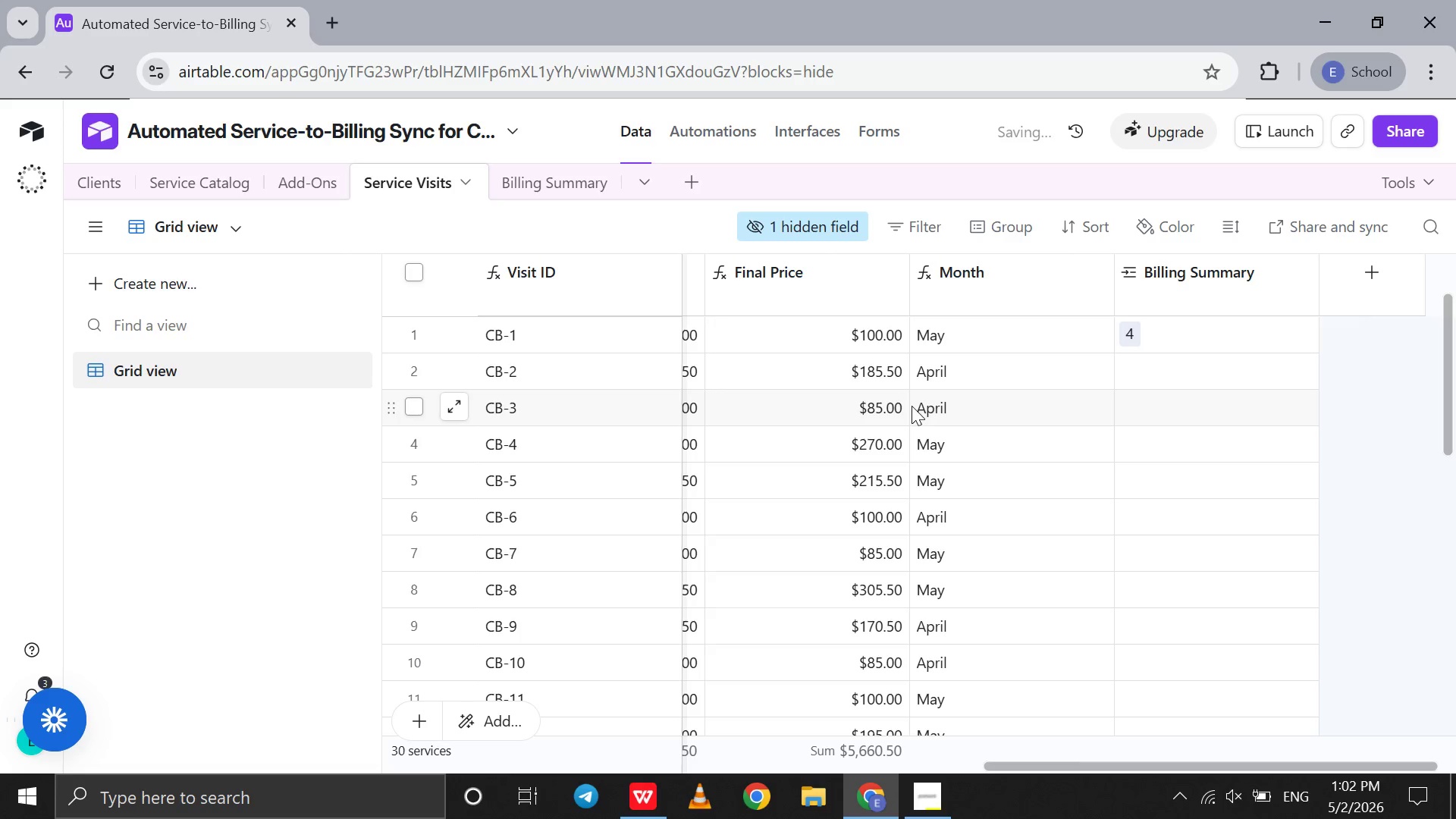 
scroll: coordinate [912, 406], scroll_direction: up, amount: 4.0
 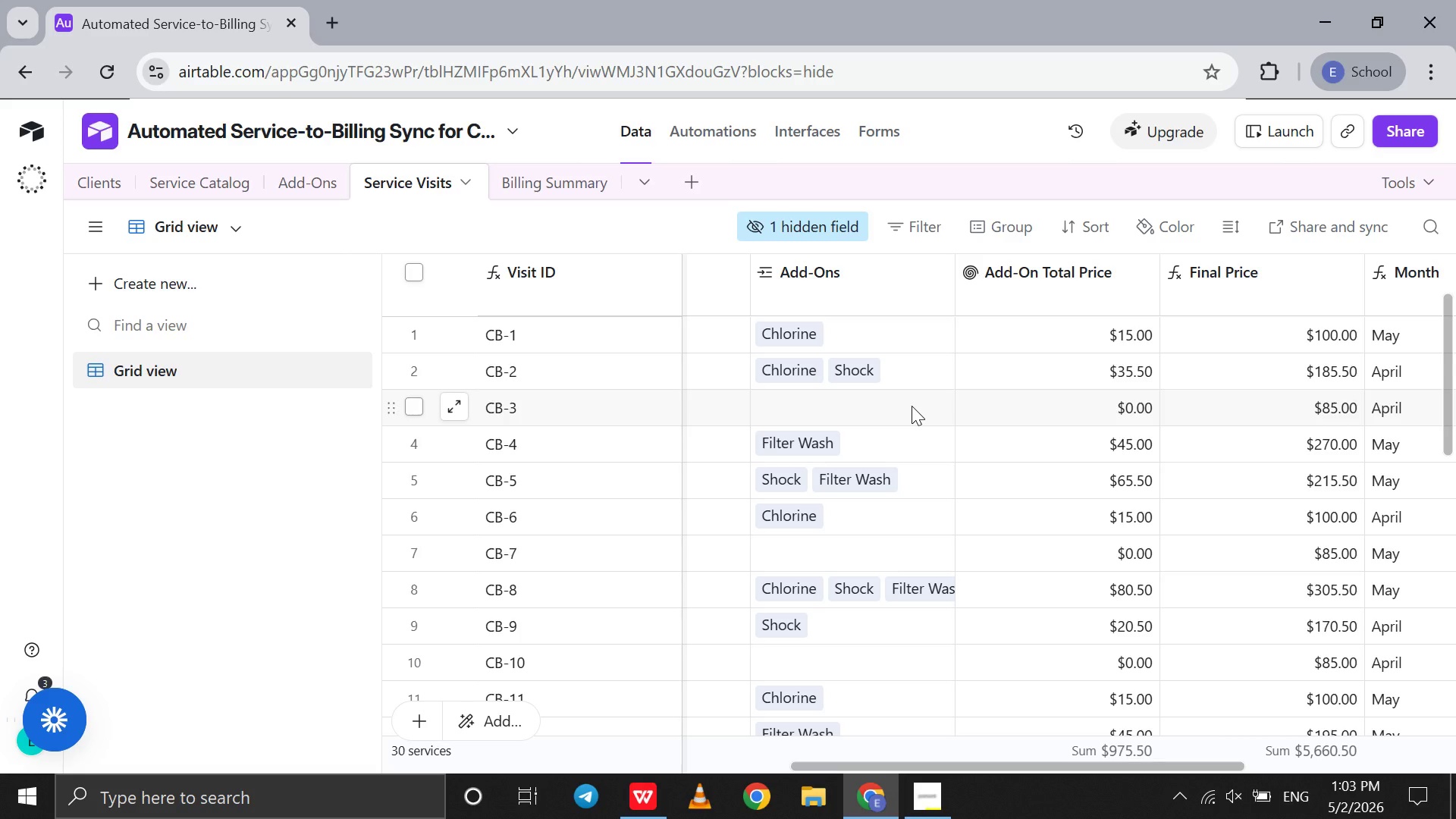 
wait(30.85)
 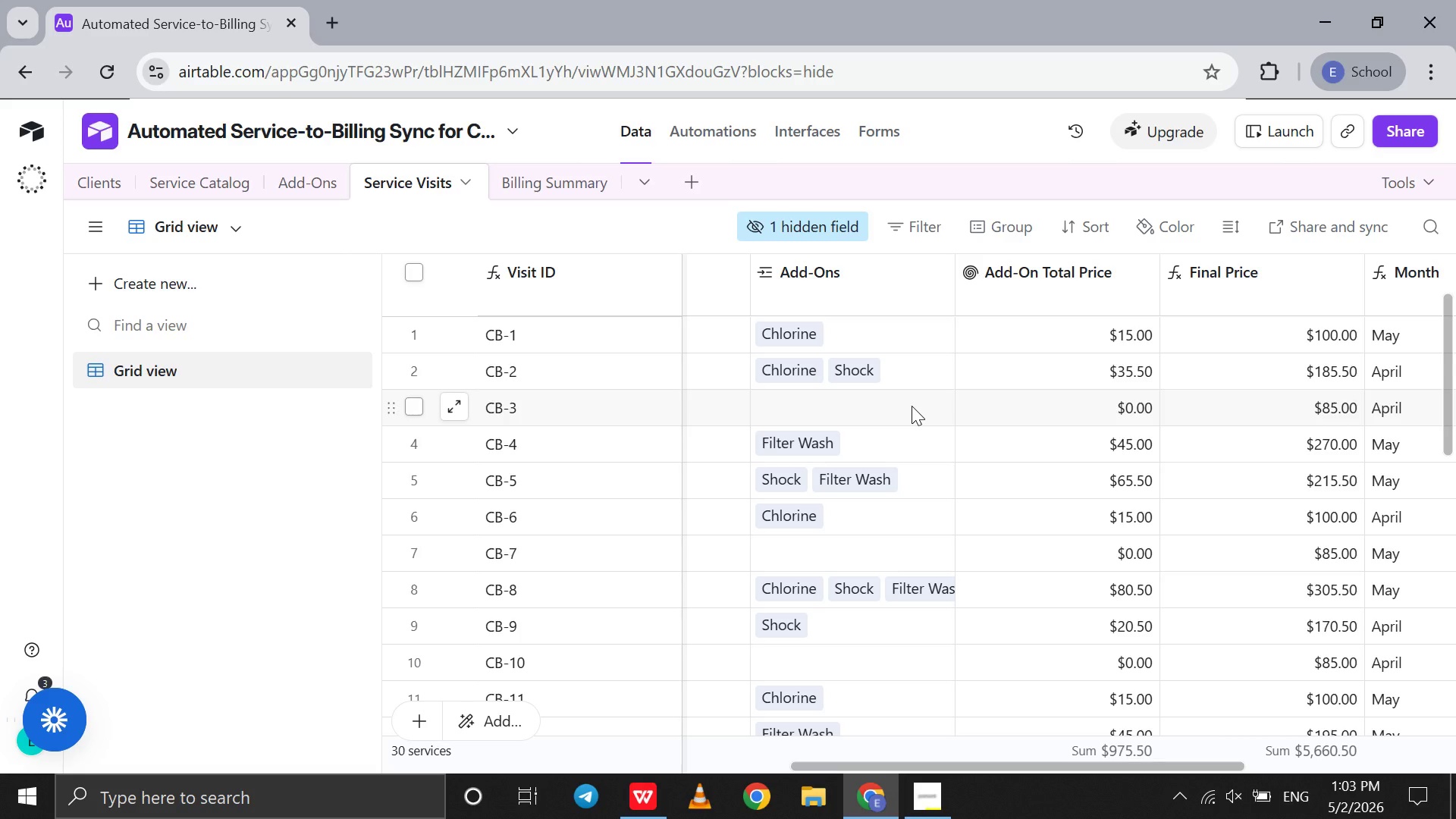 
left_click([568, 179])
 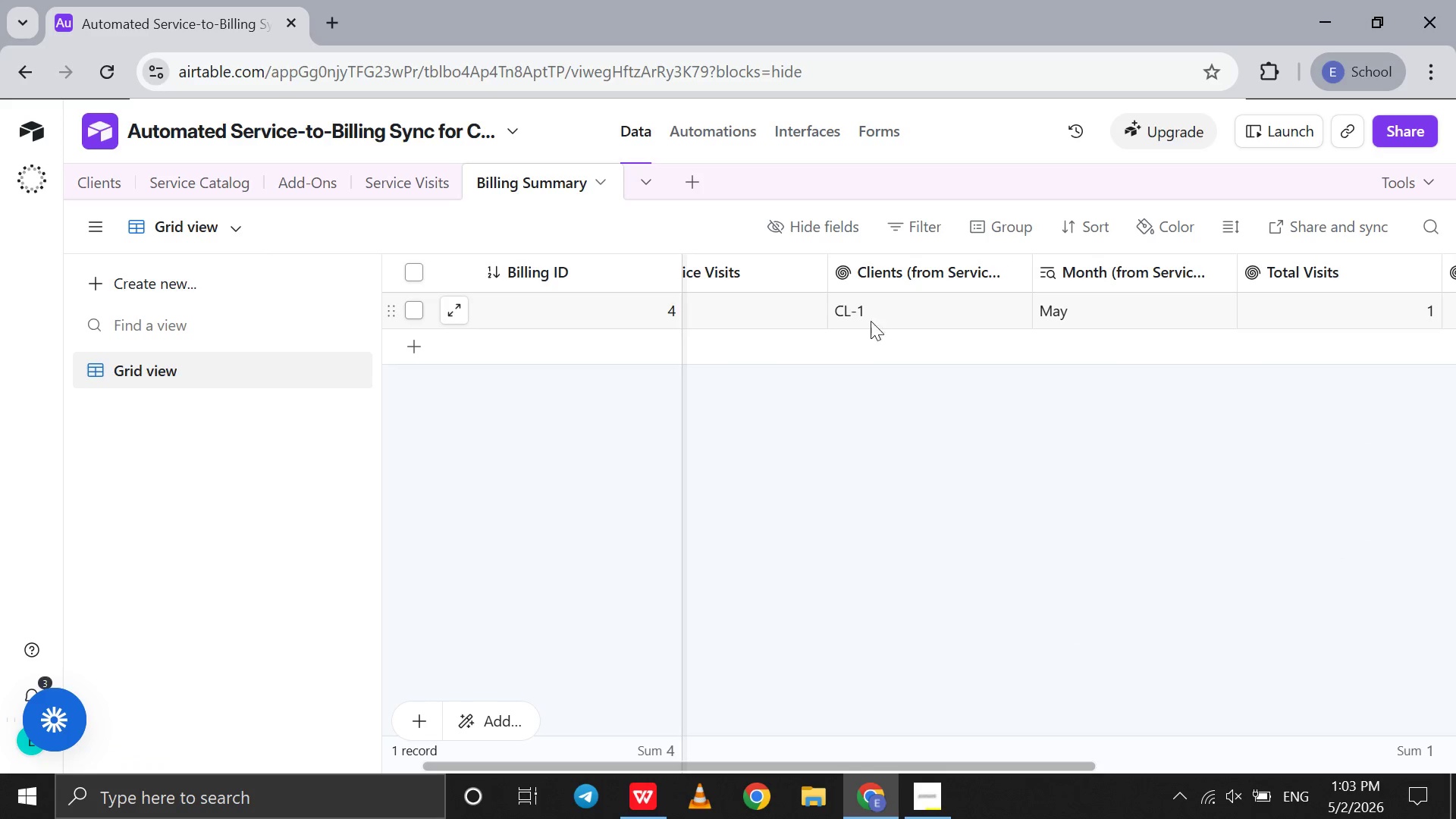 
scroll: coordinate [899, 327], scroll_direction: up, amount: 2.0
 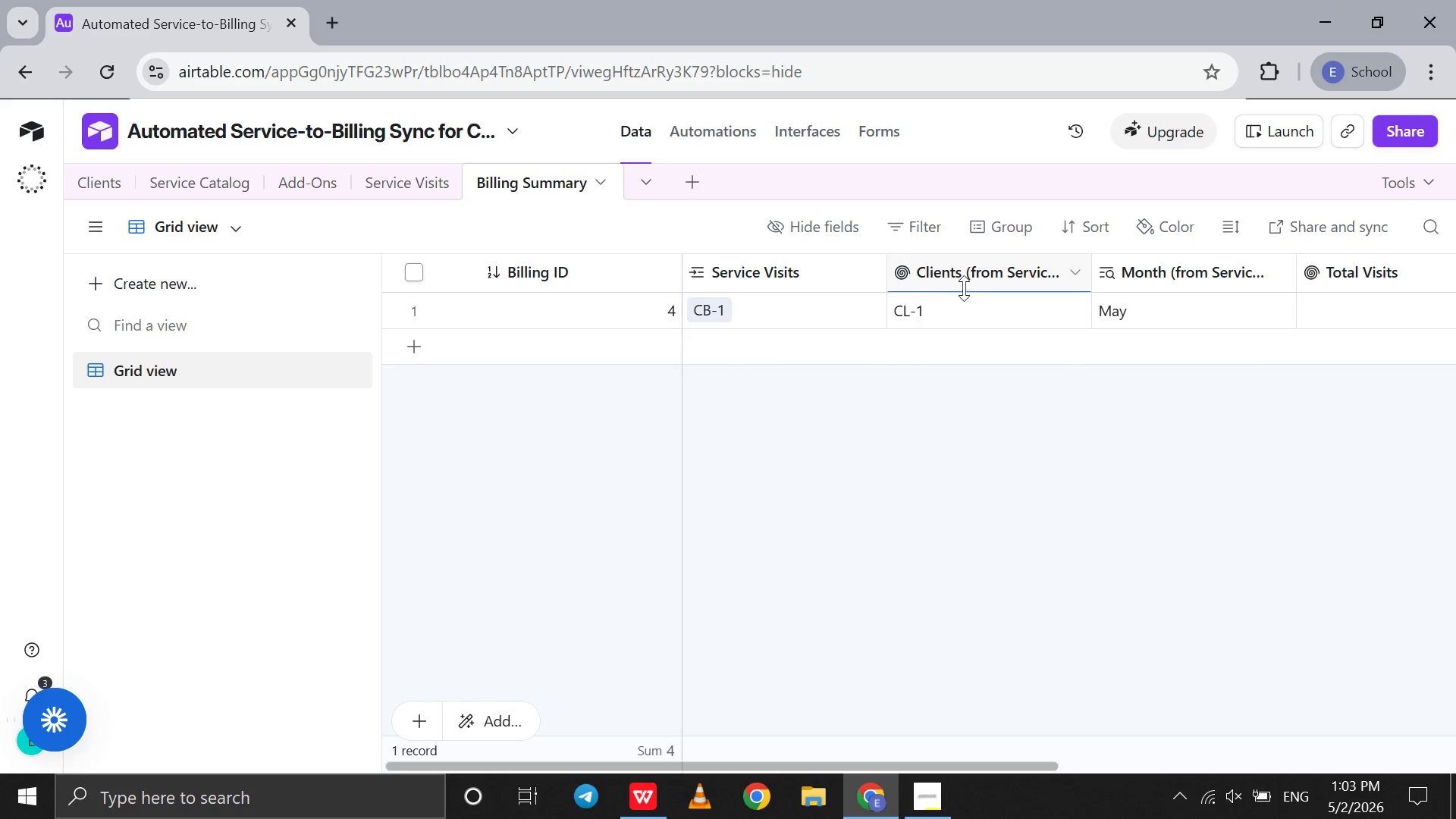 
double_click([974, 283])
 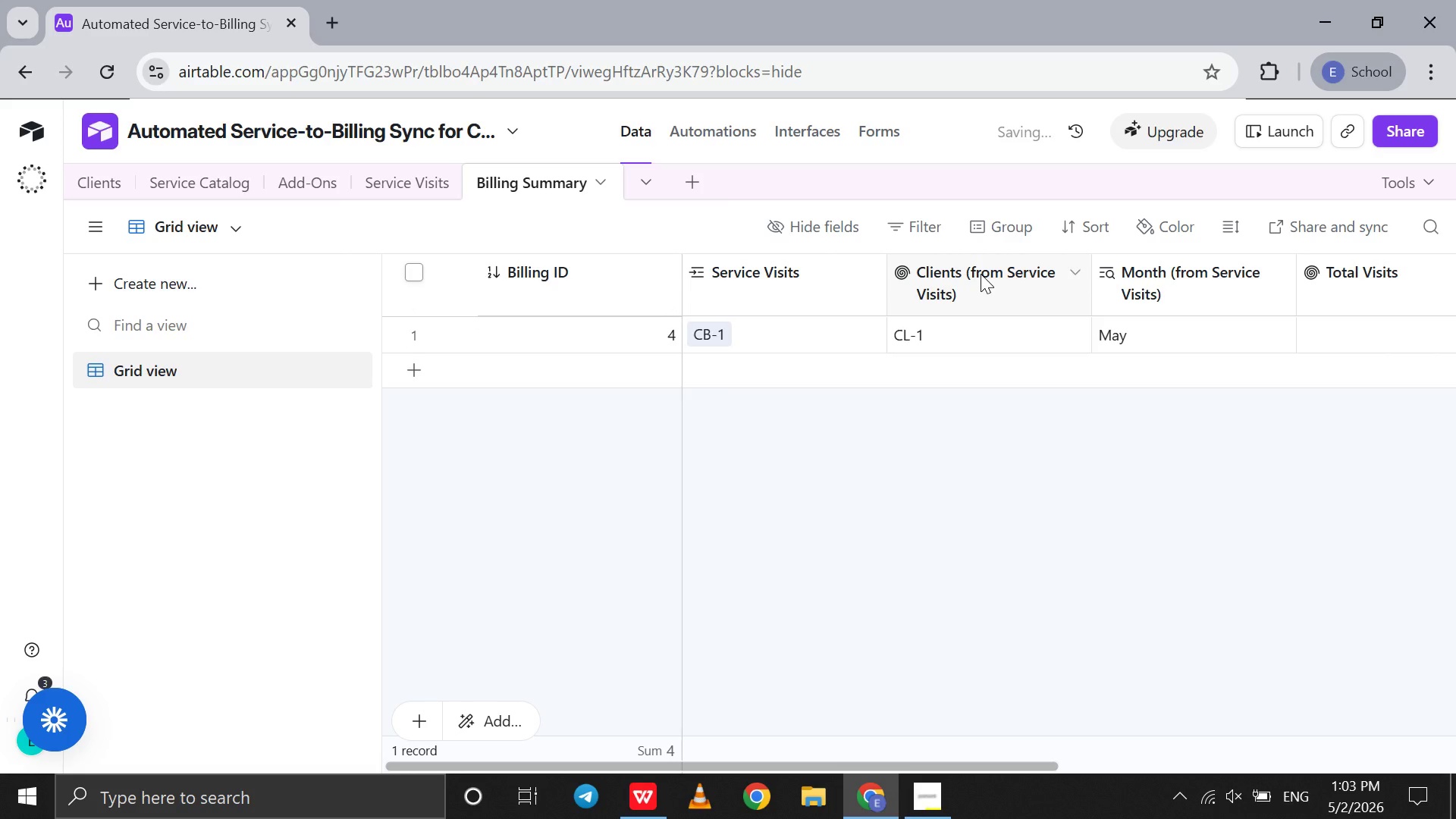 
double_click([981, 274])
 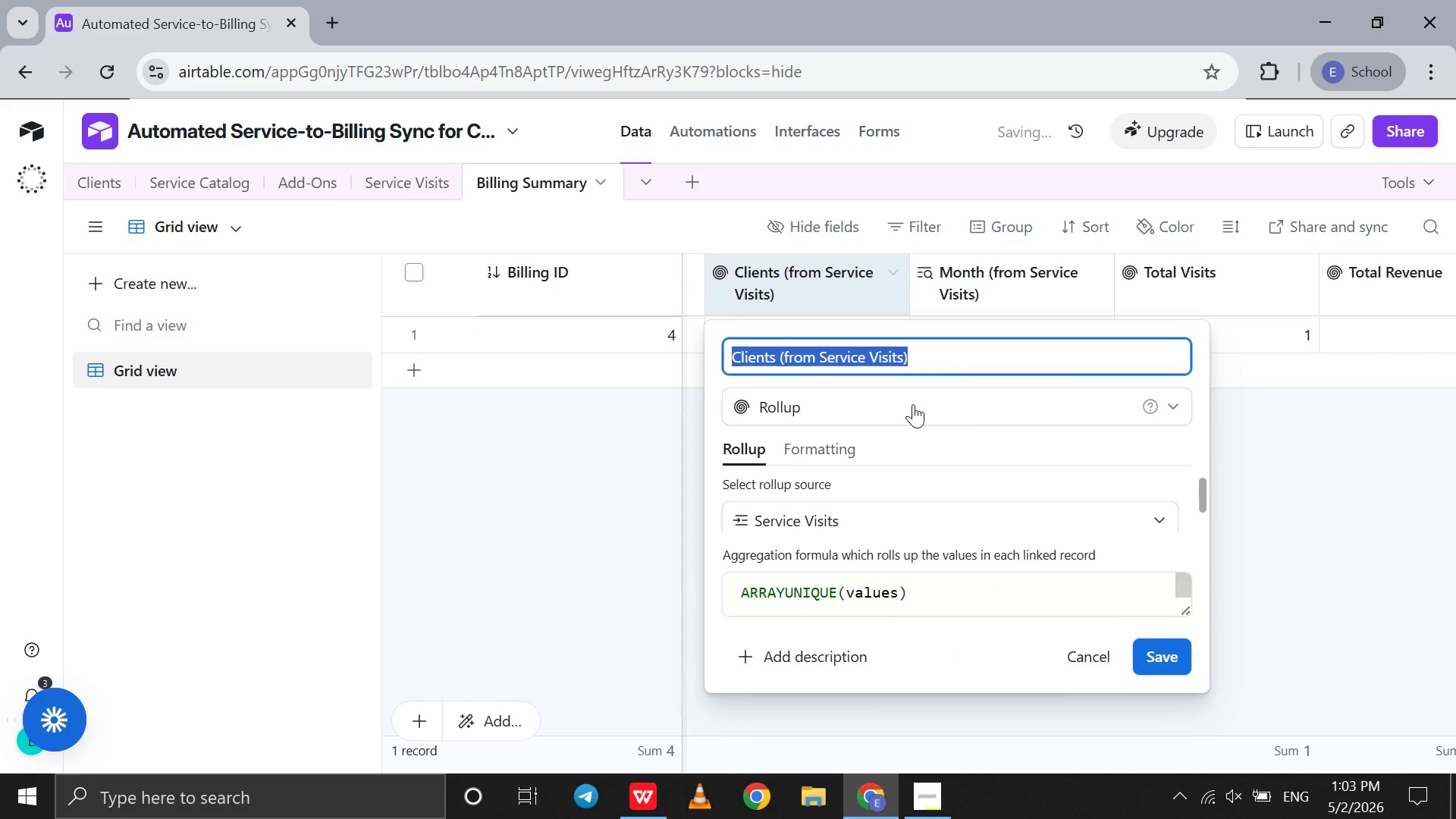 
left_click([905, 412])
 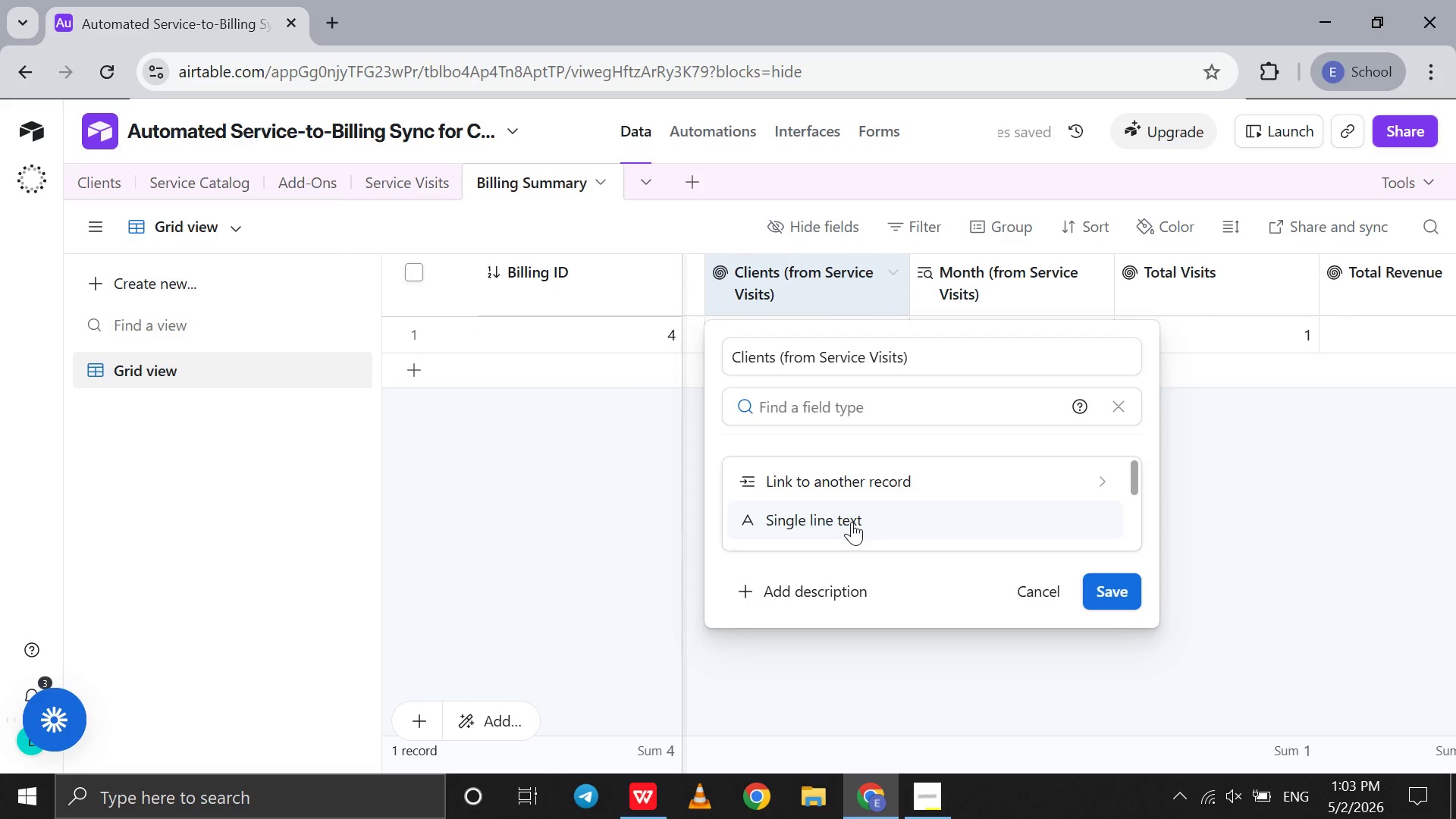 
left_click([851, 523])
 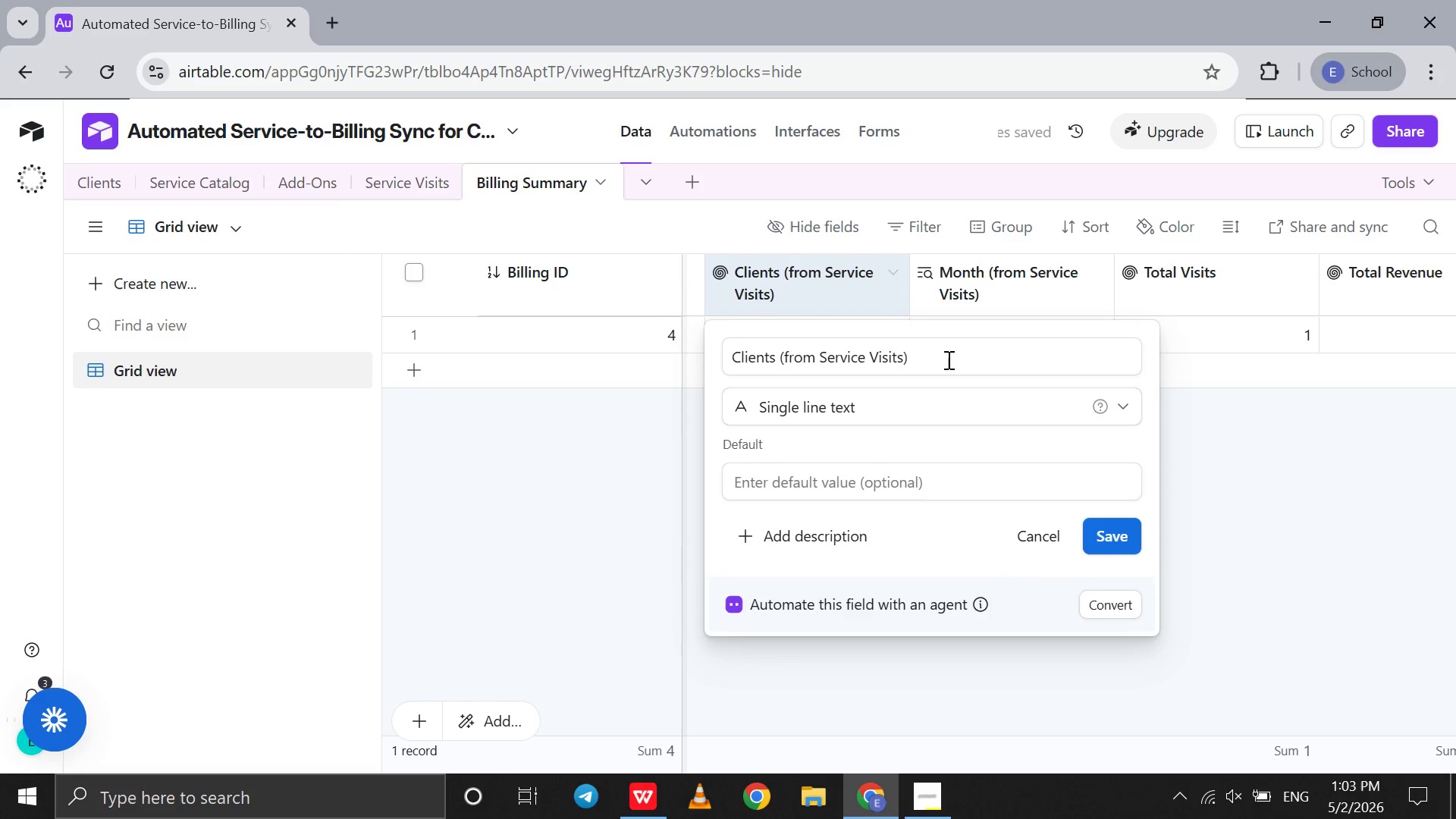 
left_click_drag(start_coordinate=[946, 359], to_coordinate=[777, 359])
 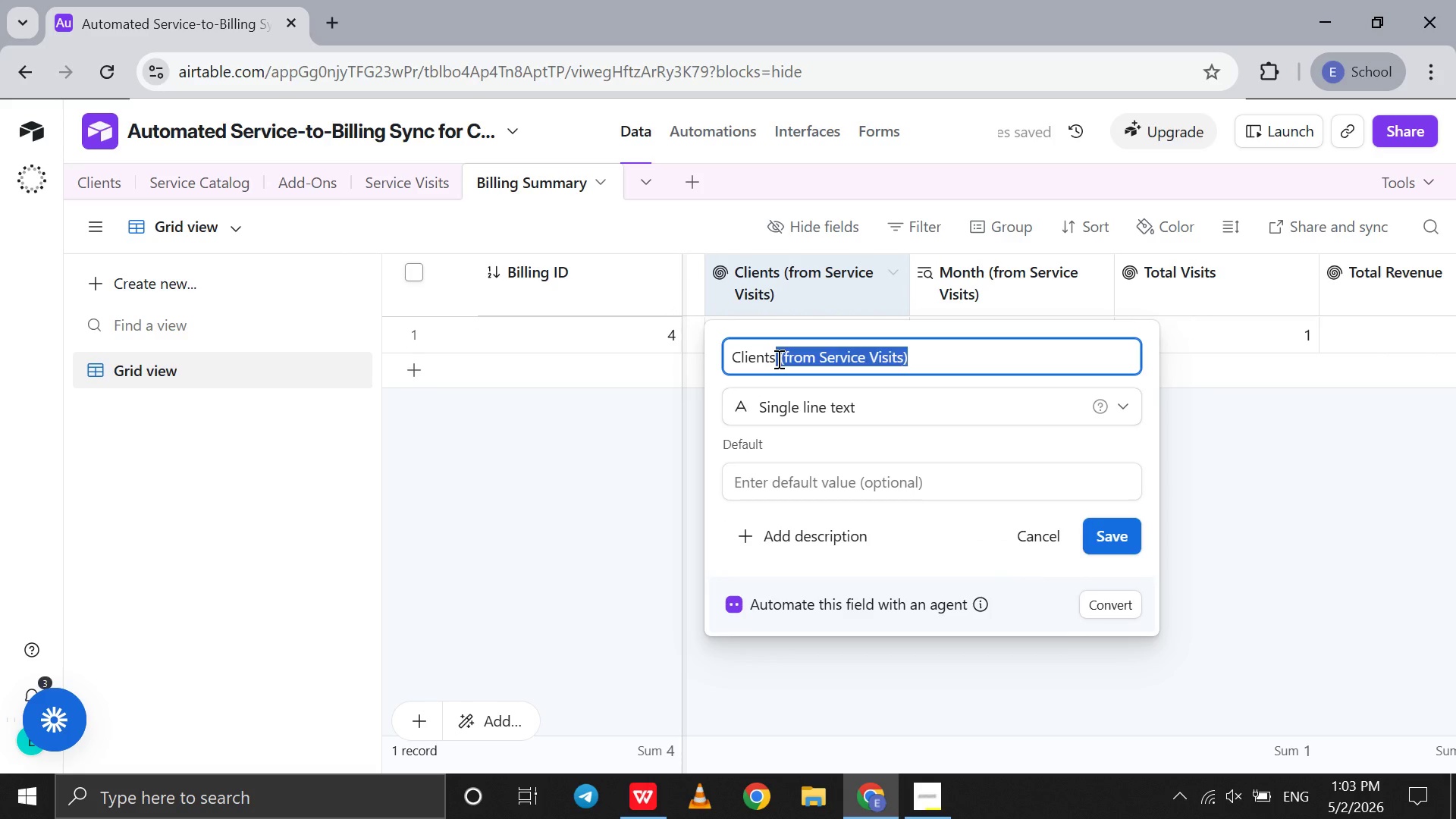 
key(Backspace)
 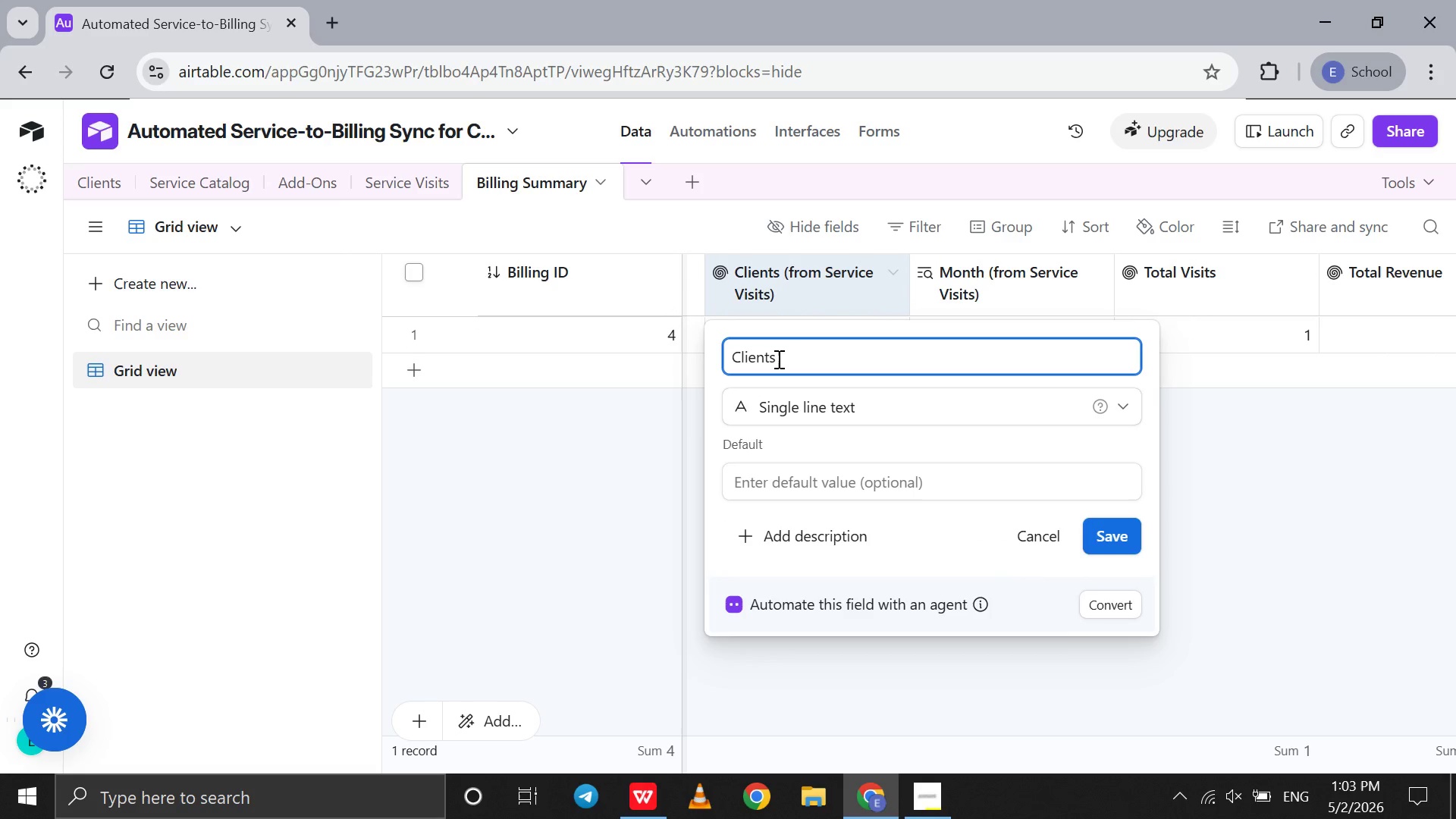 
key(Enter)
 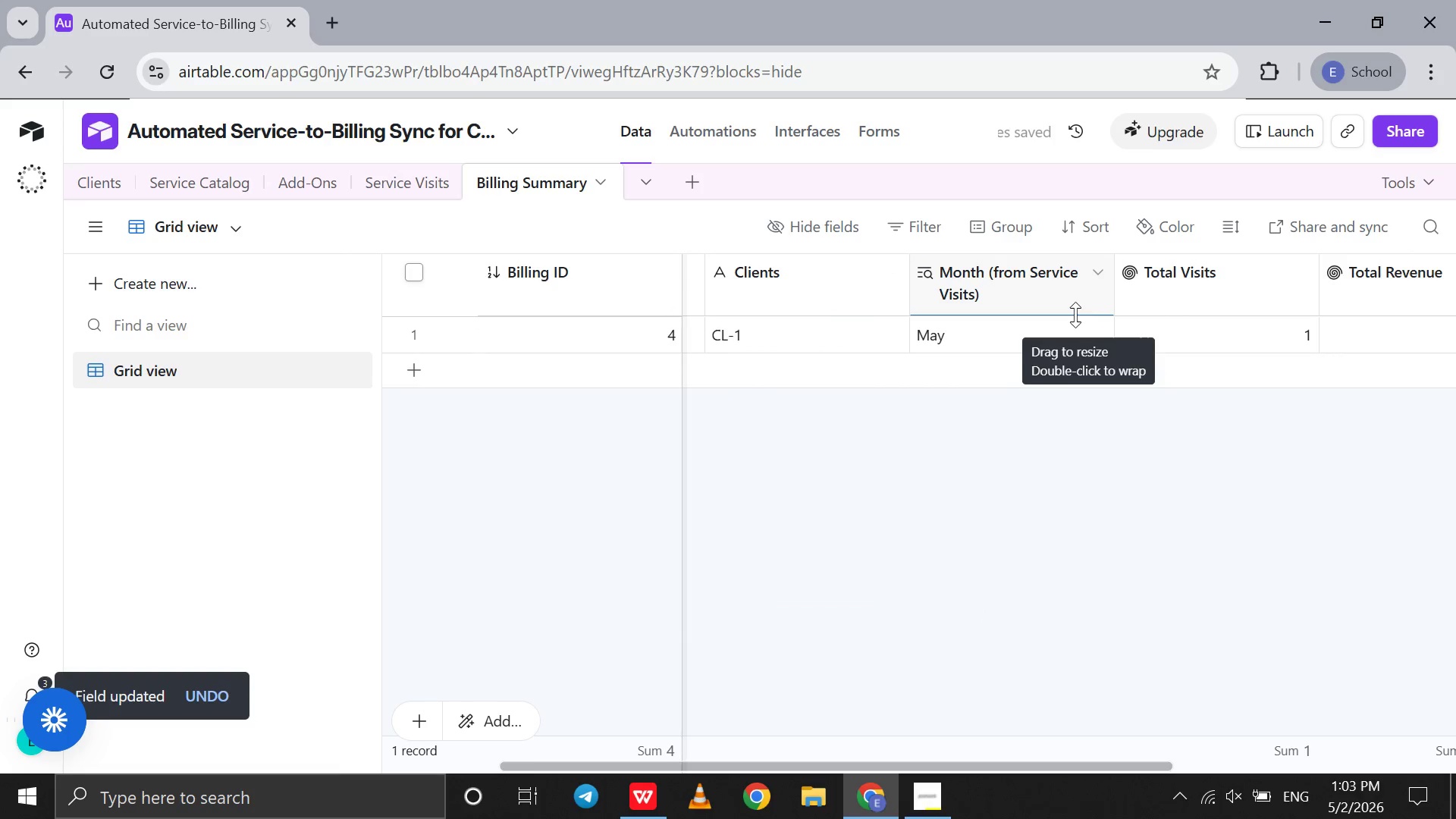 
left_click([1097, 284])
 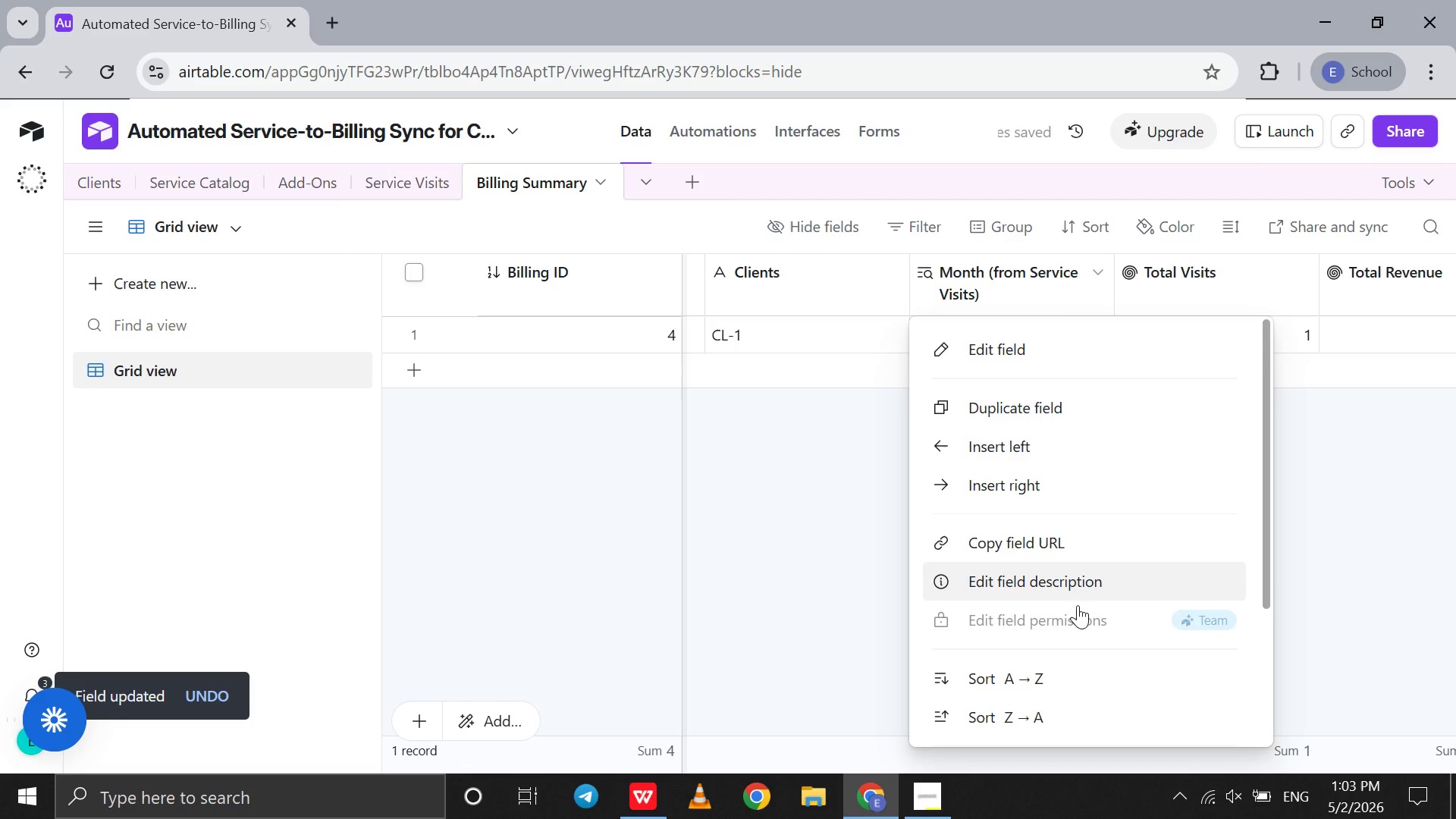 
scroll: coordinate [1076, 631], scroll_direction: down, amount: 29.0
 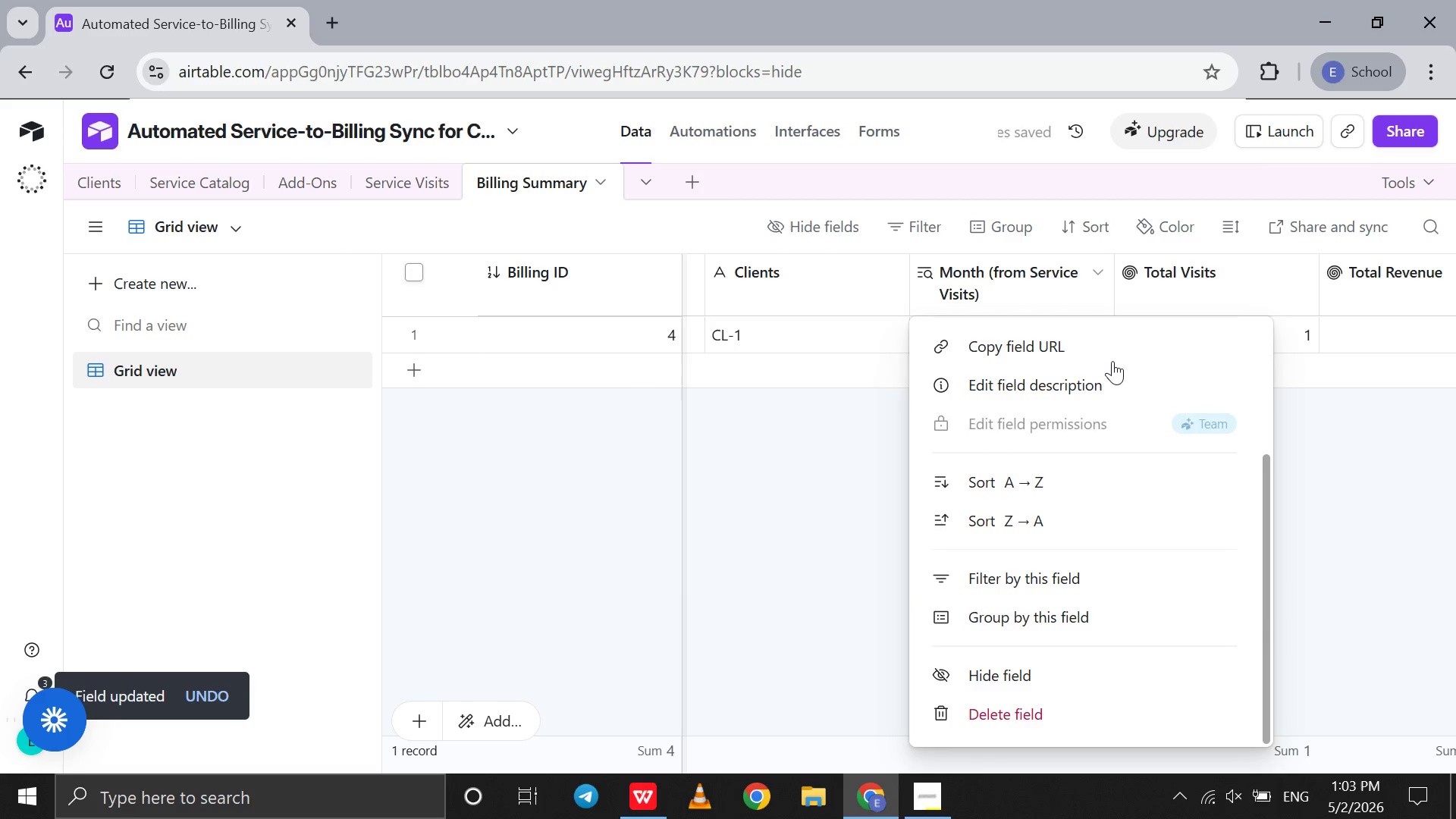 
scroll: coordinate [1113, 358], scroll_direction: up, amount: 56.0
 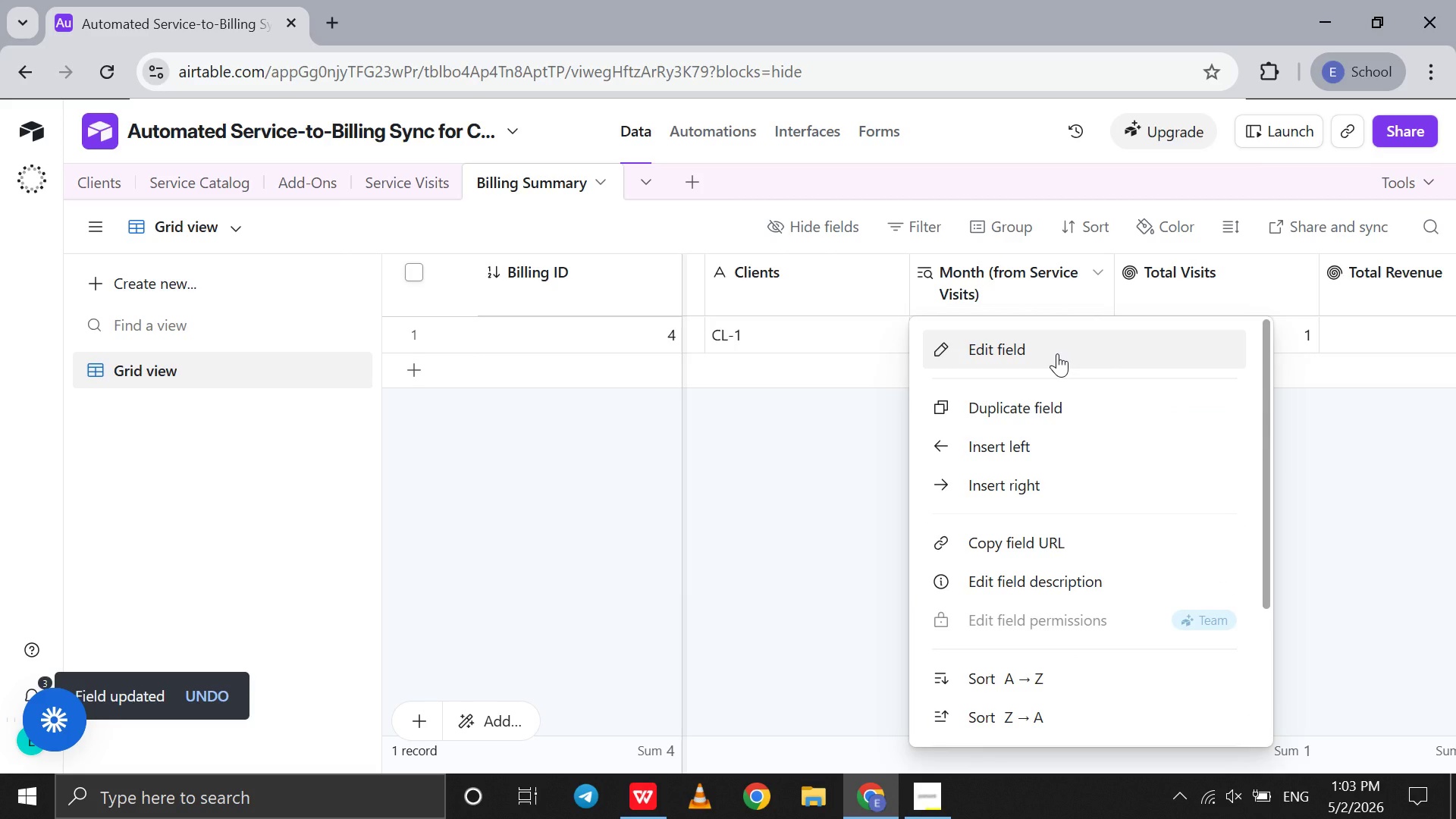 
left_click([1057, 353])
 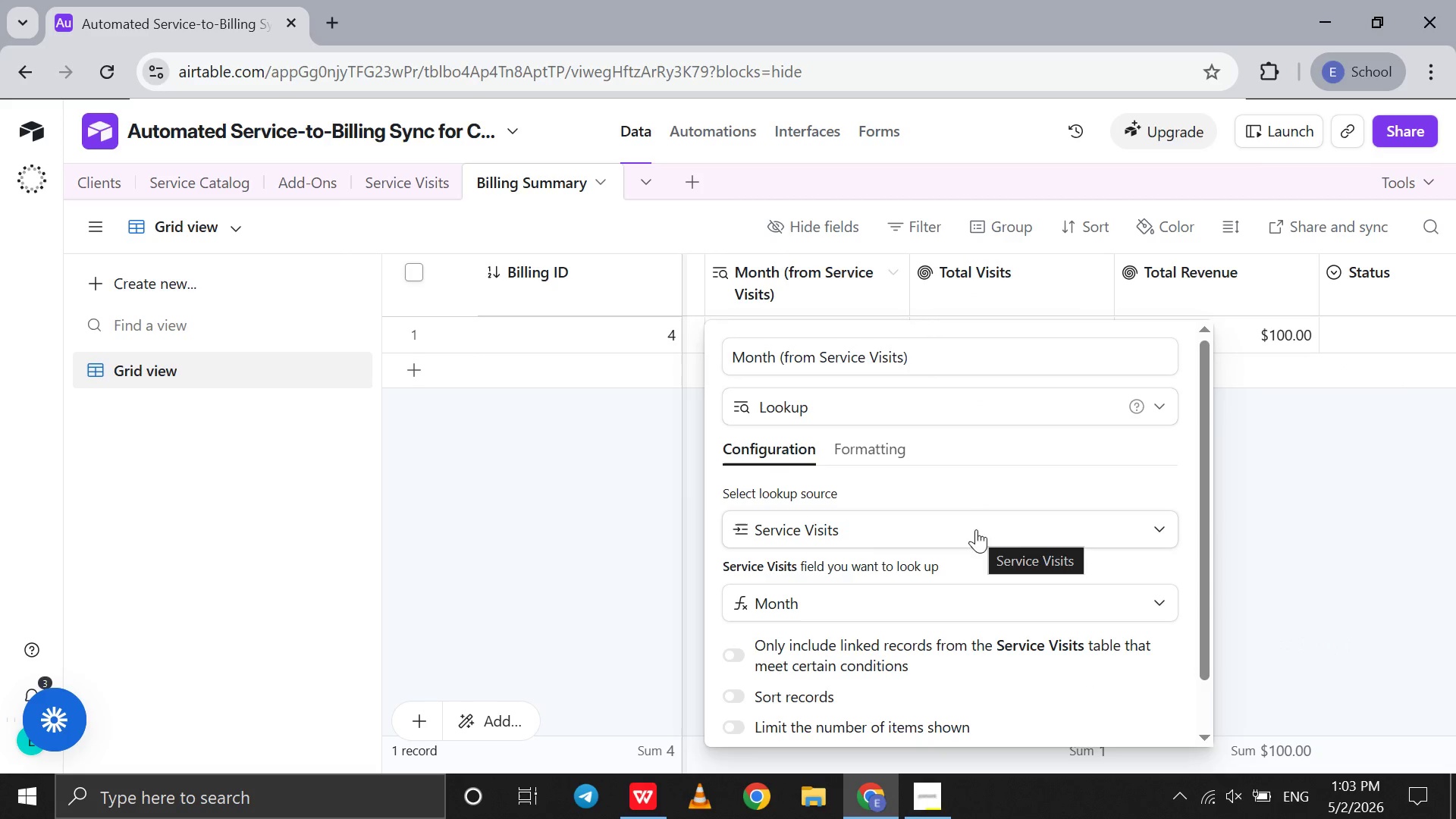 
left_click([930, 389])
 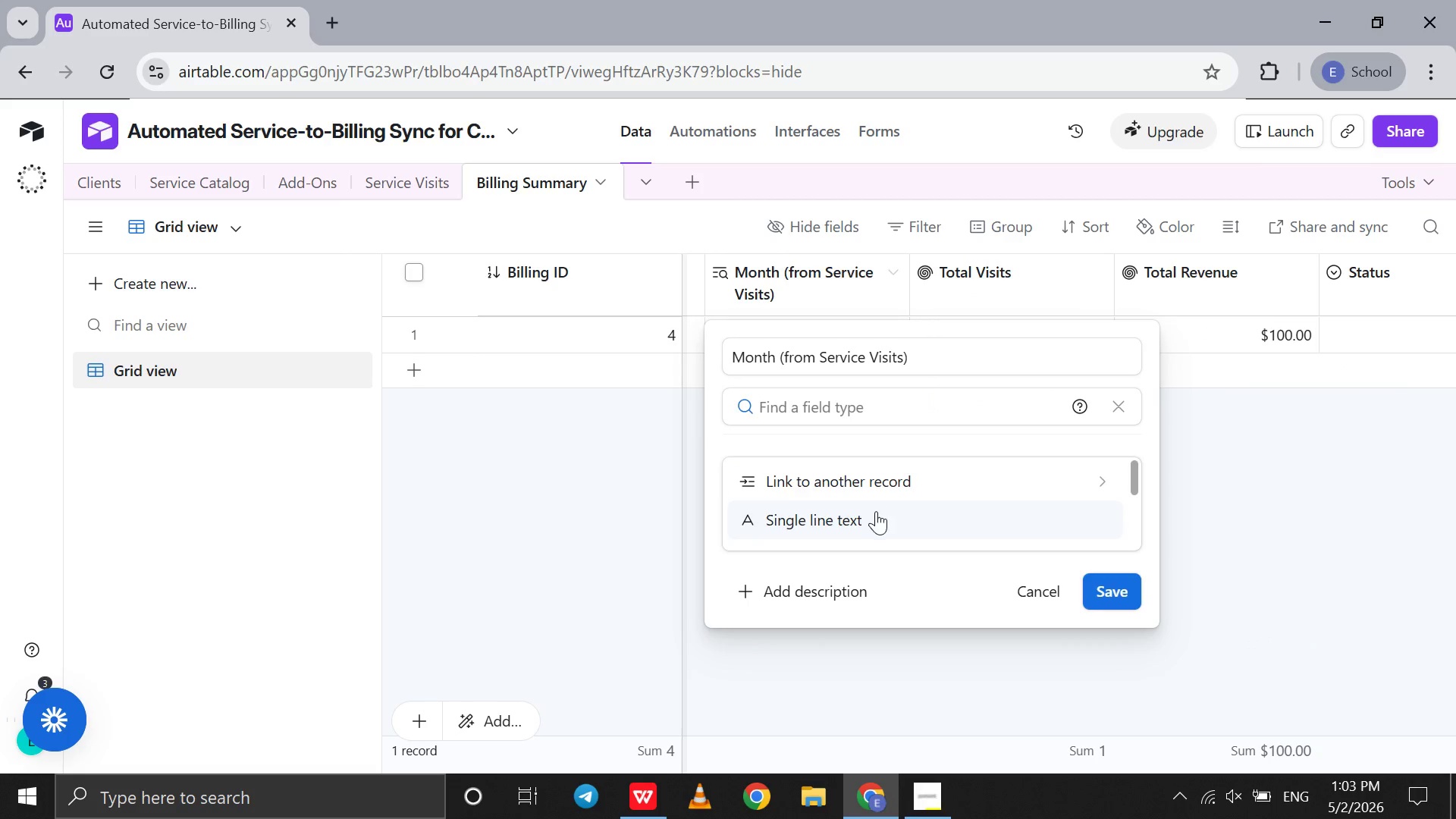 
left_click([874, 515])
 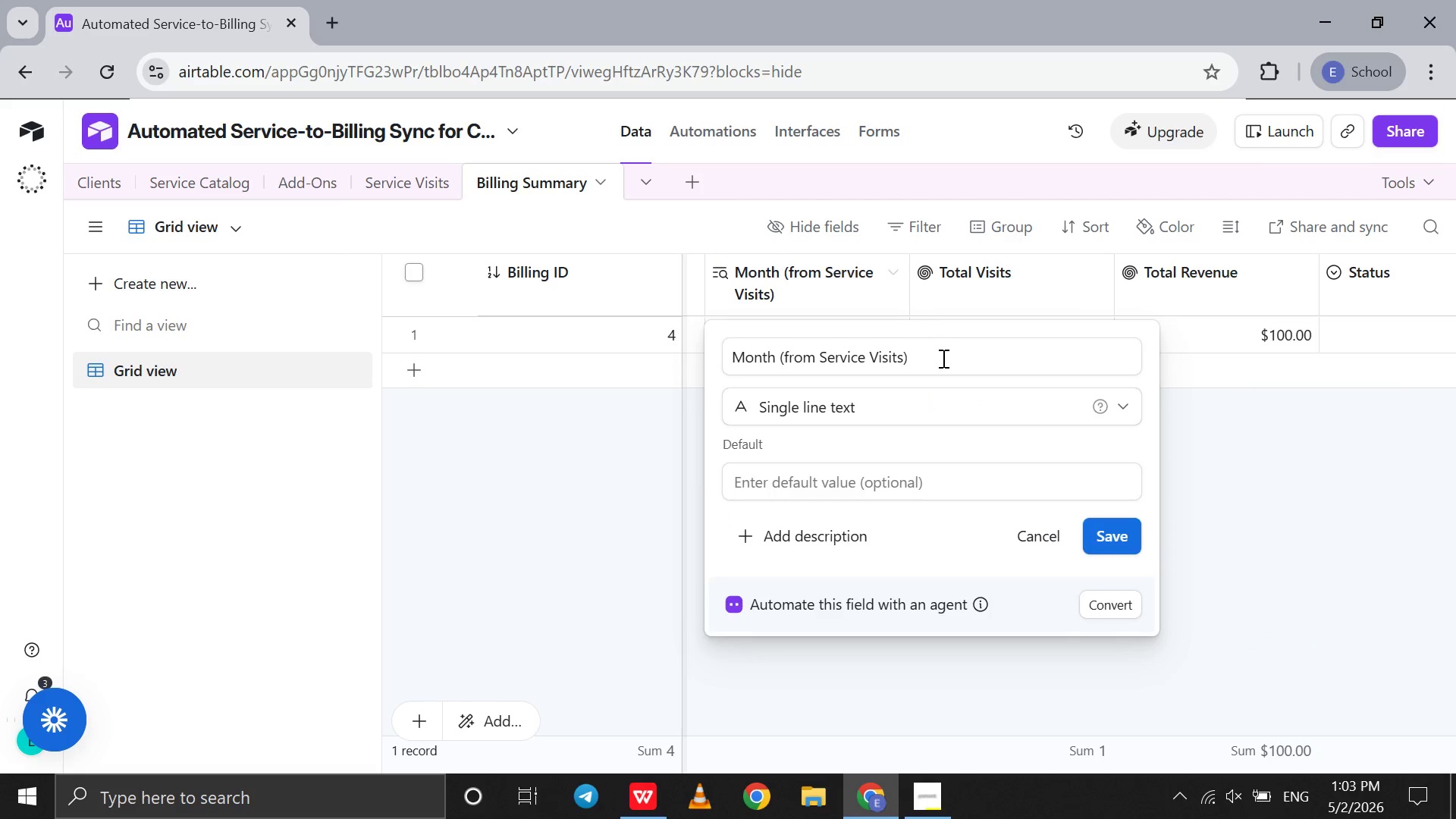 
left_click_drag(start_coordinate=[942, 358], to_coordinate=[777, 364])
 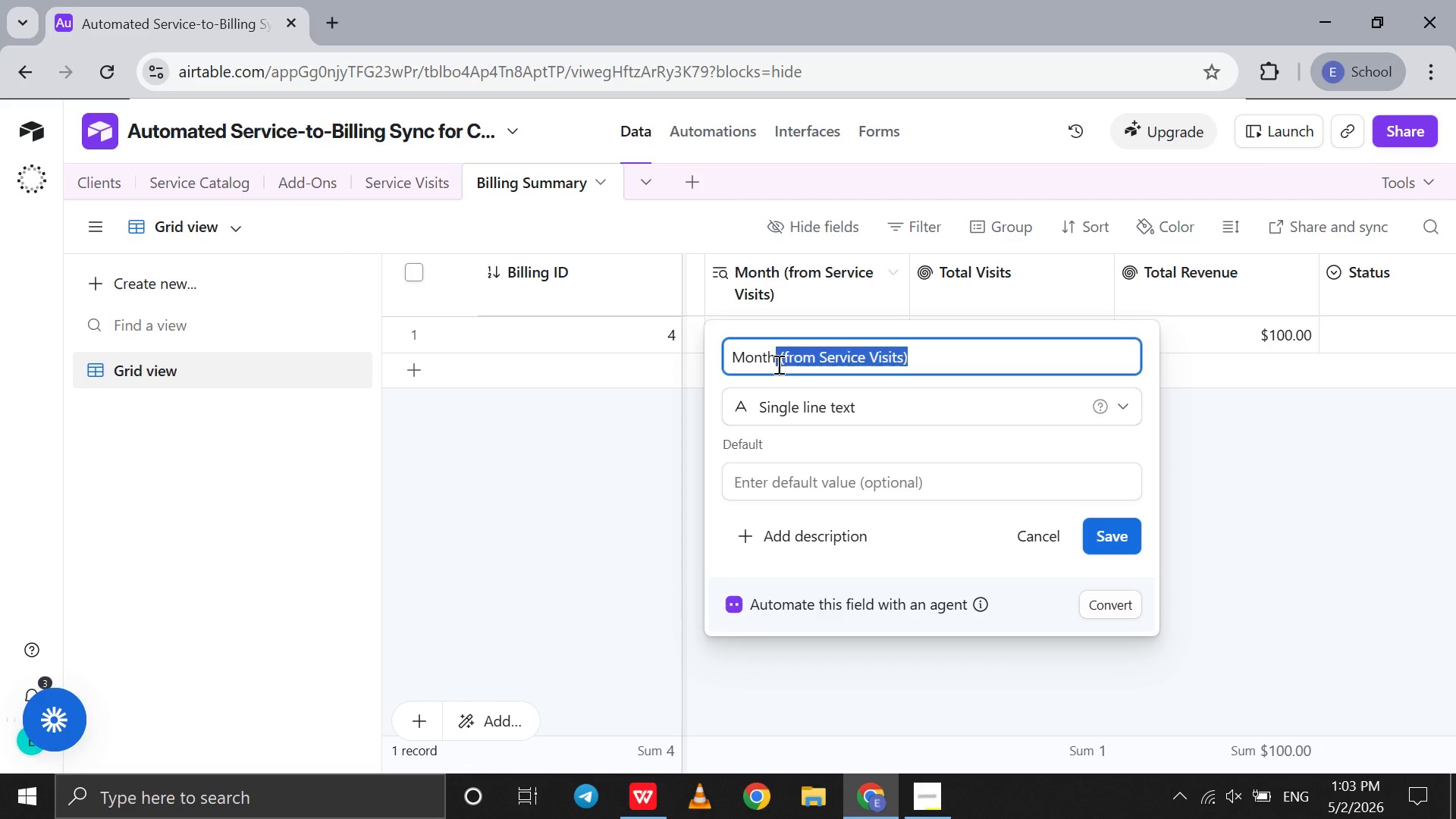 
key(Backspace)
 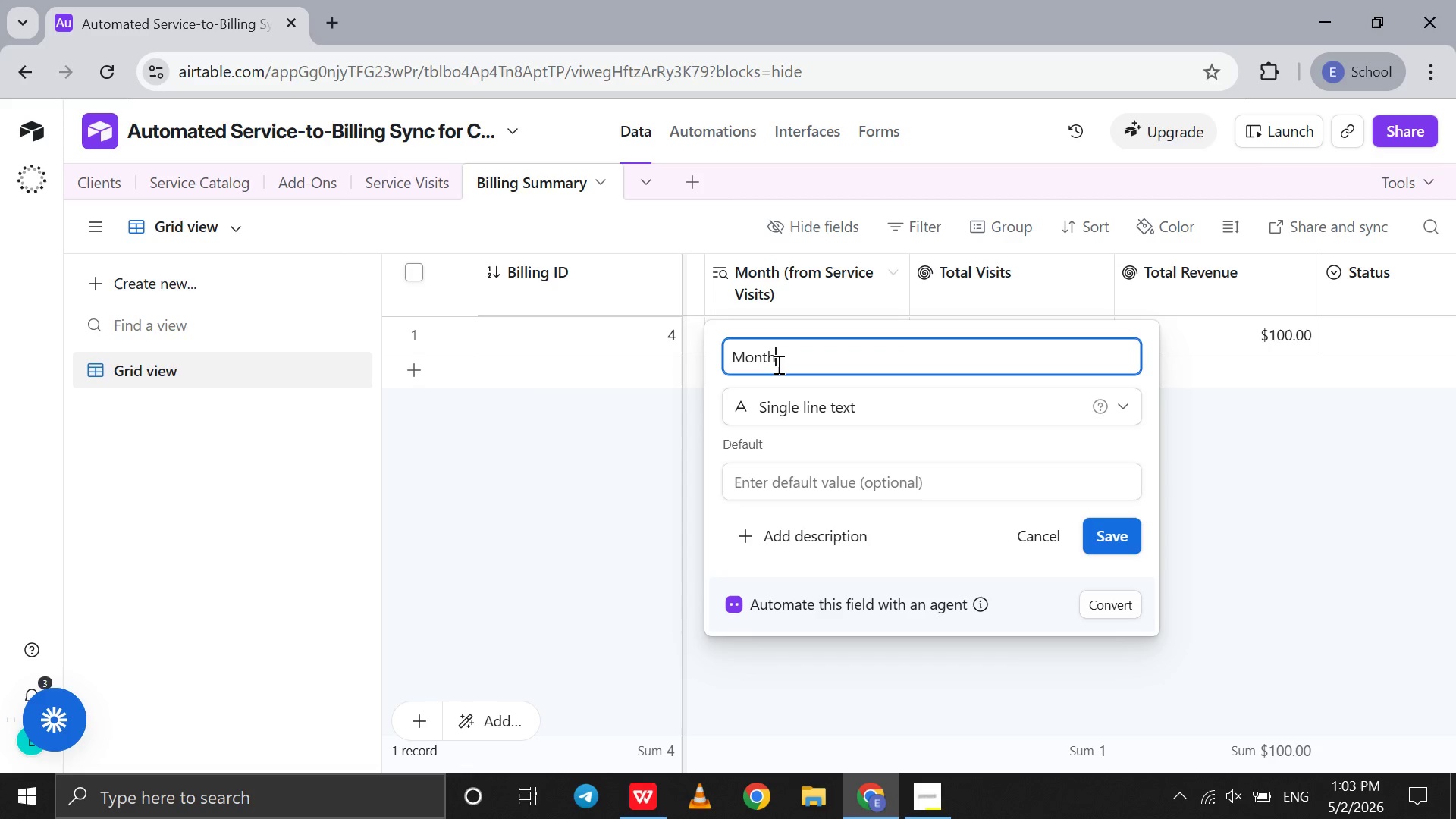 
key(Enter)
 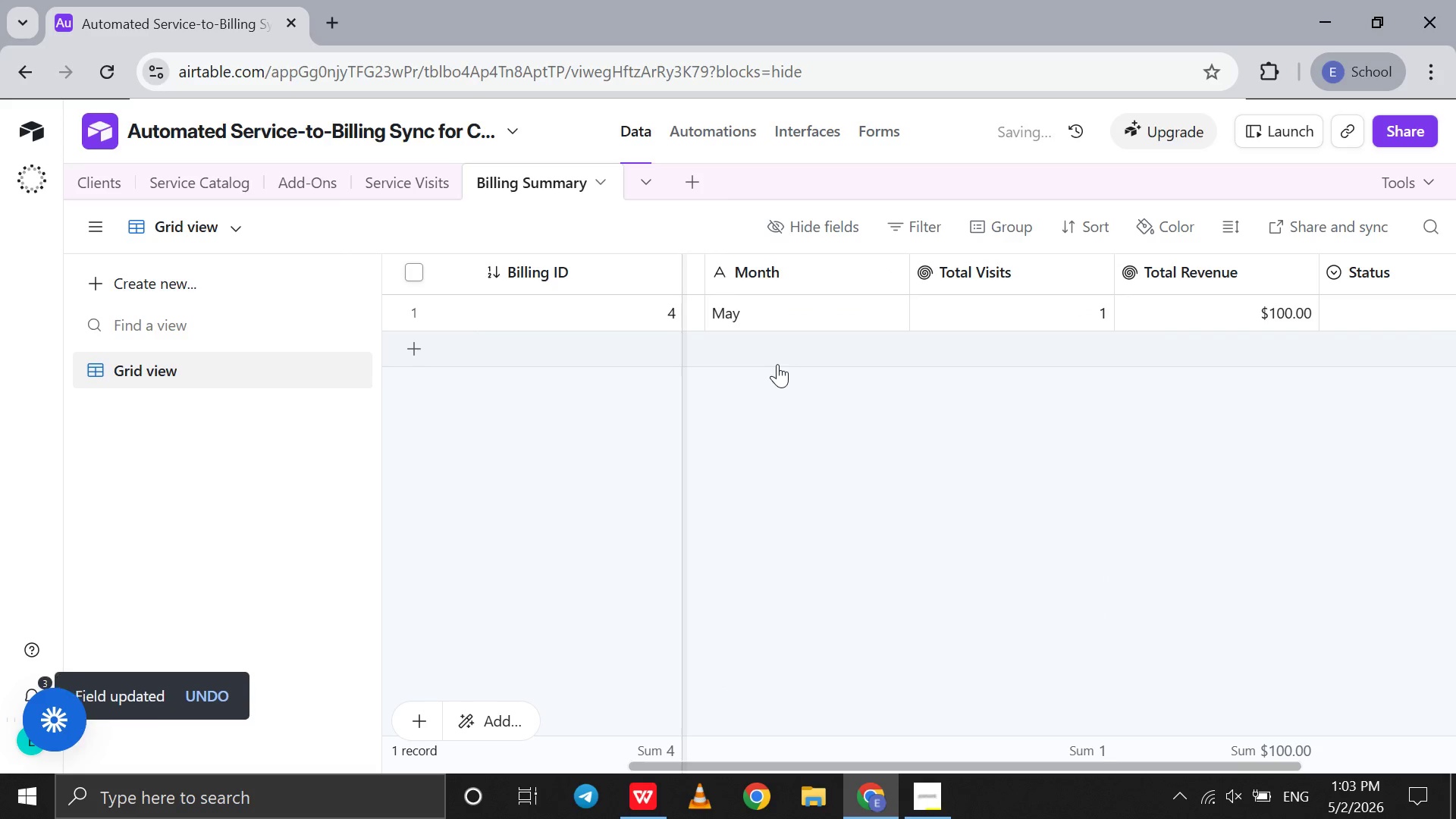 
scroll: coordinate [777, 364], scroll_direction: up, amount: 8.0
 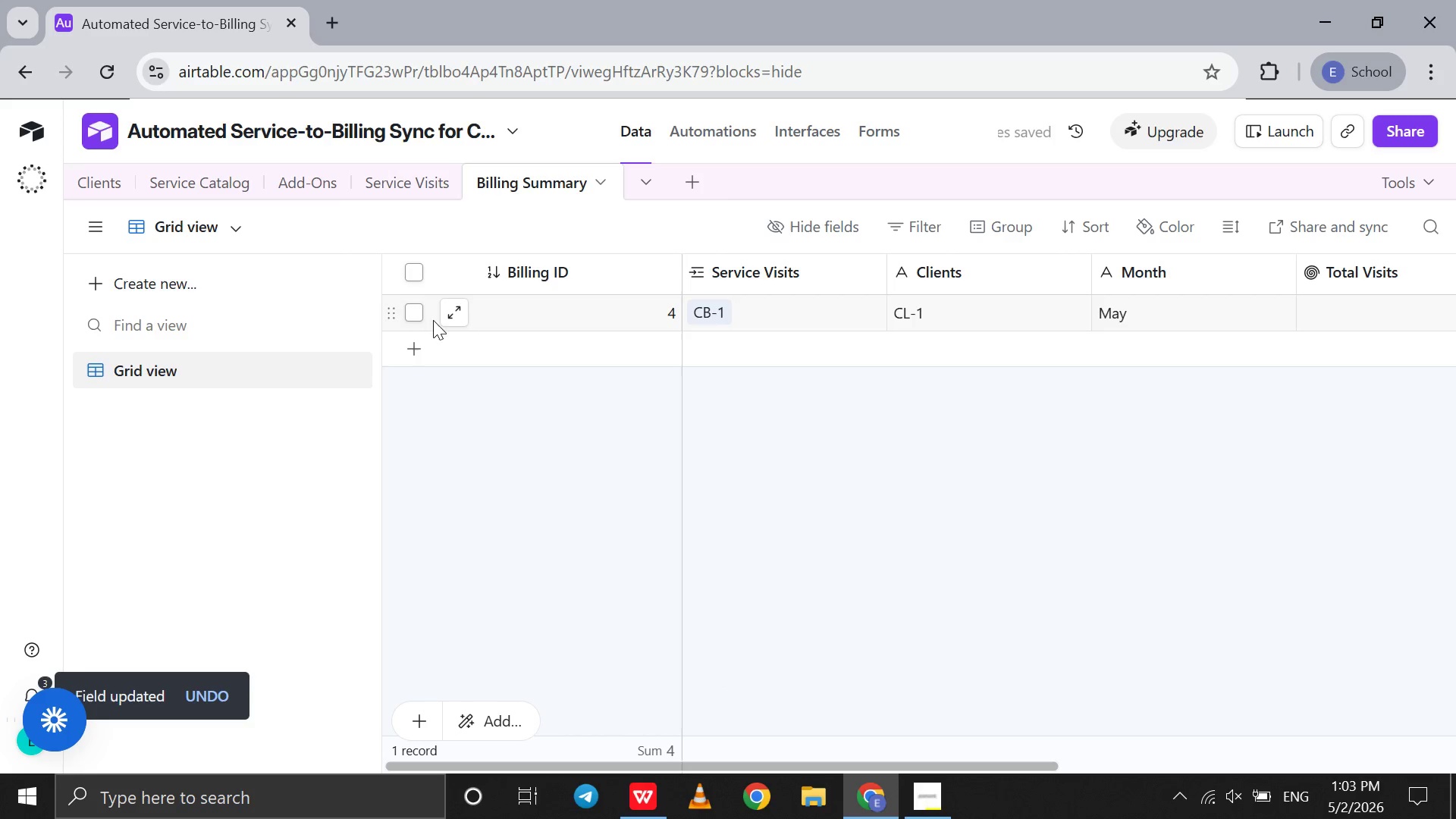 
left_click([417, 320])
 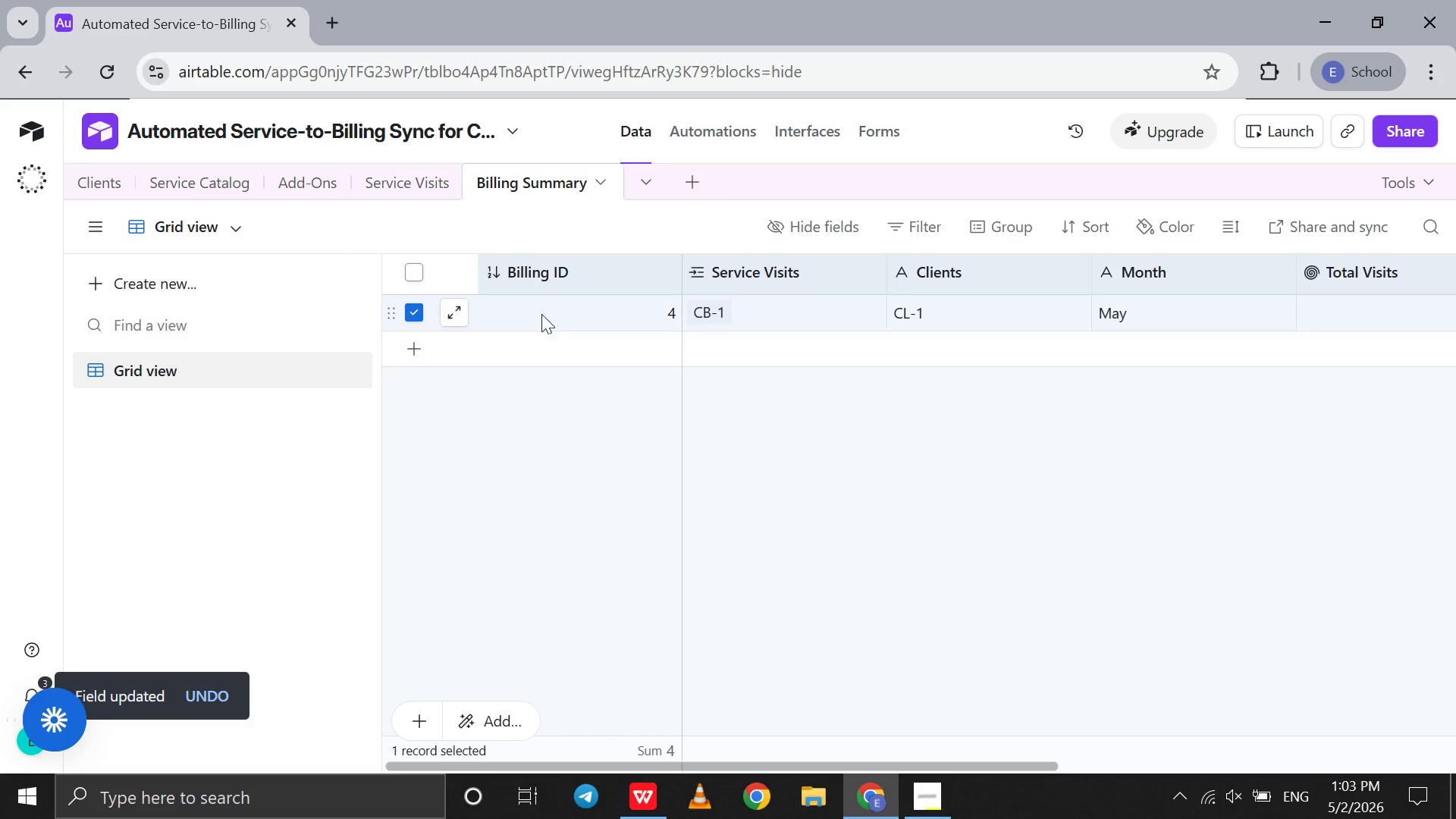 
right_click([548, 308])
 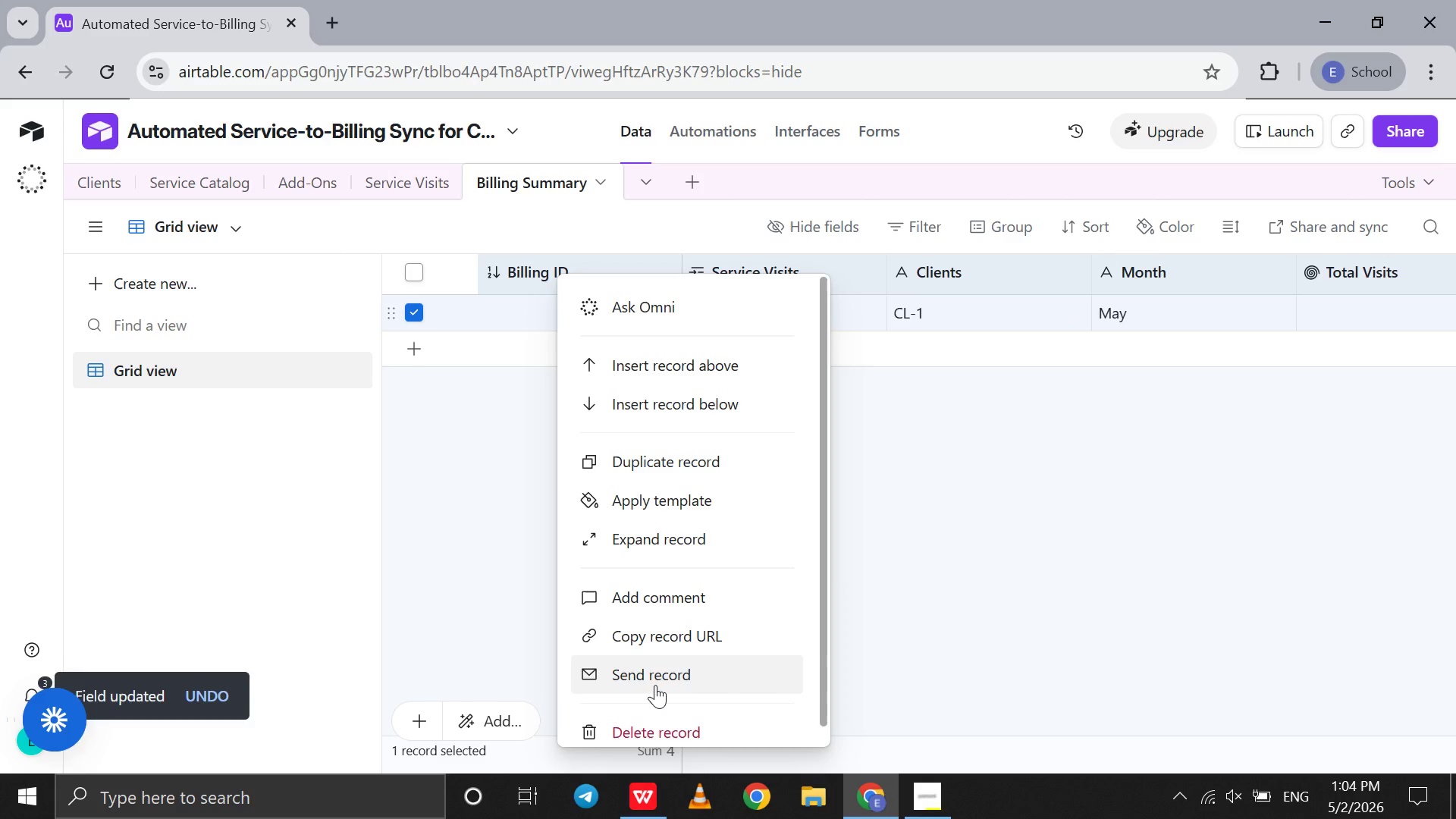 
scroll: coordinate [655, 685], scroll_direction: down, amount: 6.0
 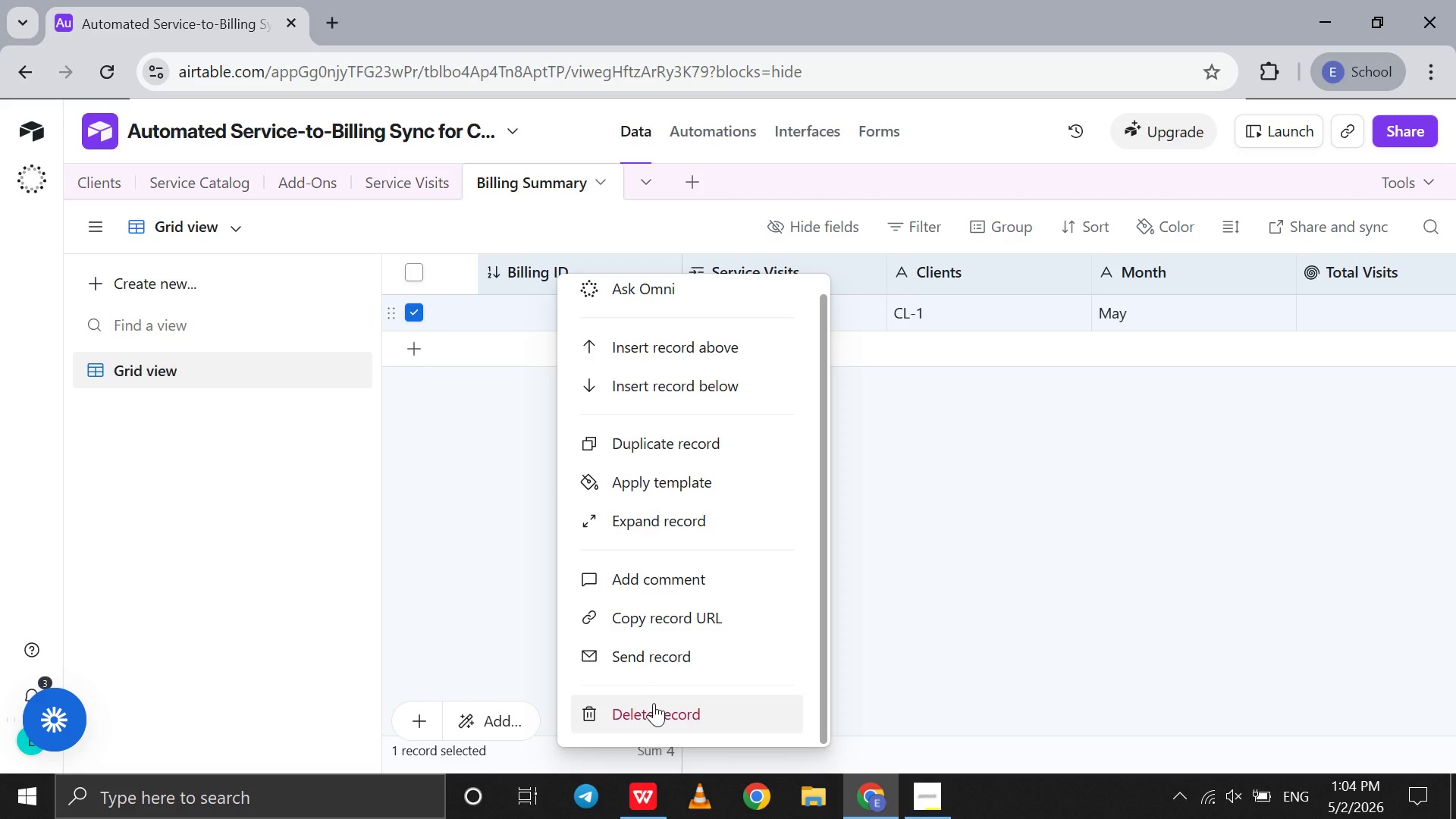 
left_click([654, 703])
 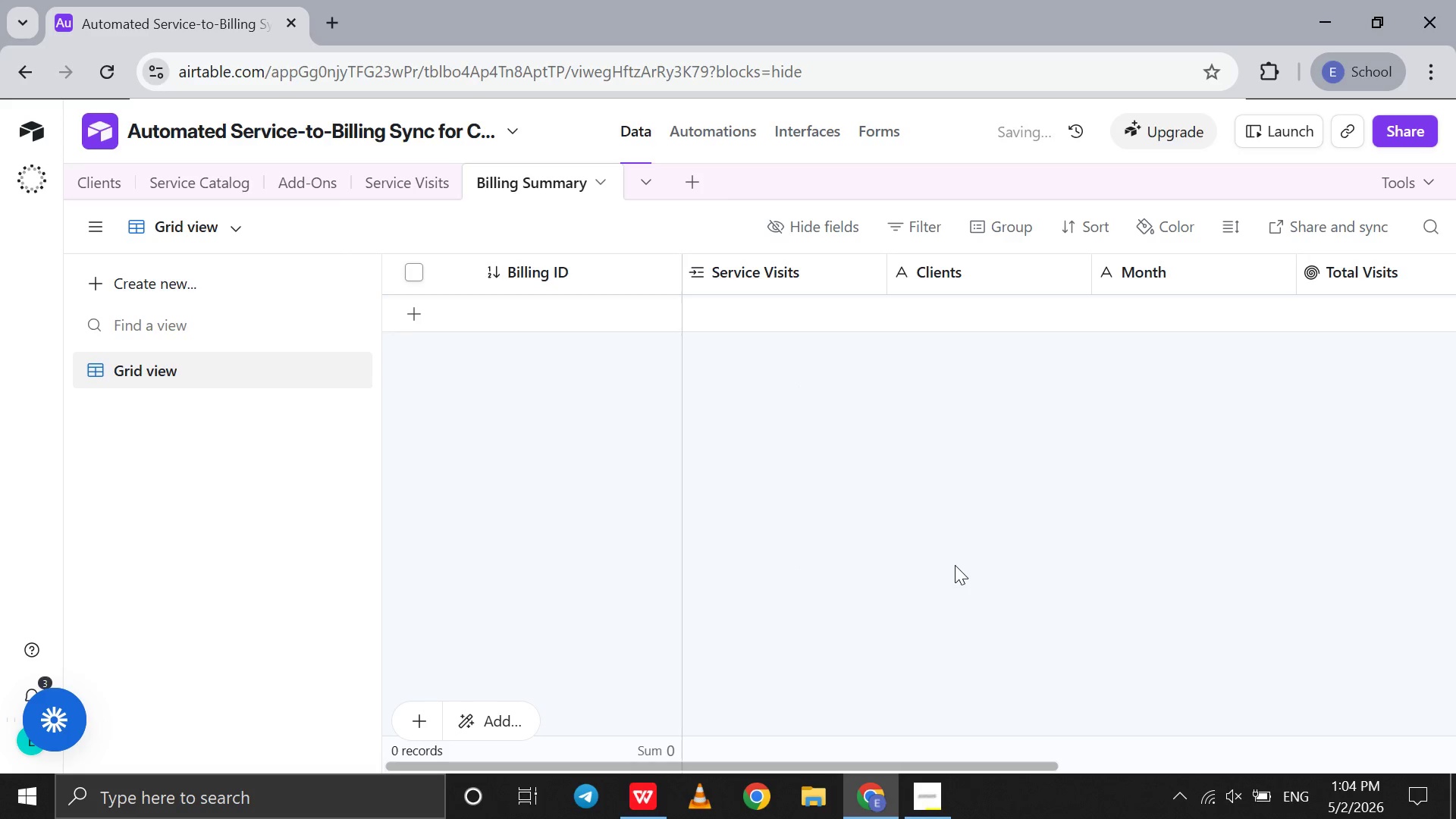 
scroll: coordinate [955, 565], scroll_direction: down, amount: 13.0
 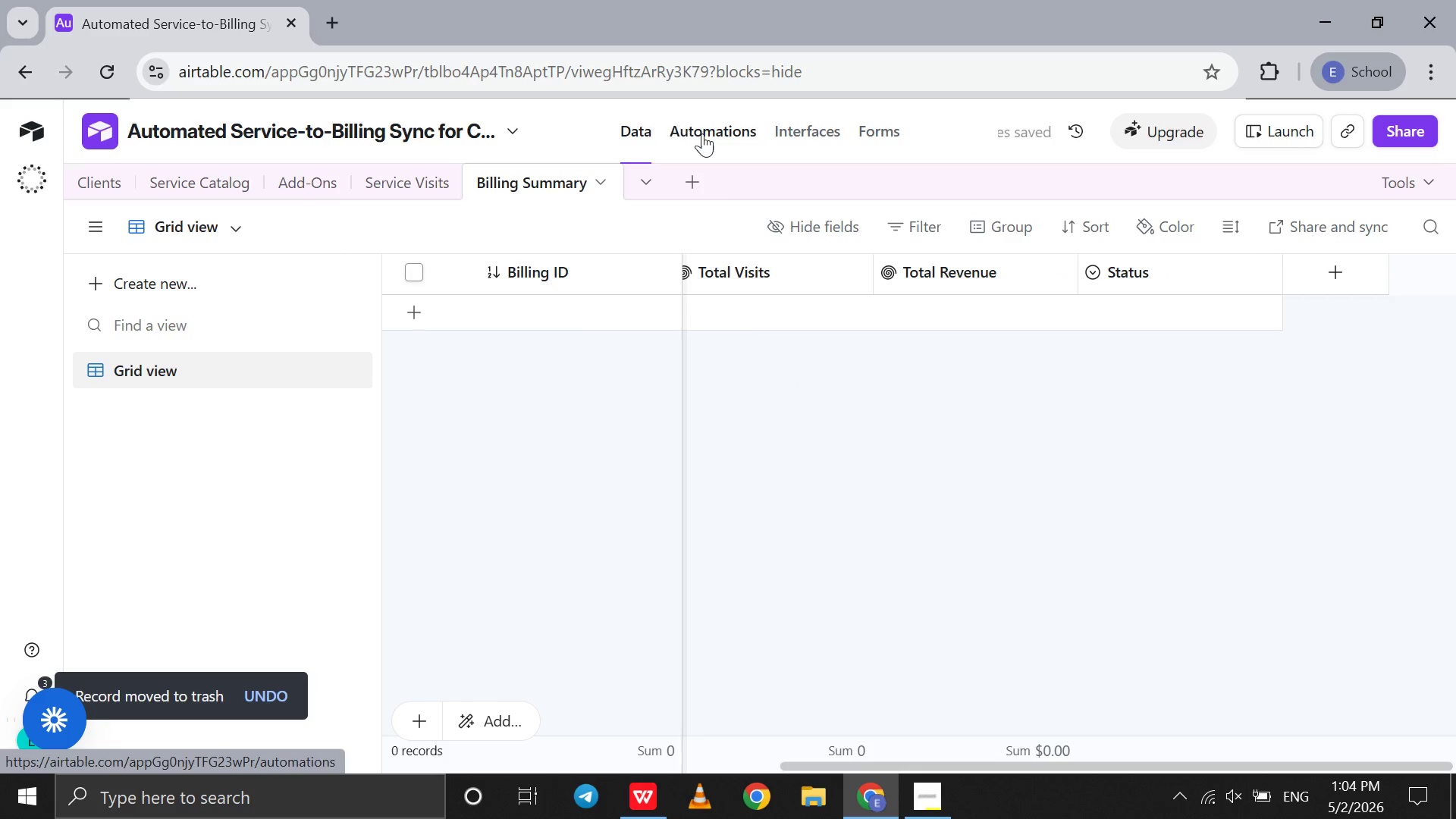 
left_click([702, 133])
 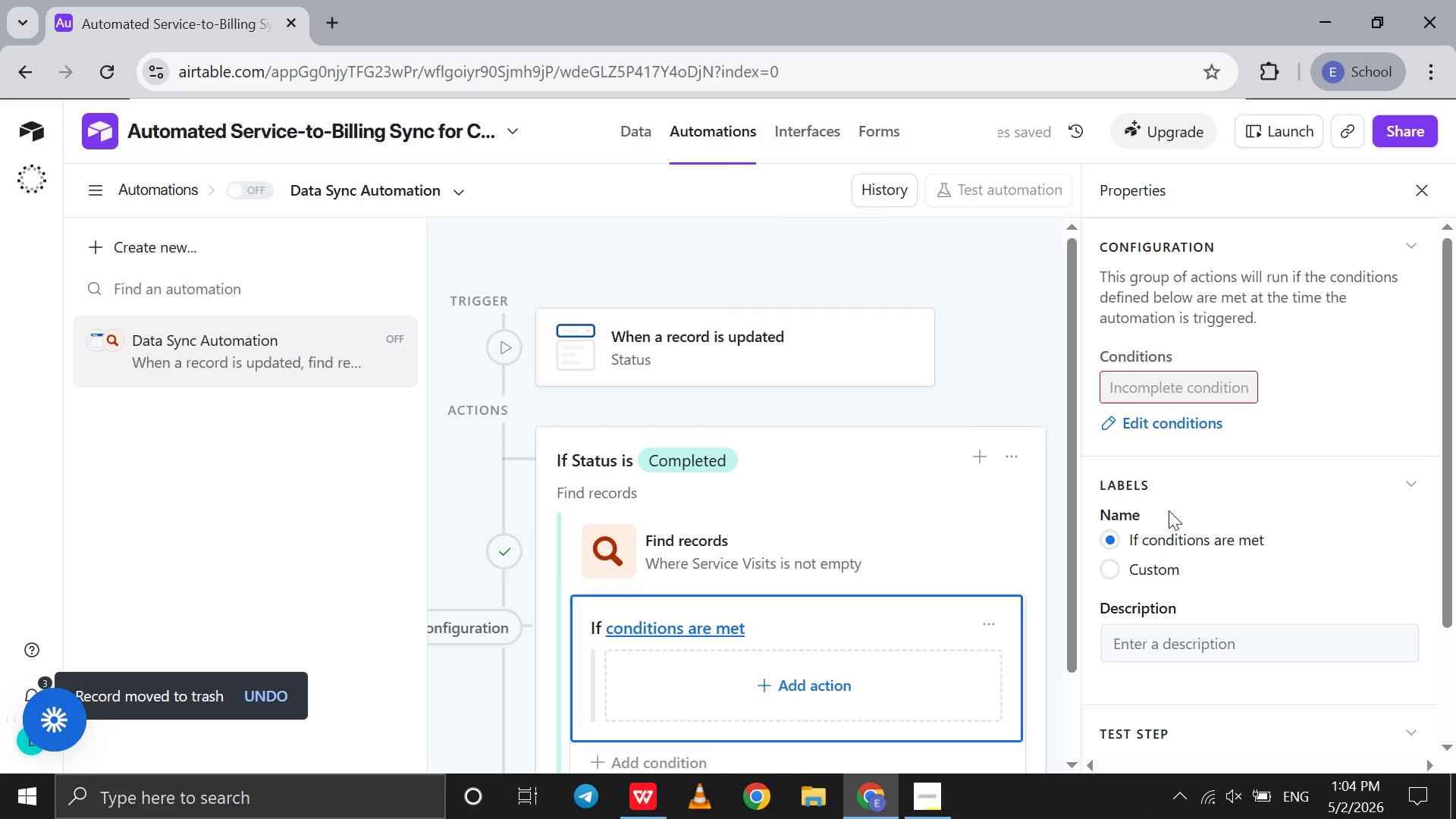 
left_click([1172, 417])
 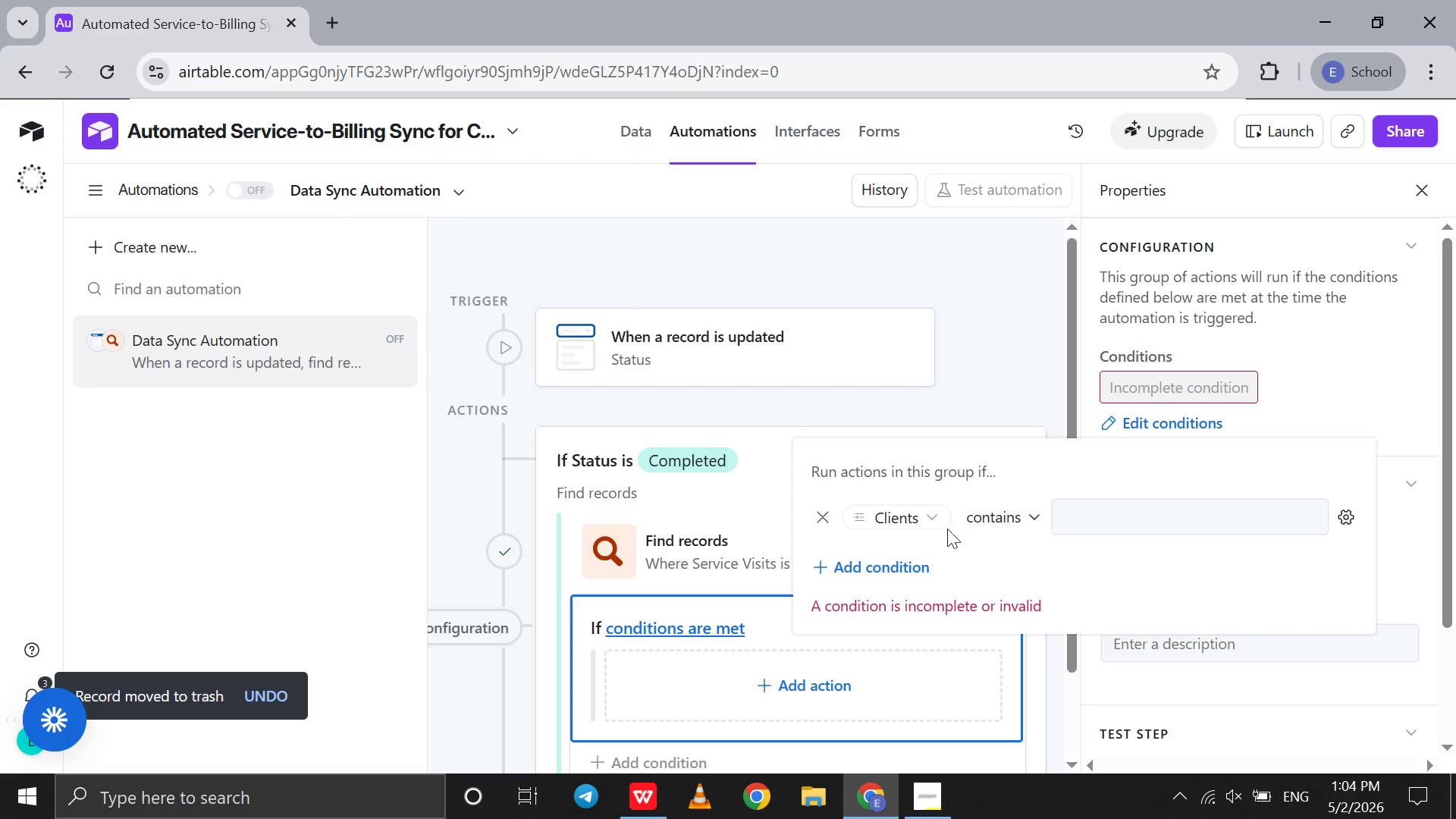 
left_click([924, 525])
 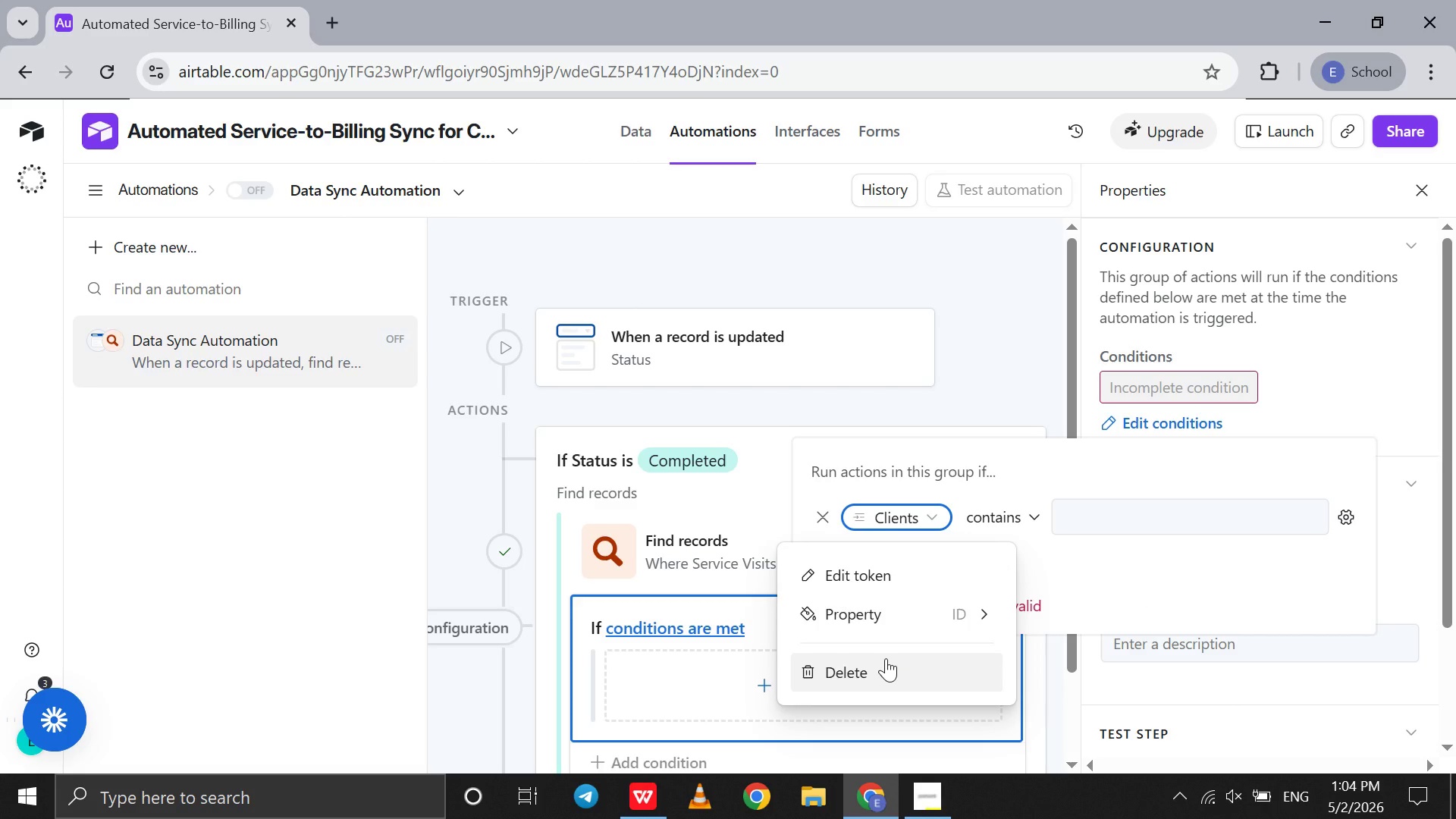 
left_click([886, 658])
 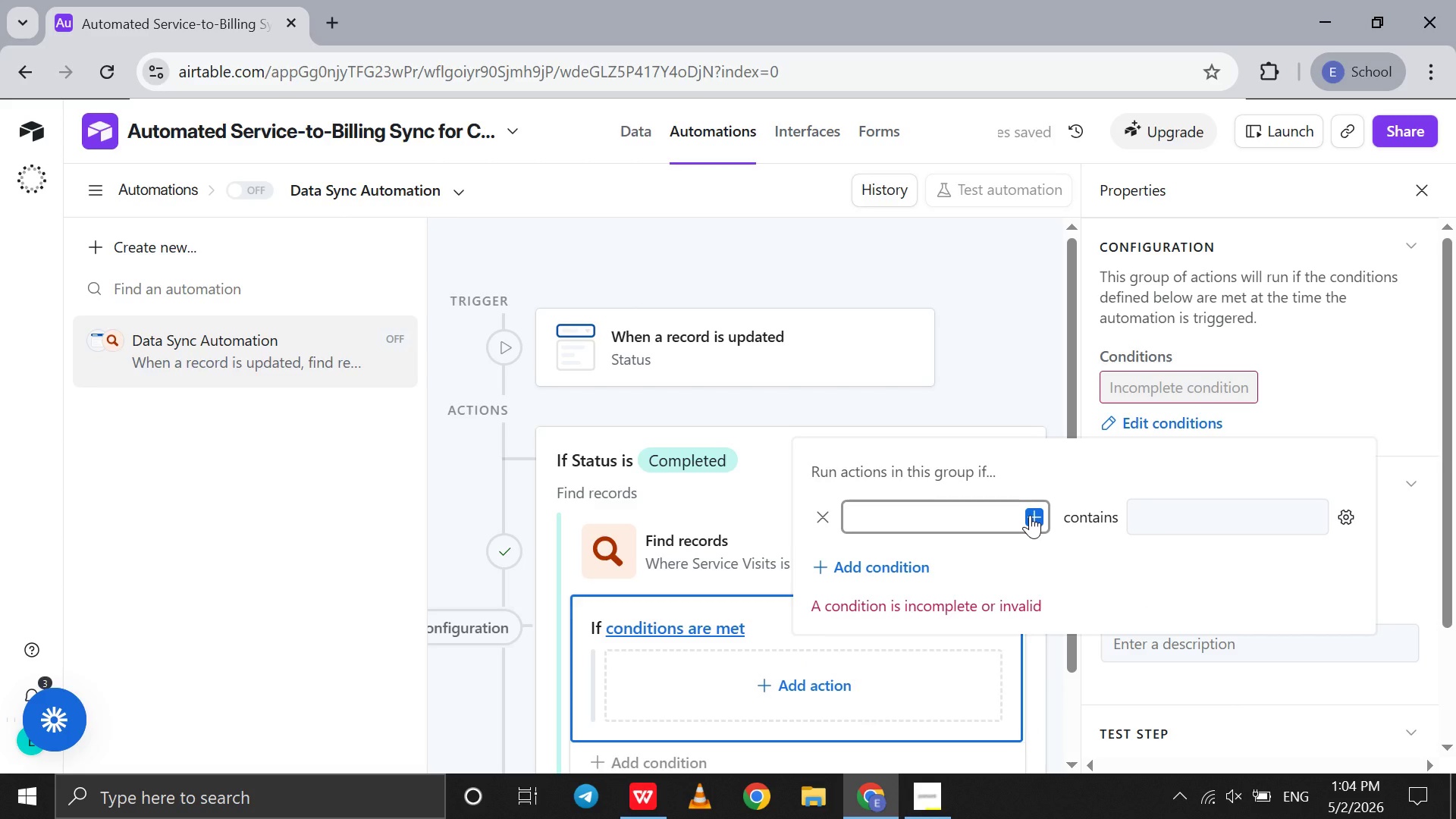 
wait(6.39)
 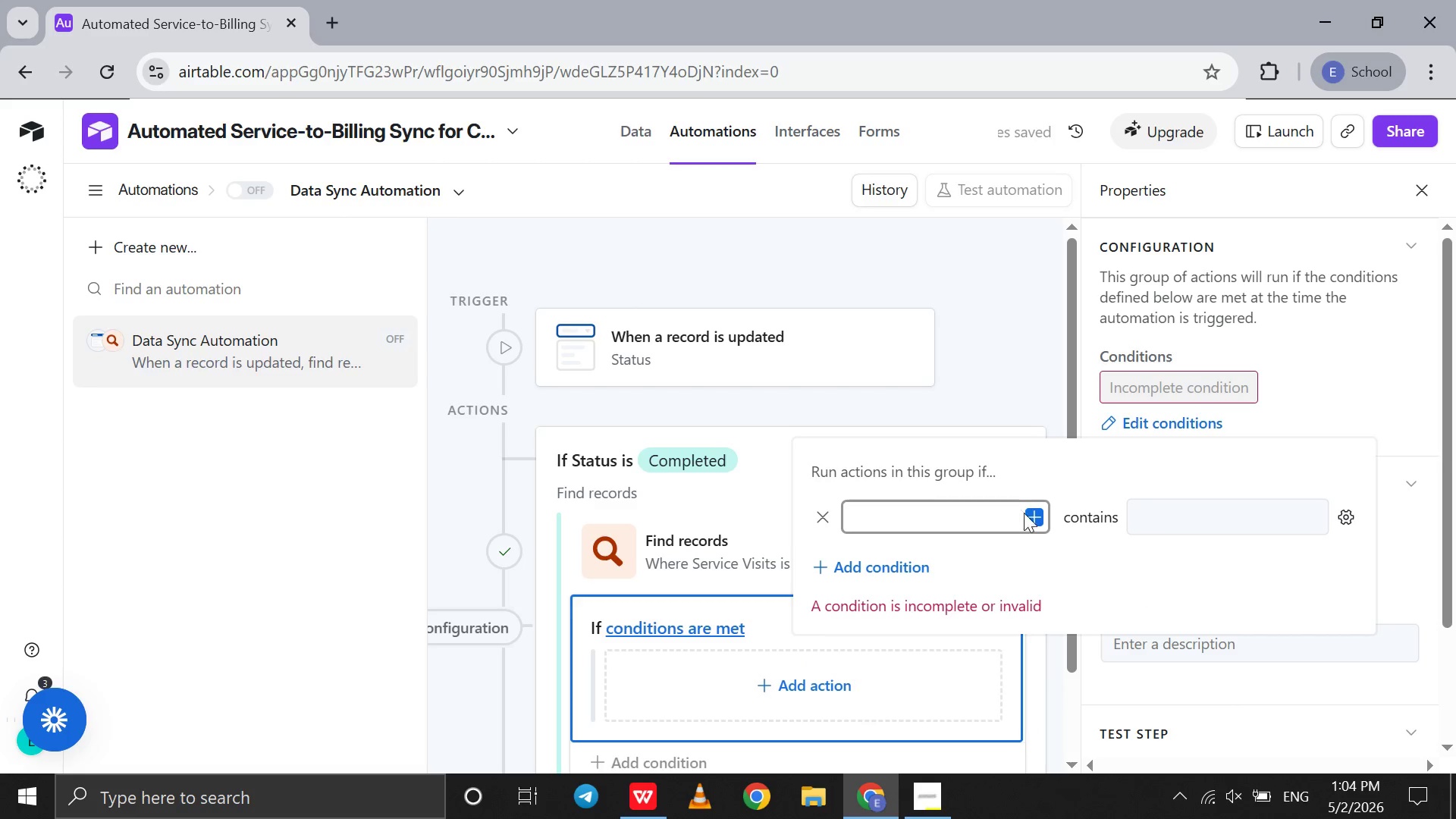 
left_click([761, 570])
 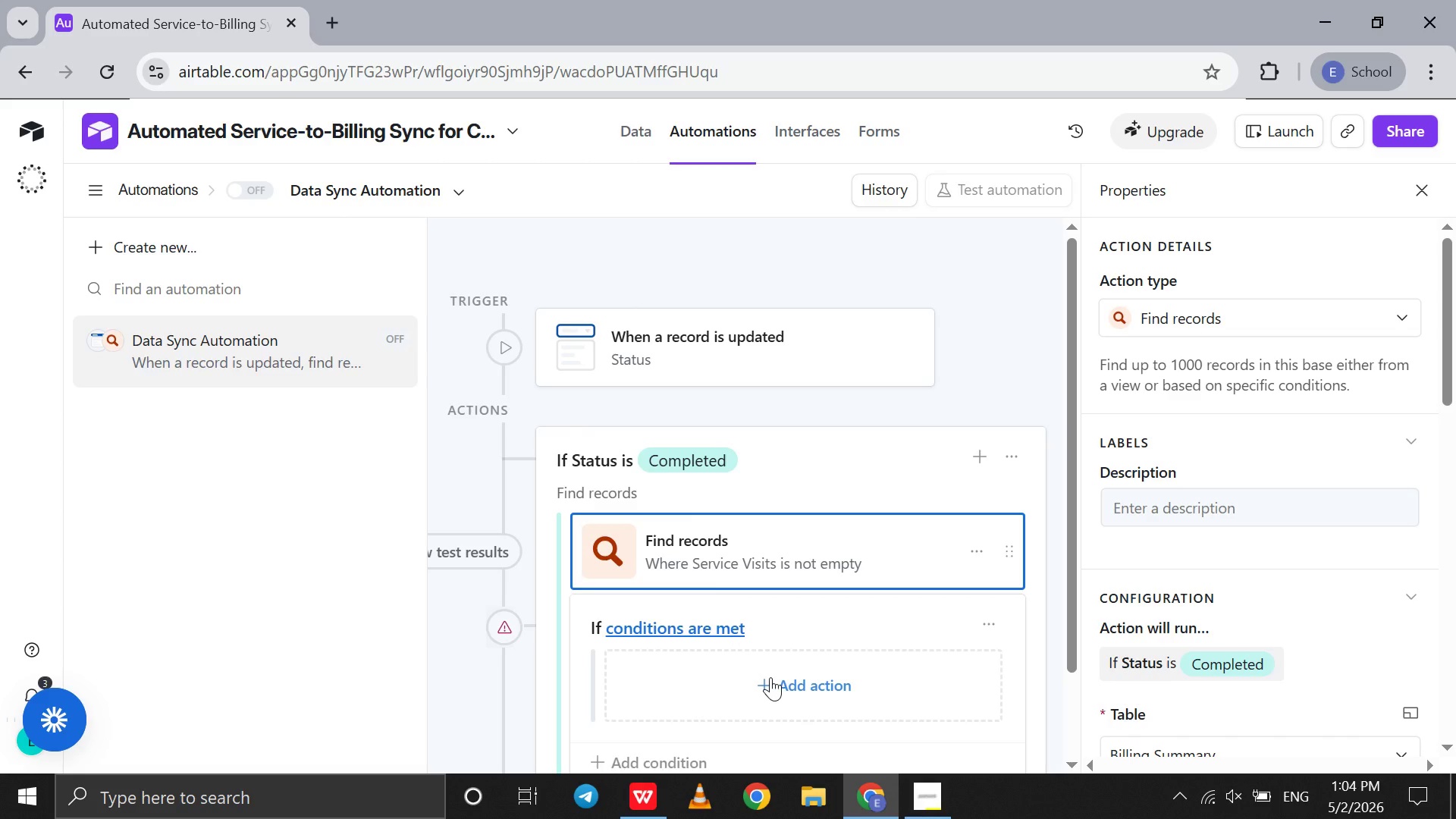 
wait(17.0)
 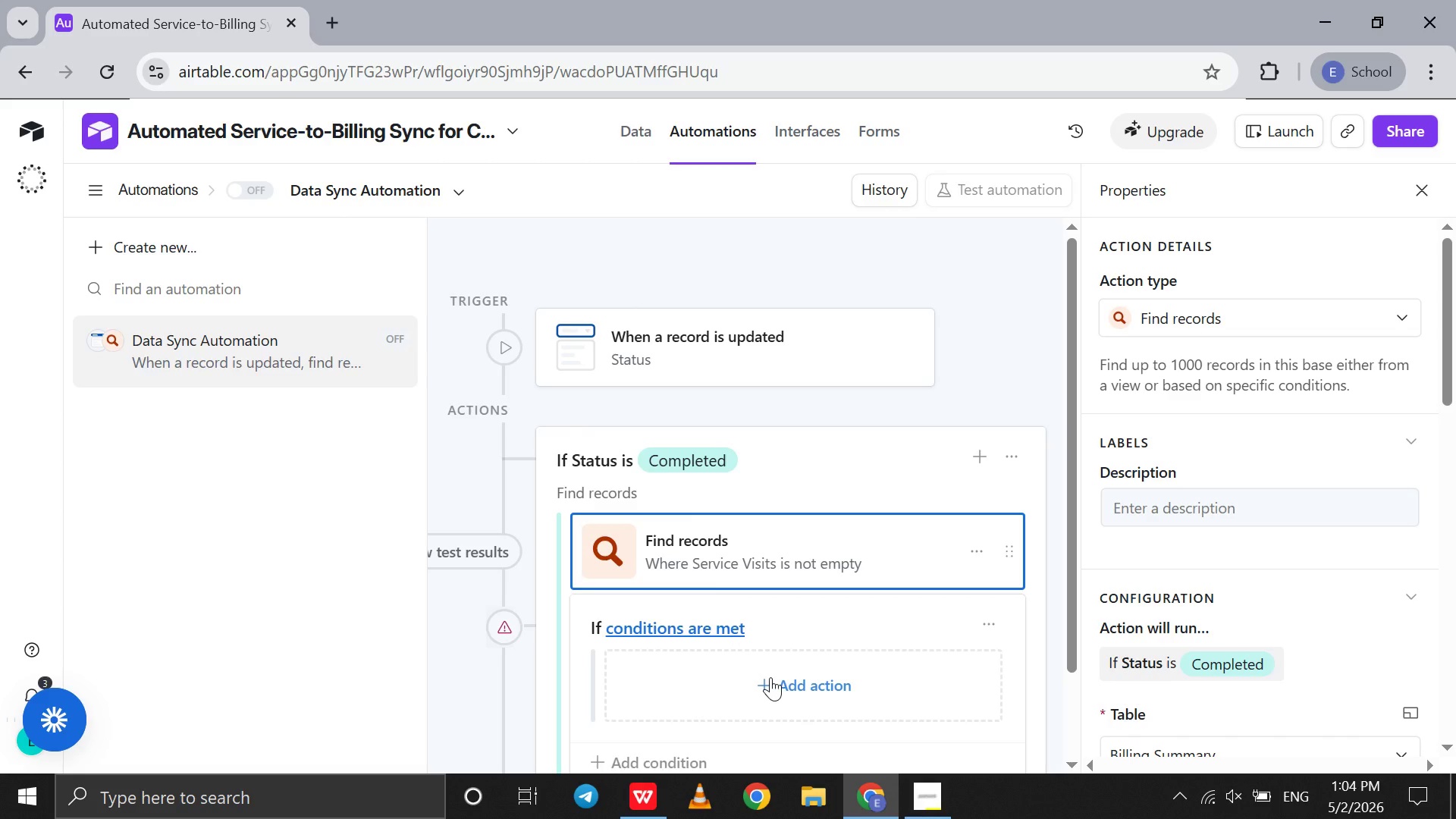 
left_click([776, 572])
 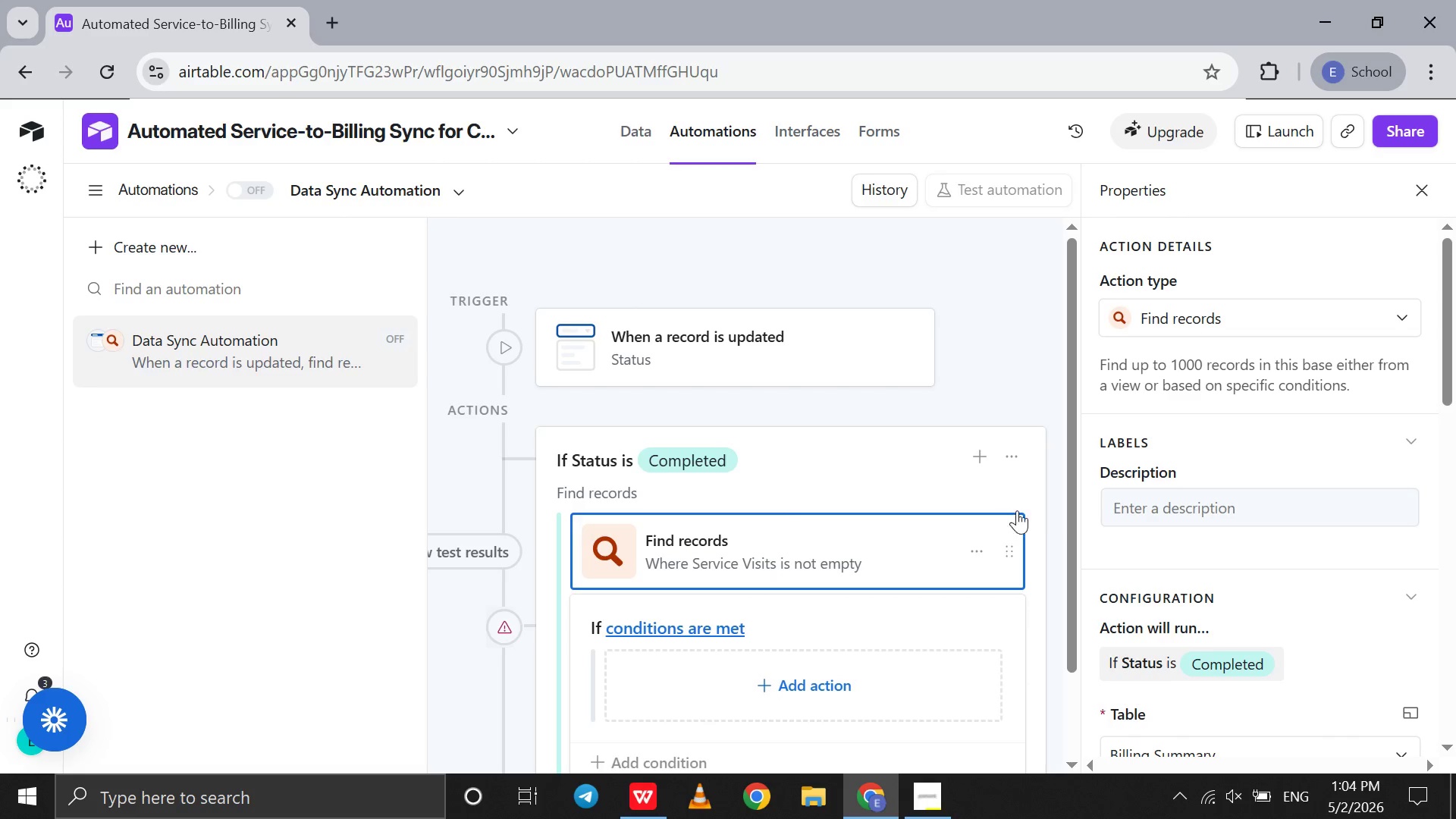 
scroll: coordinate [1212, 533], scroll_direction: down, amount: 3.0
 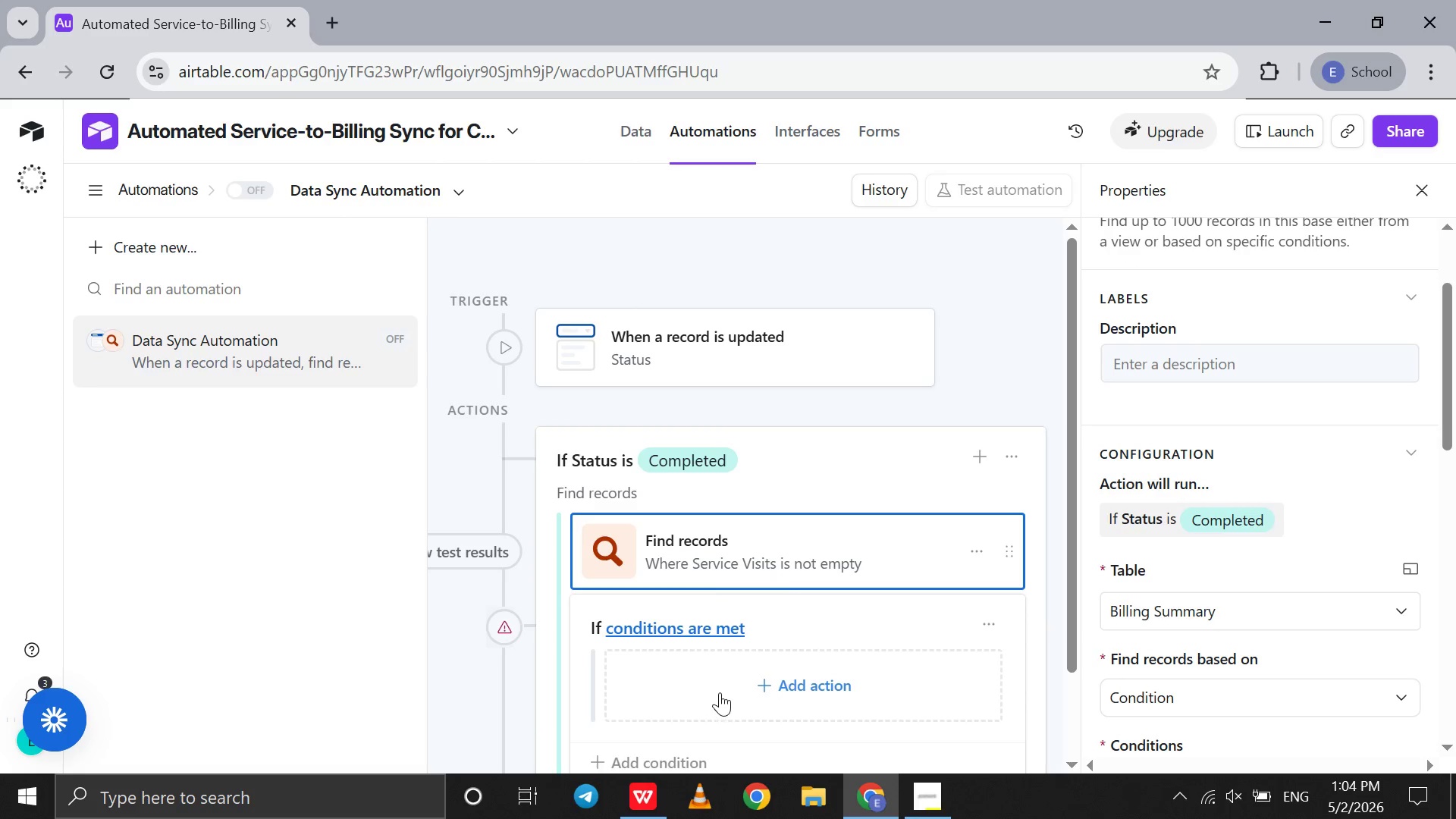 
left_click([719, 690])
 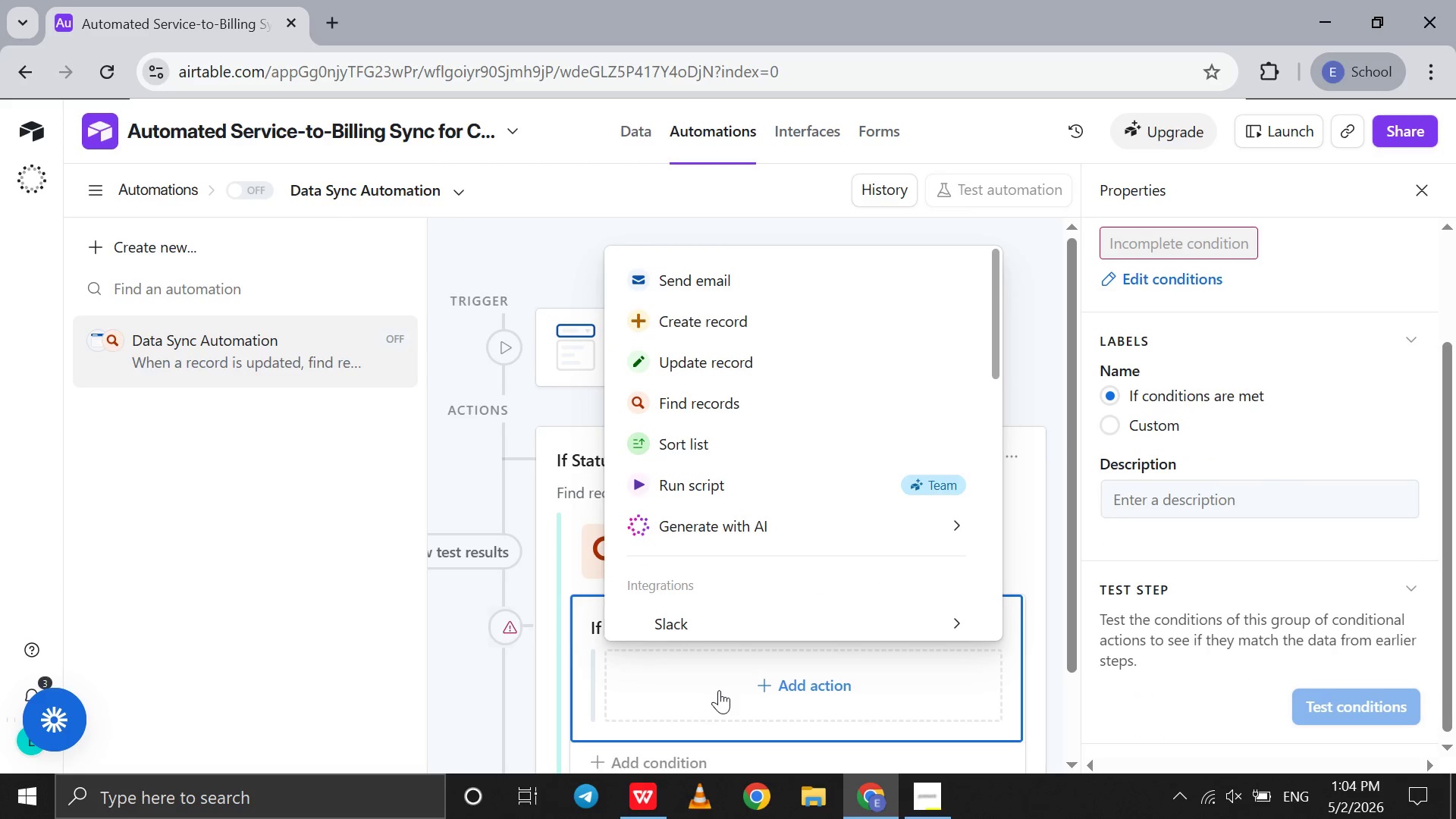 
left_click([719, 690])
 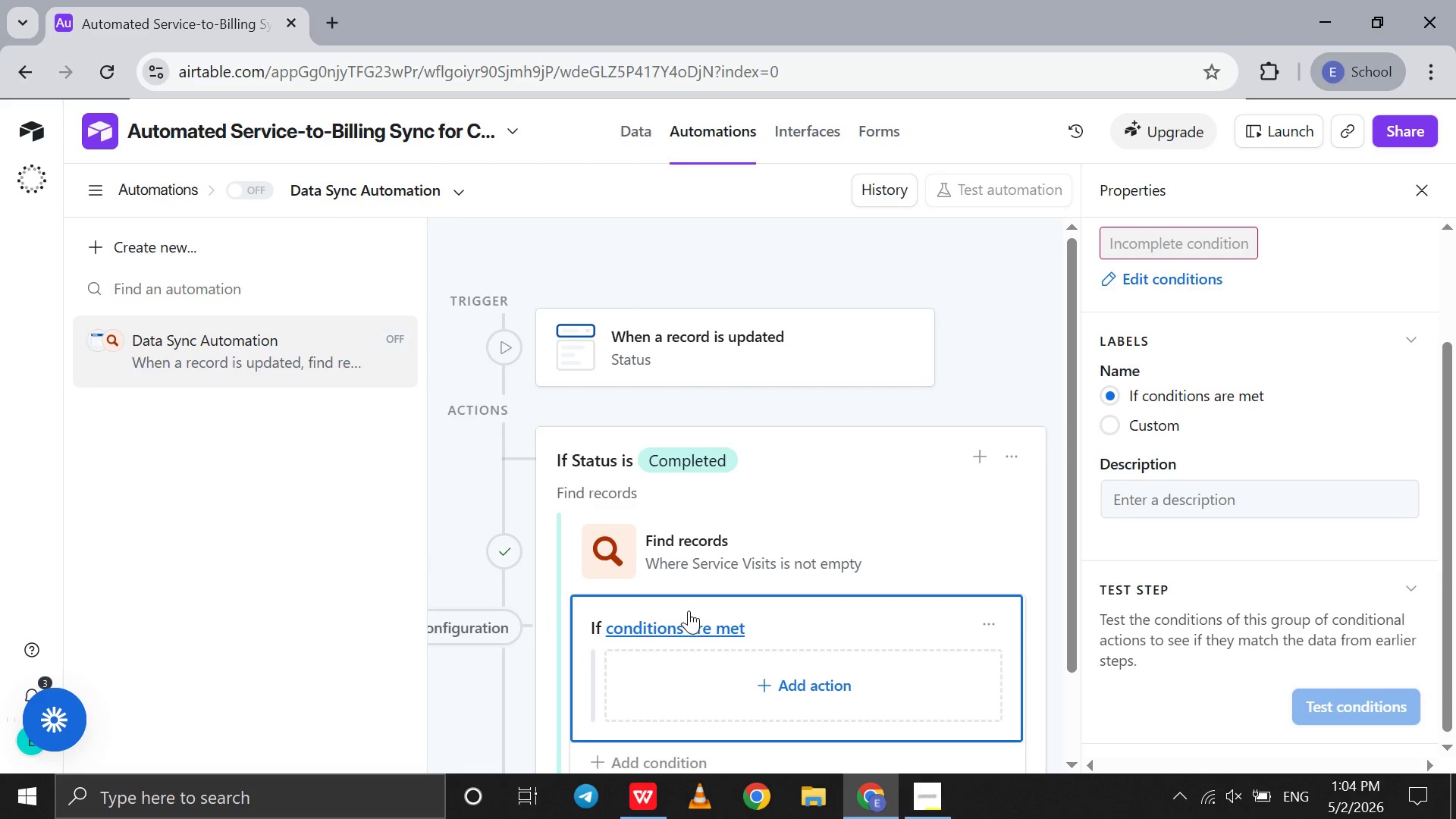 
left_click([691, 623])
 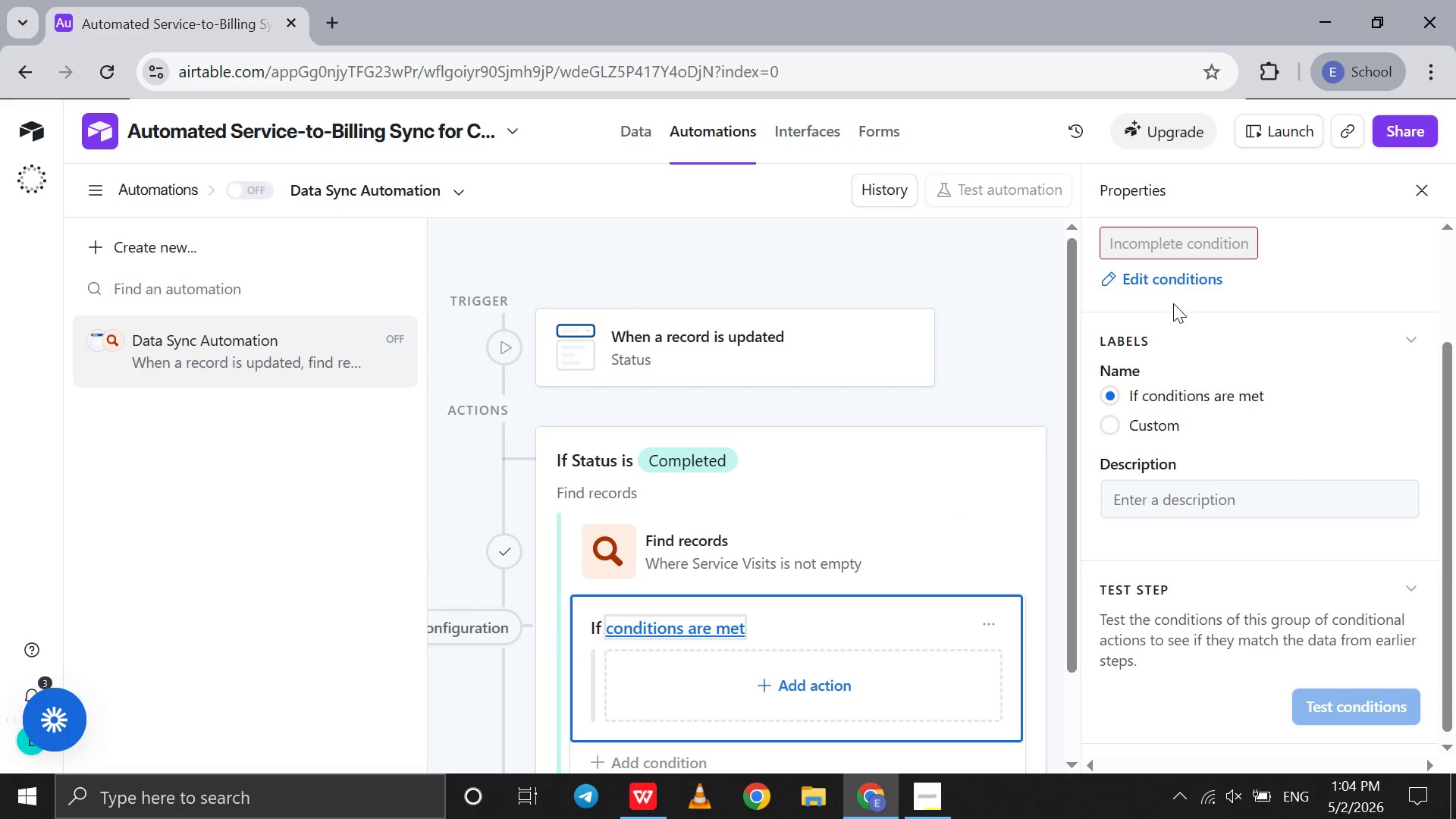 
left_click([1166, 293])
 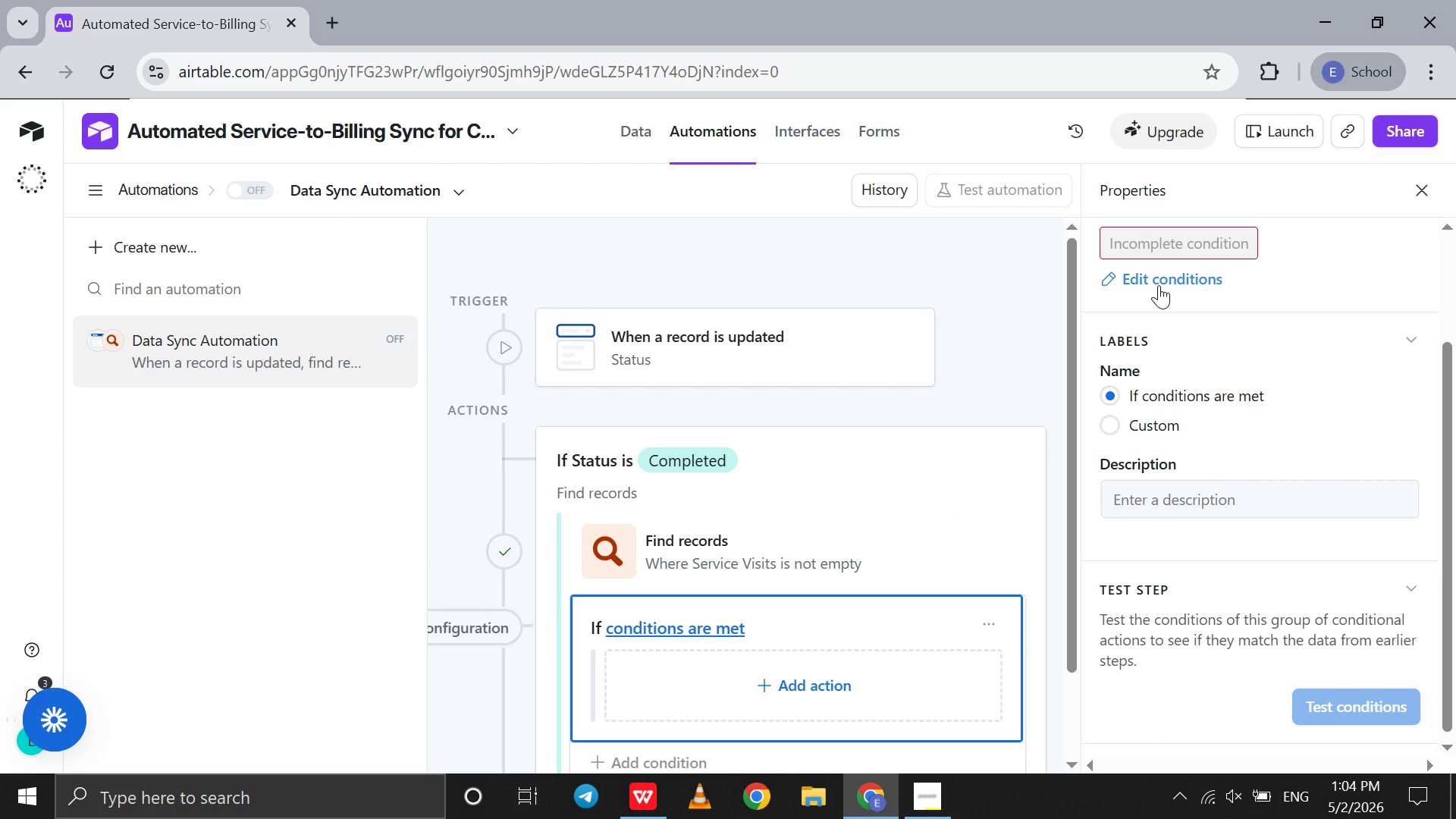 
left_click([1159, 285])
 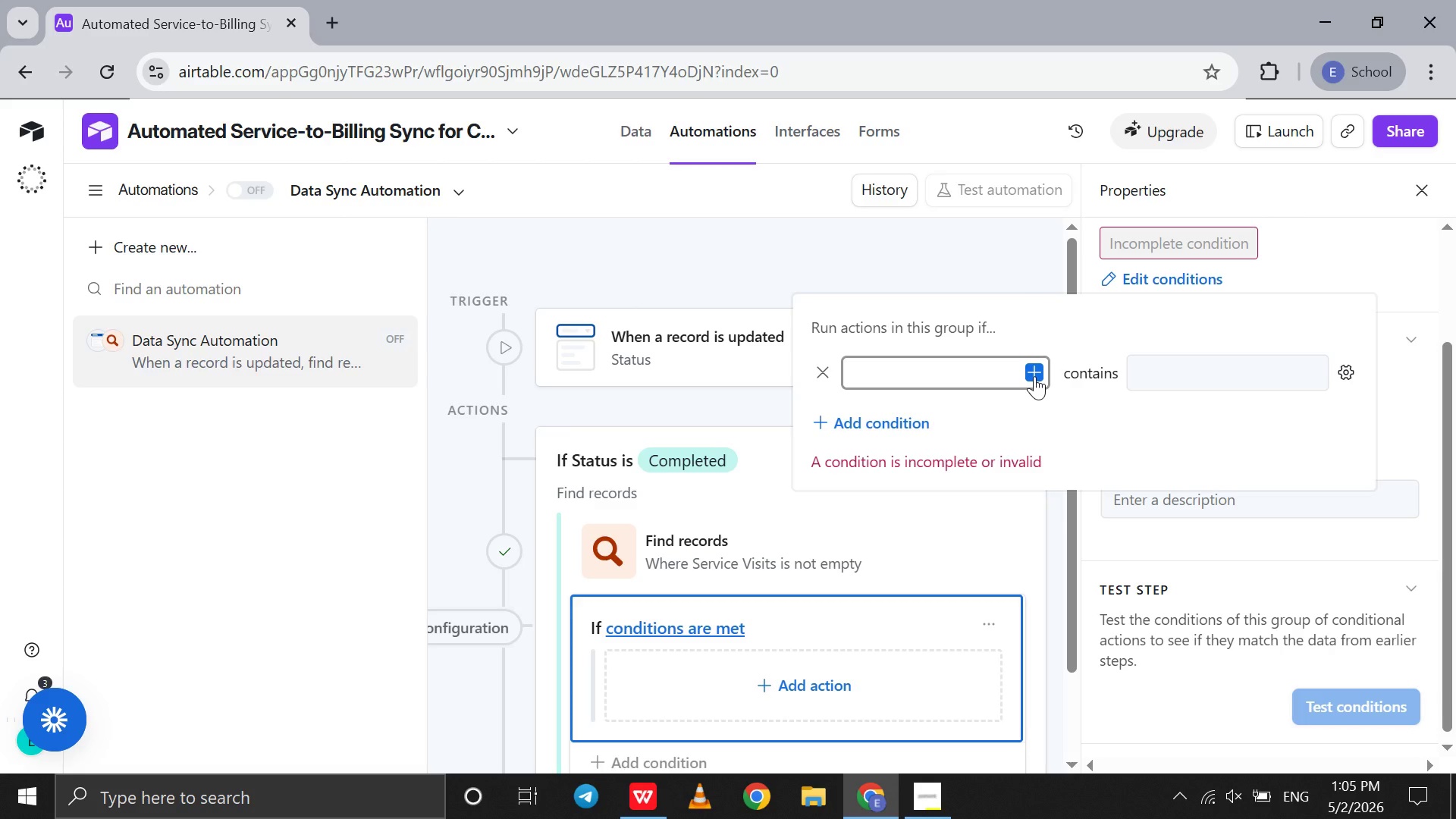 
wait(25.33)
 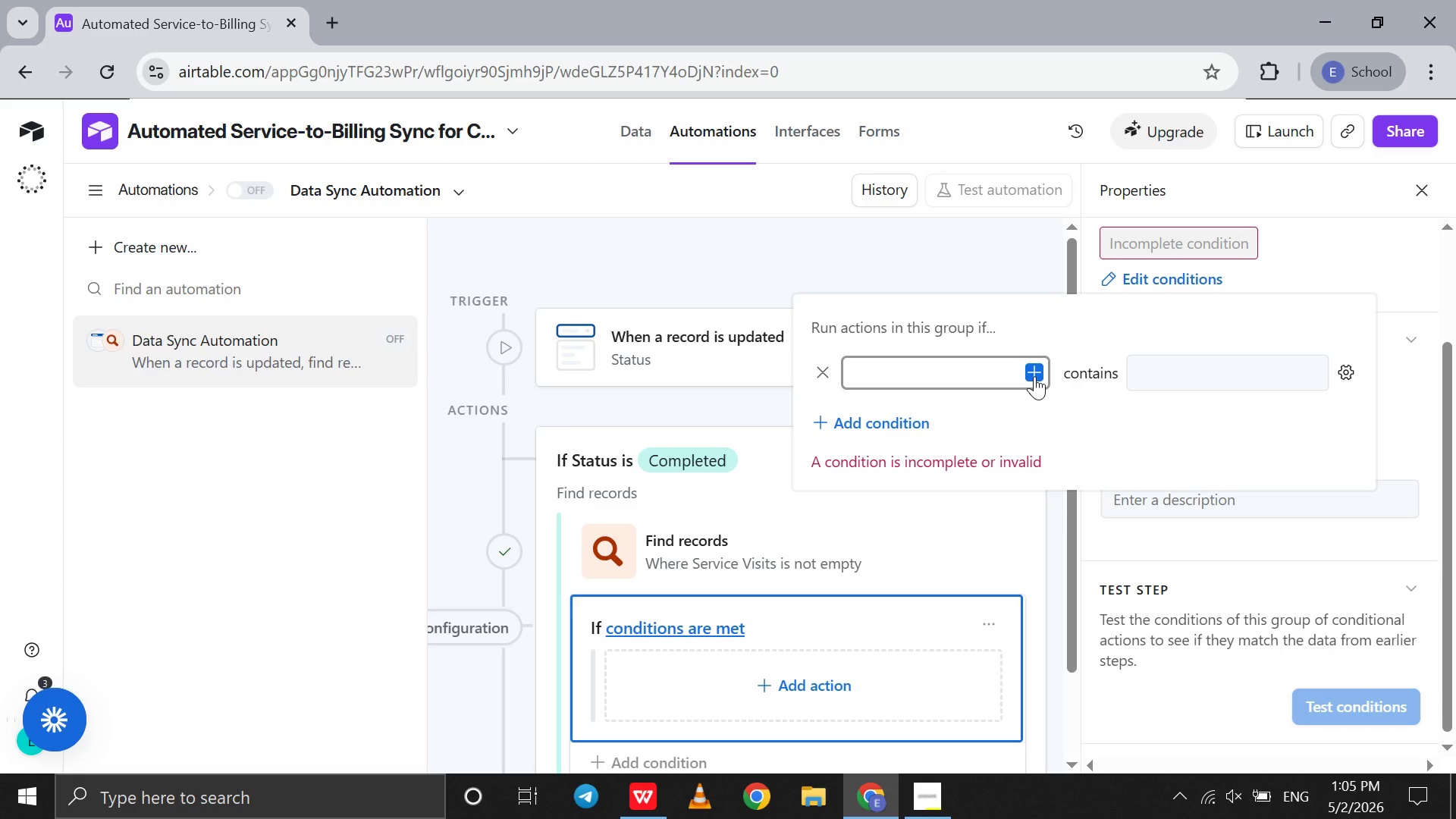 
left_click([1034, 376])
 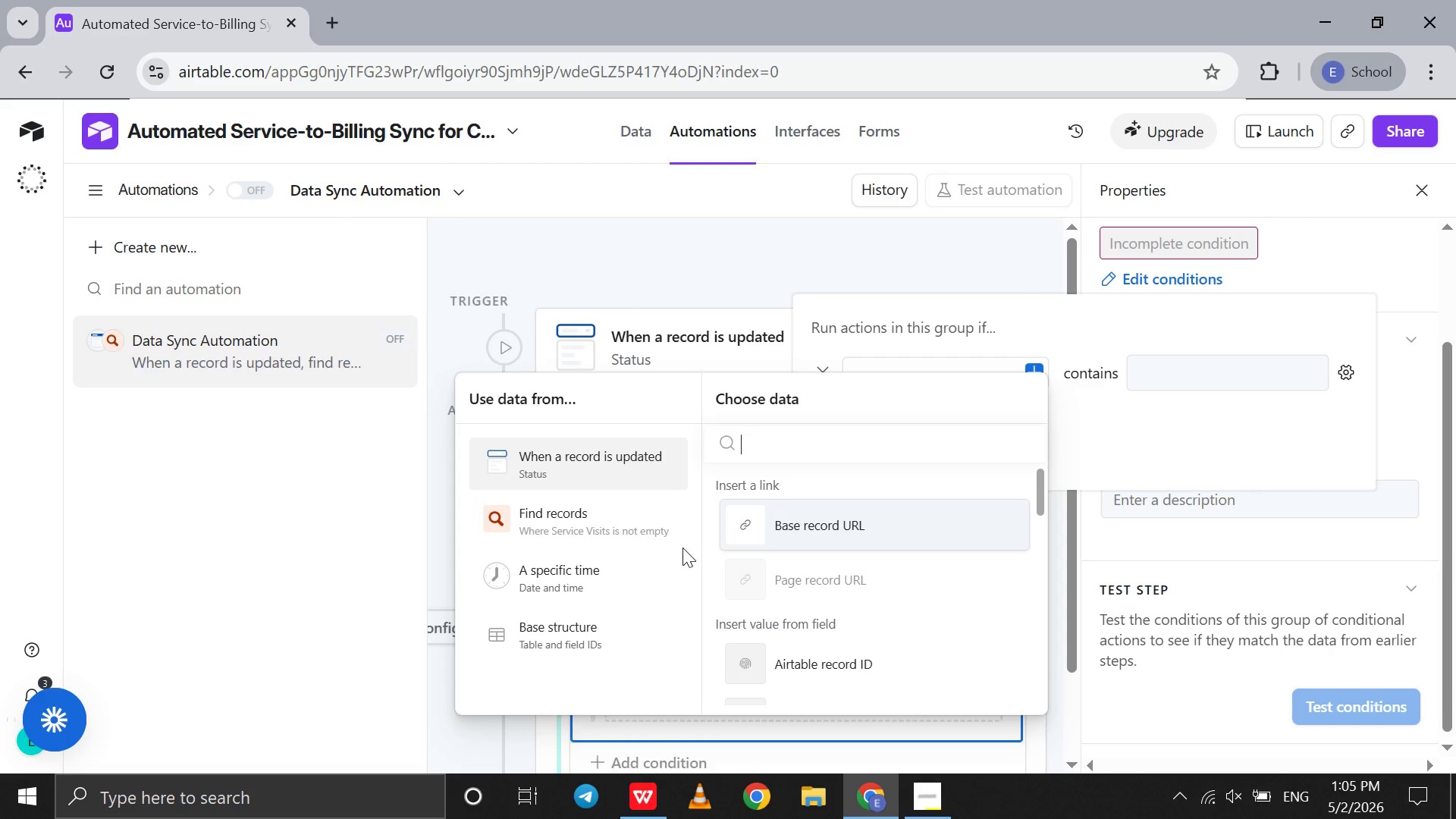 
left_click([640, 523])
 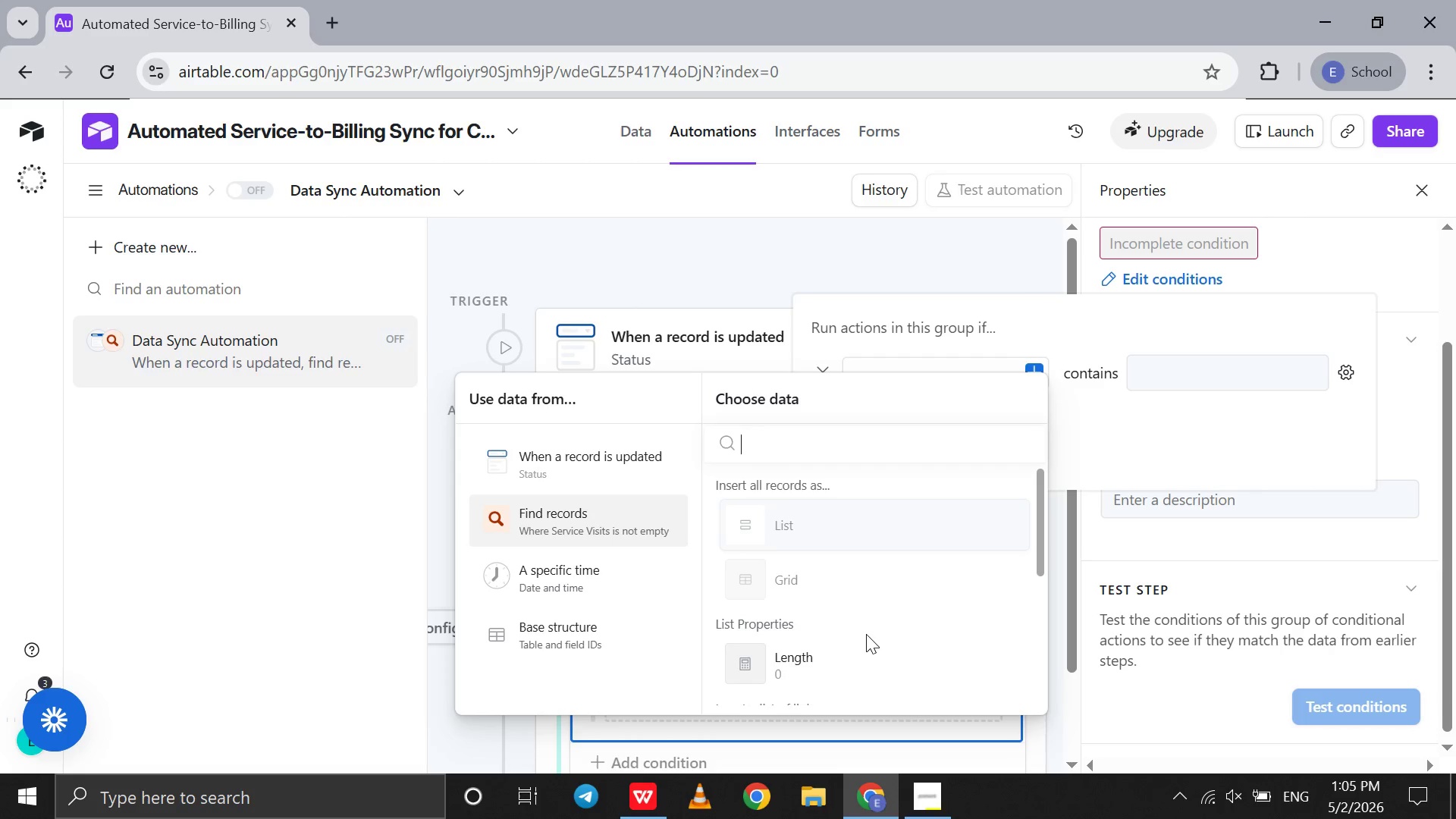 
scroll: coordinate [866, 634], scroll_direction: down, amount: 12.0
 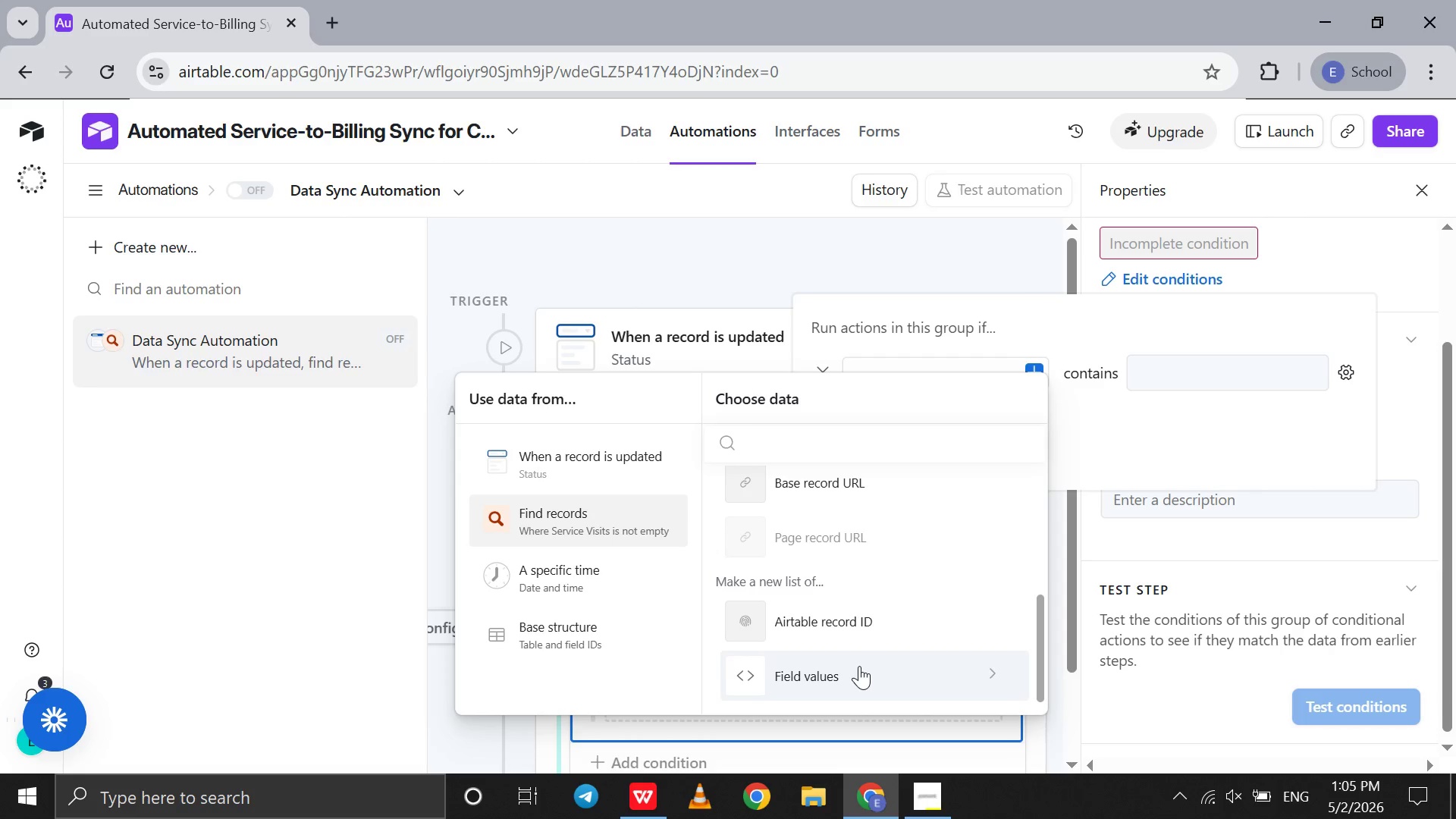 
left_click([859, 666])
 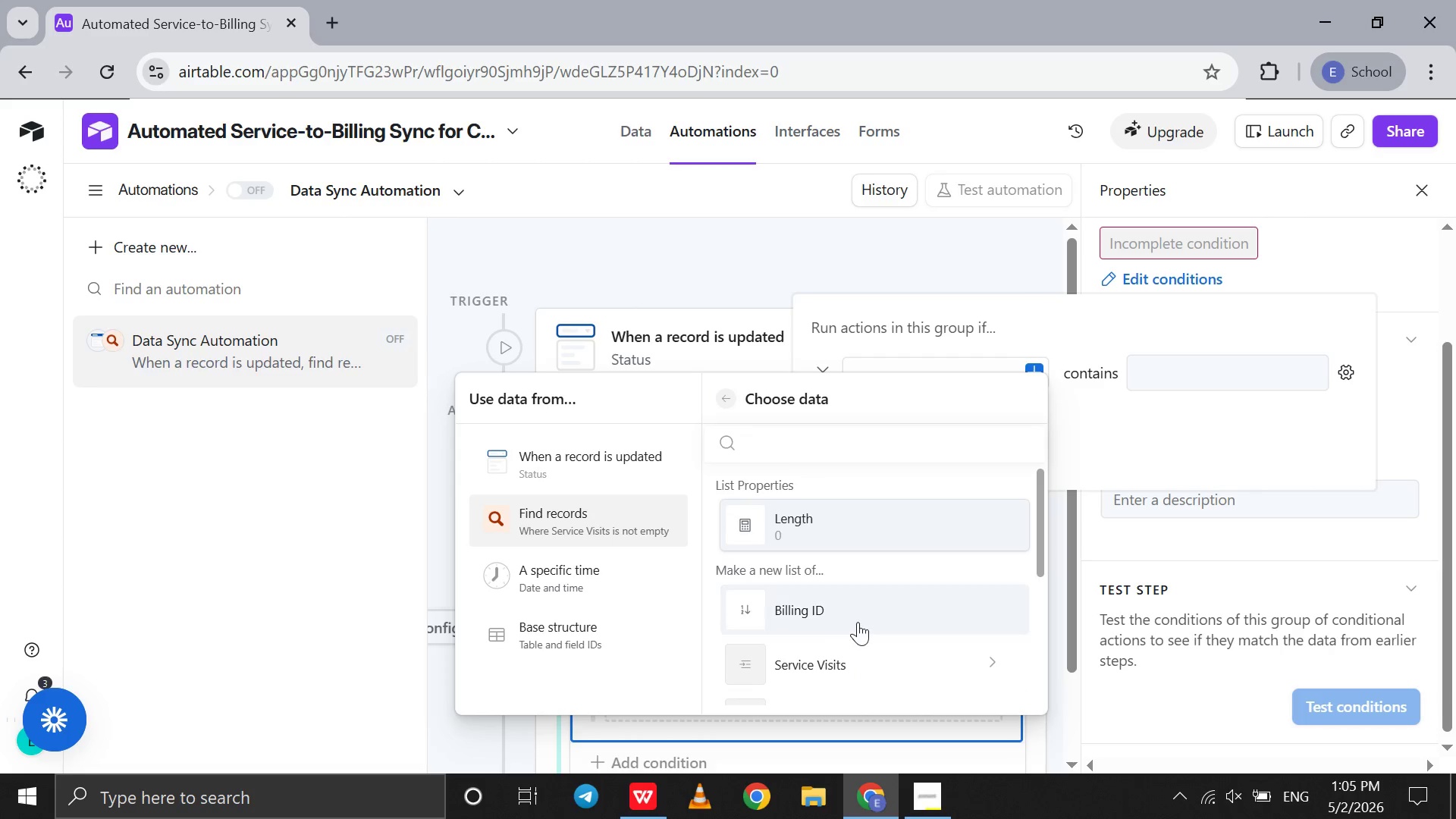 
scroll: coordinate [858, 622], scroll_direction: down, amount: 5.0
 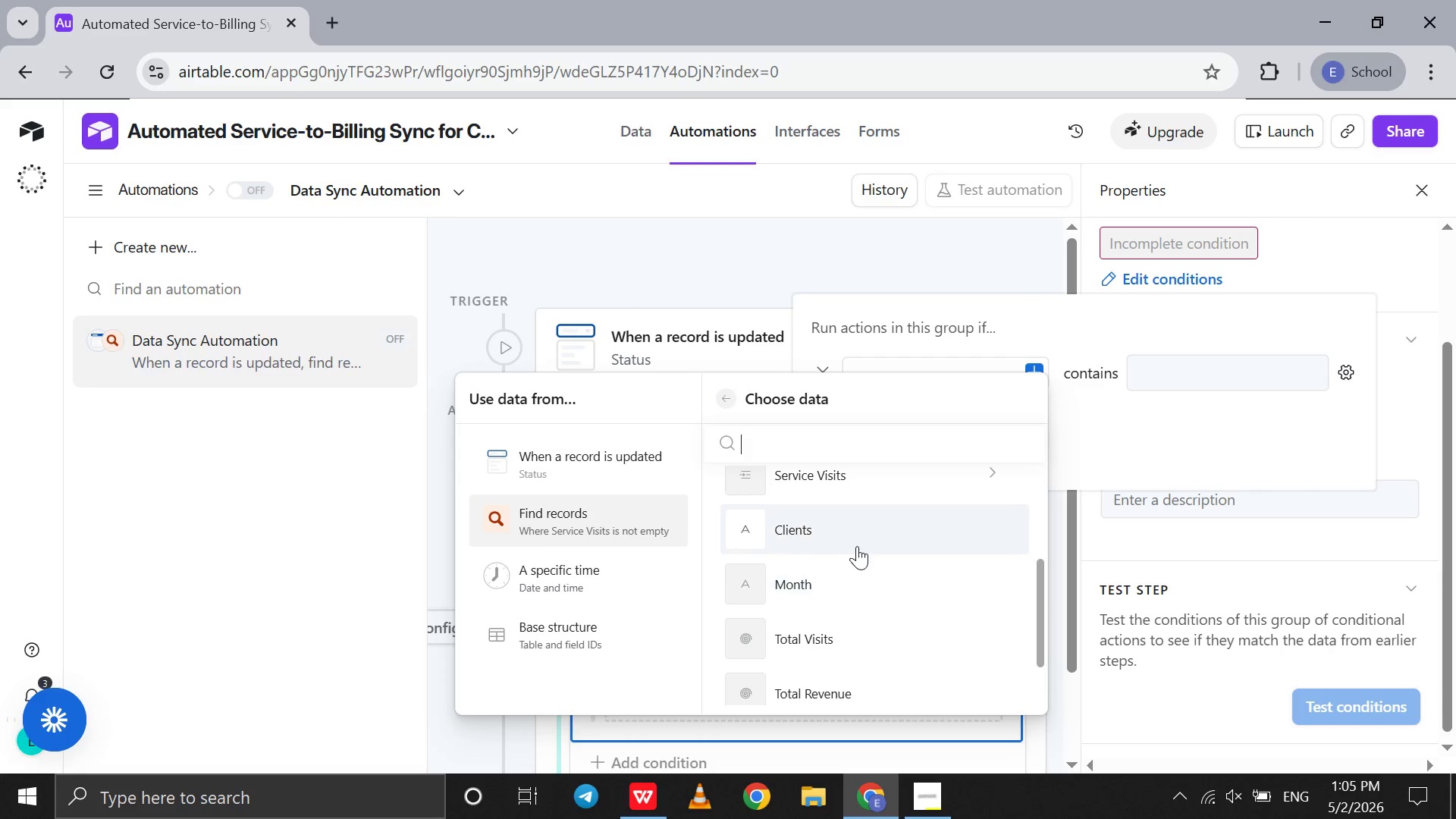 
left_click([857, 543])
 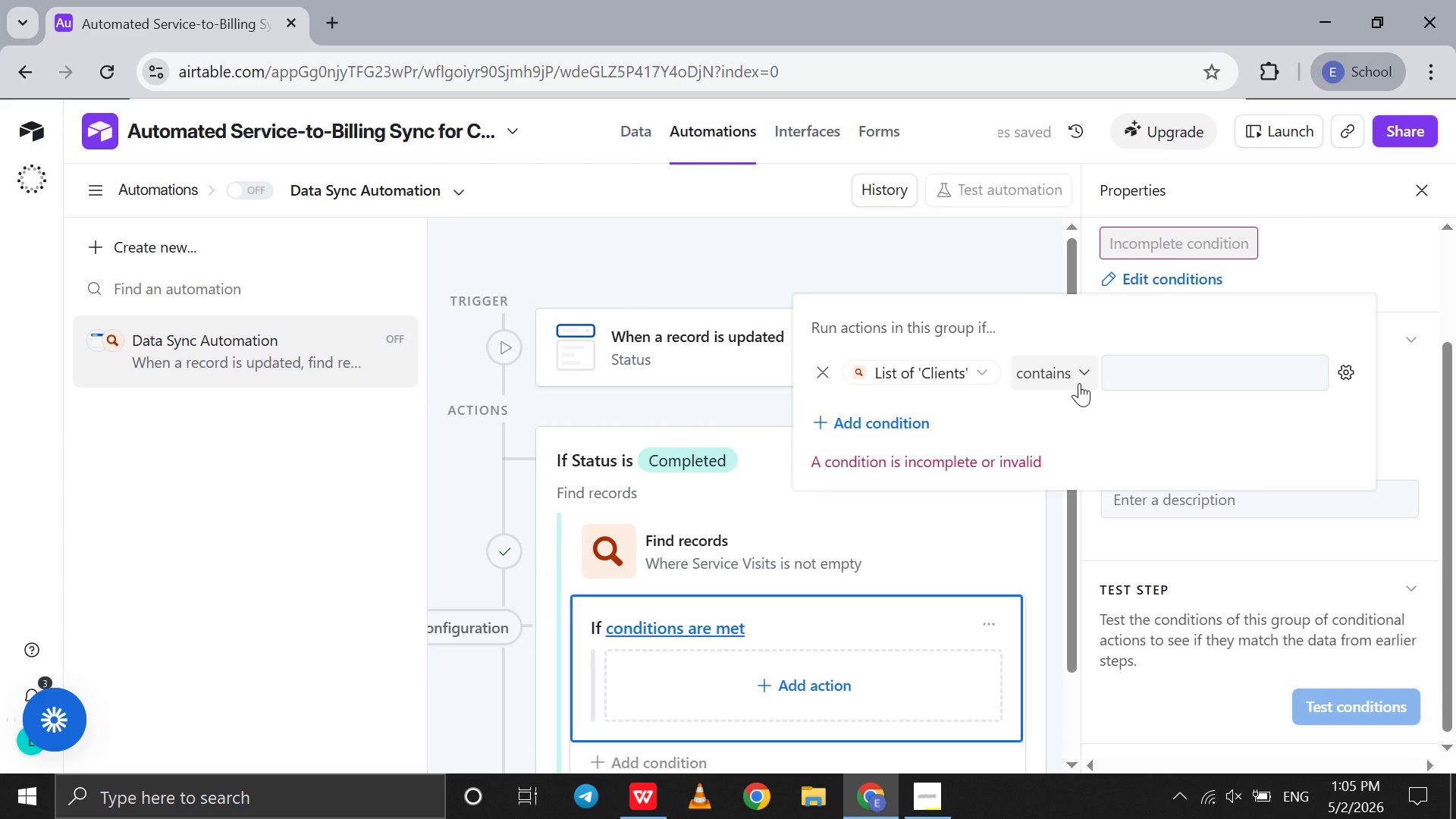 
left_click([1079, 383])
 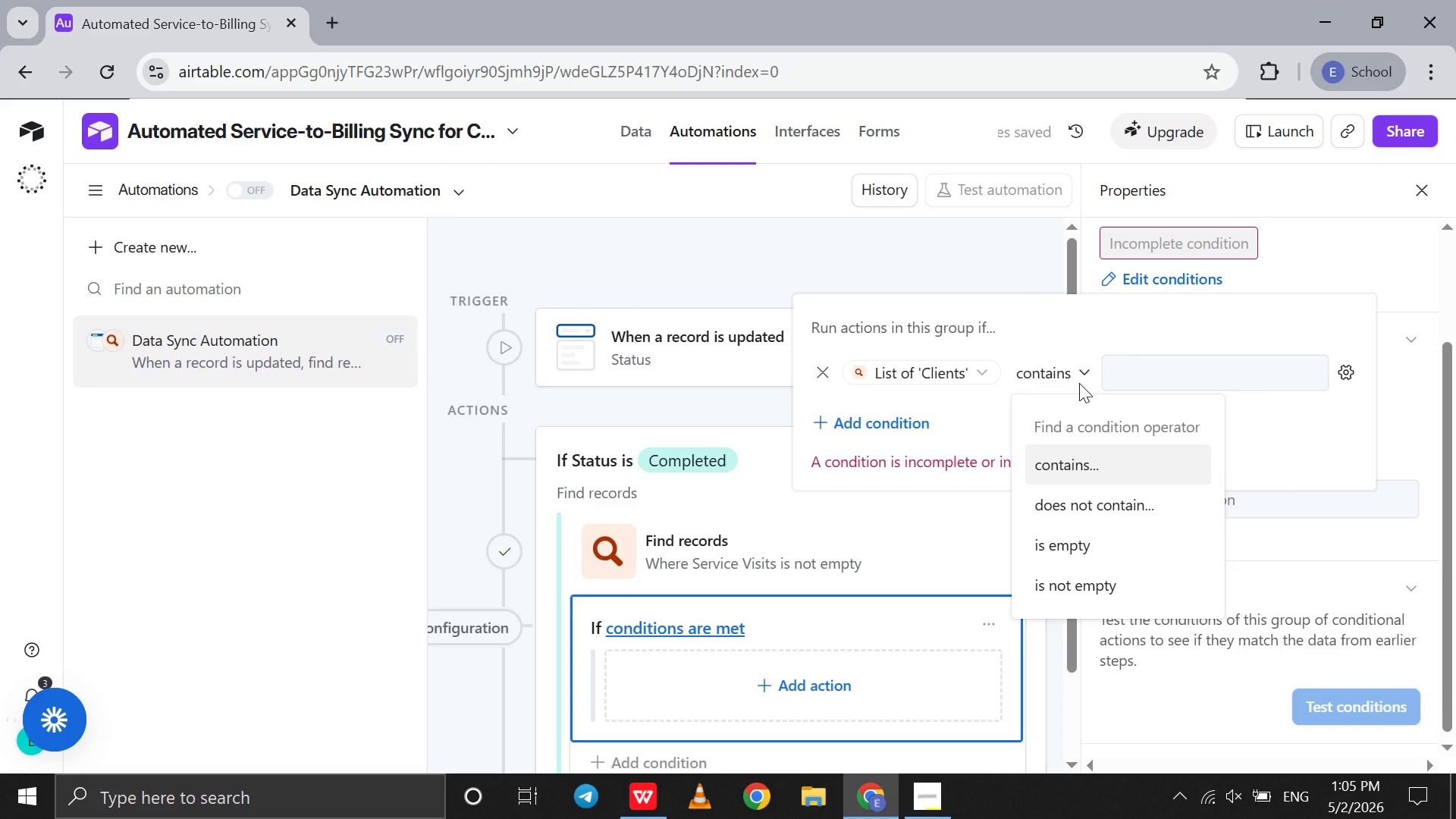 
left_click([1079, 383])
 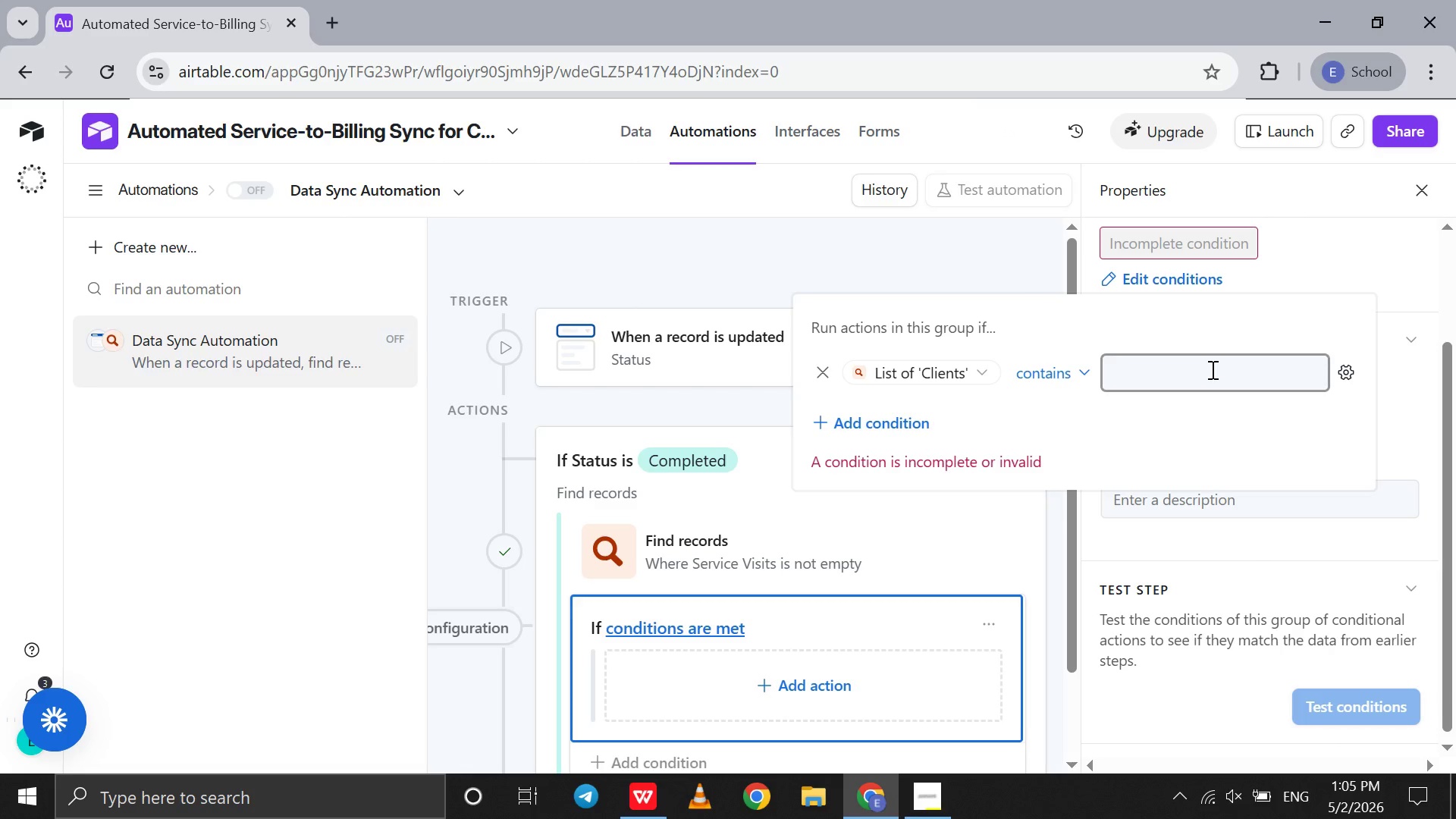 
left_click([1211, 369])
 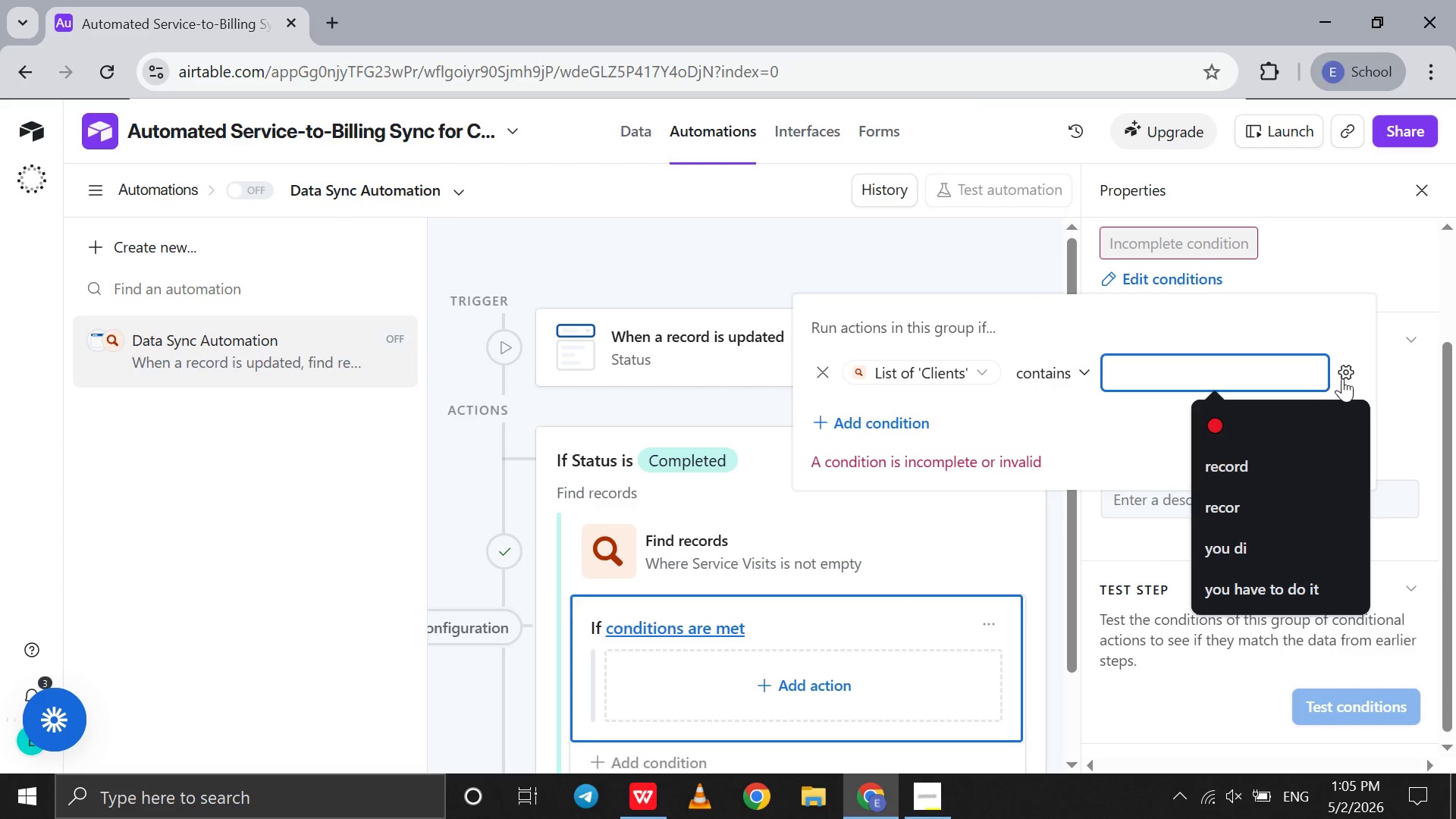 
left_click([1346, 378])
 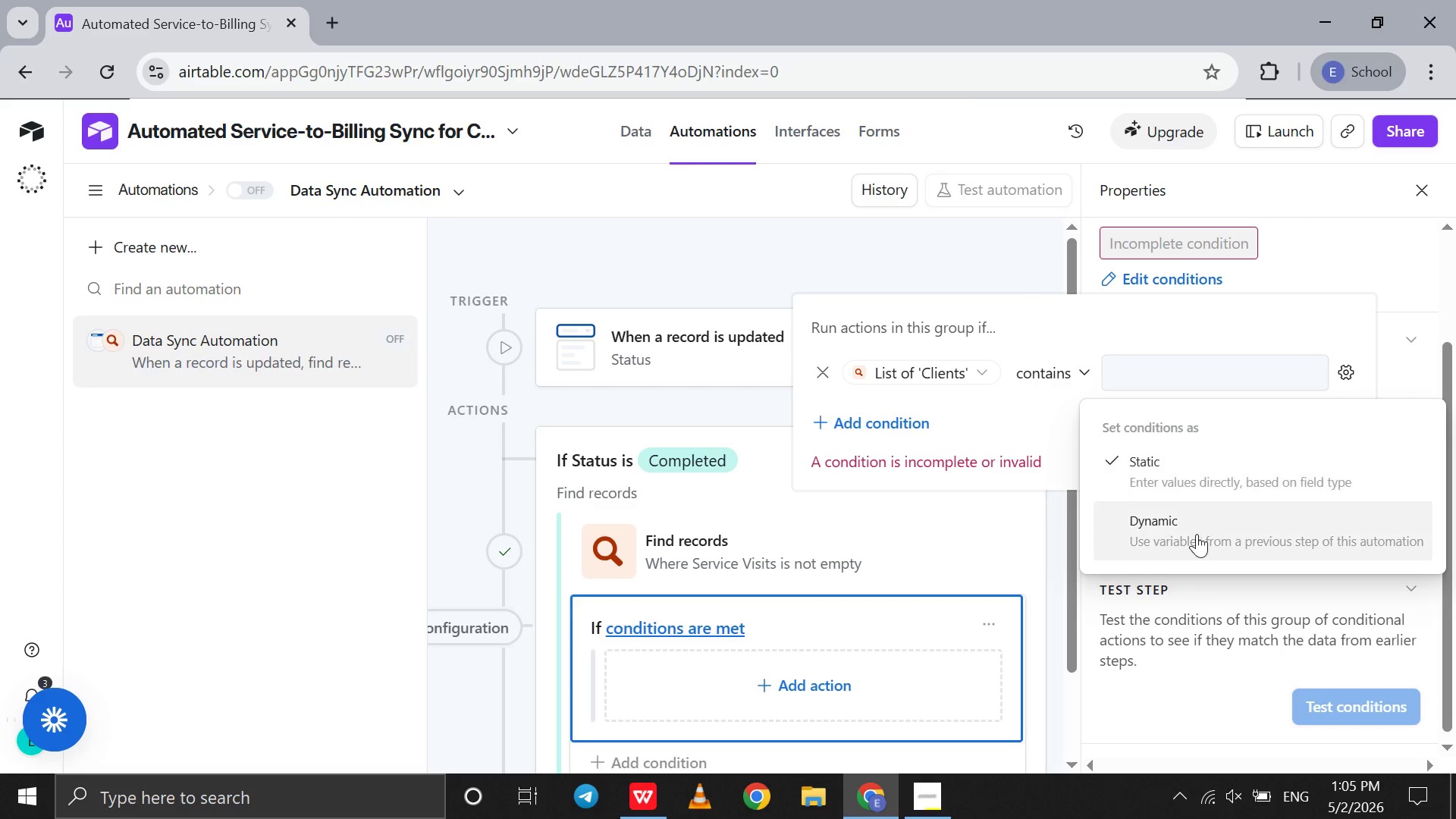 
left_click([1197, 534])
 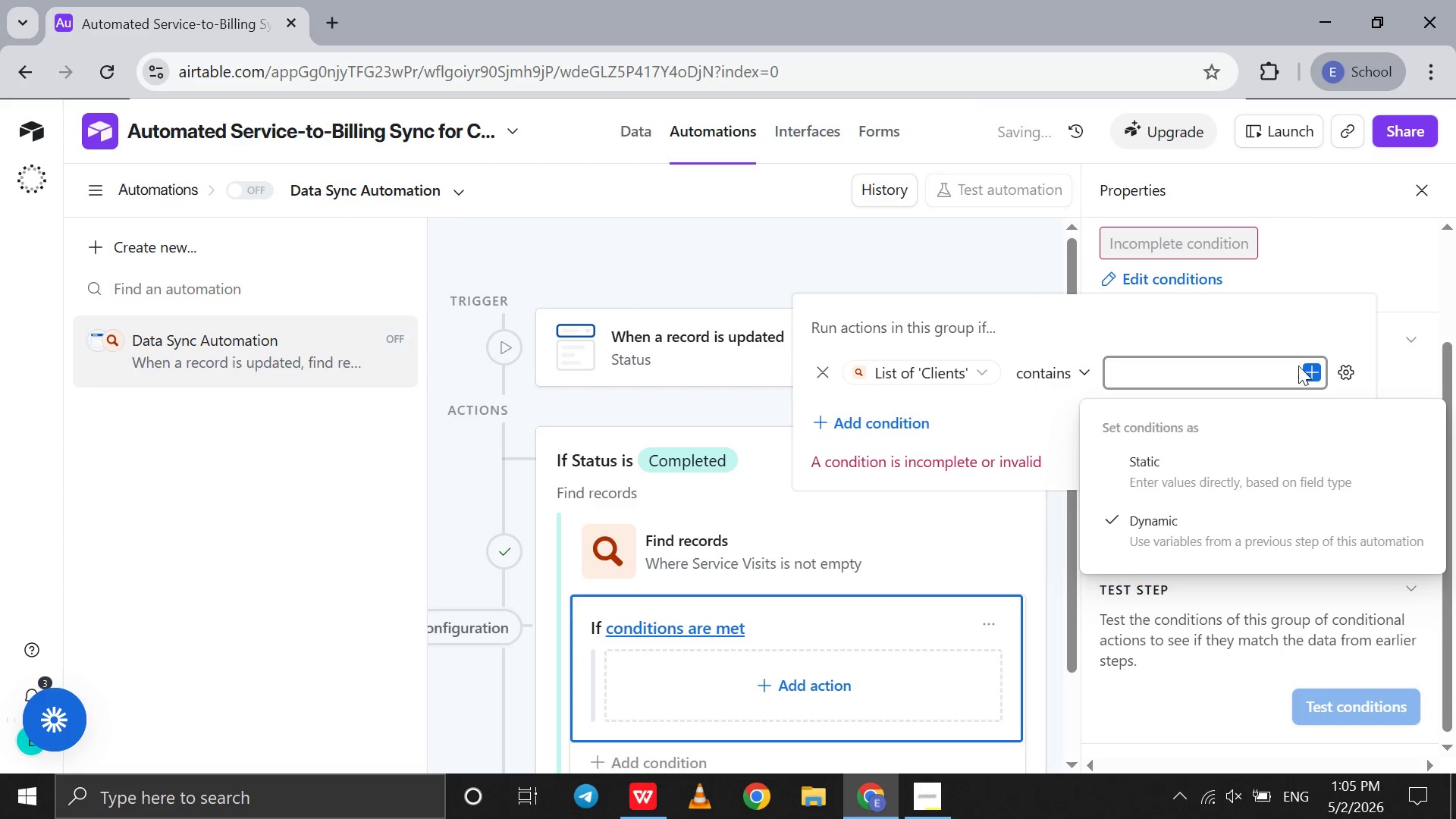 
left_click([1306, 369])
 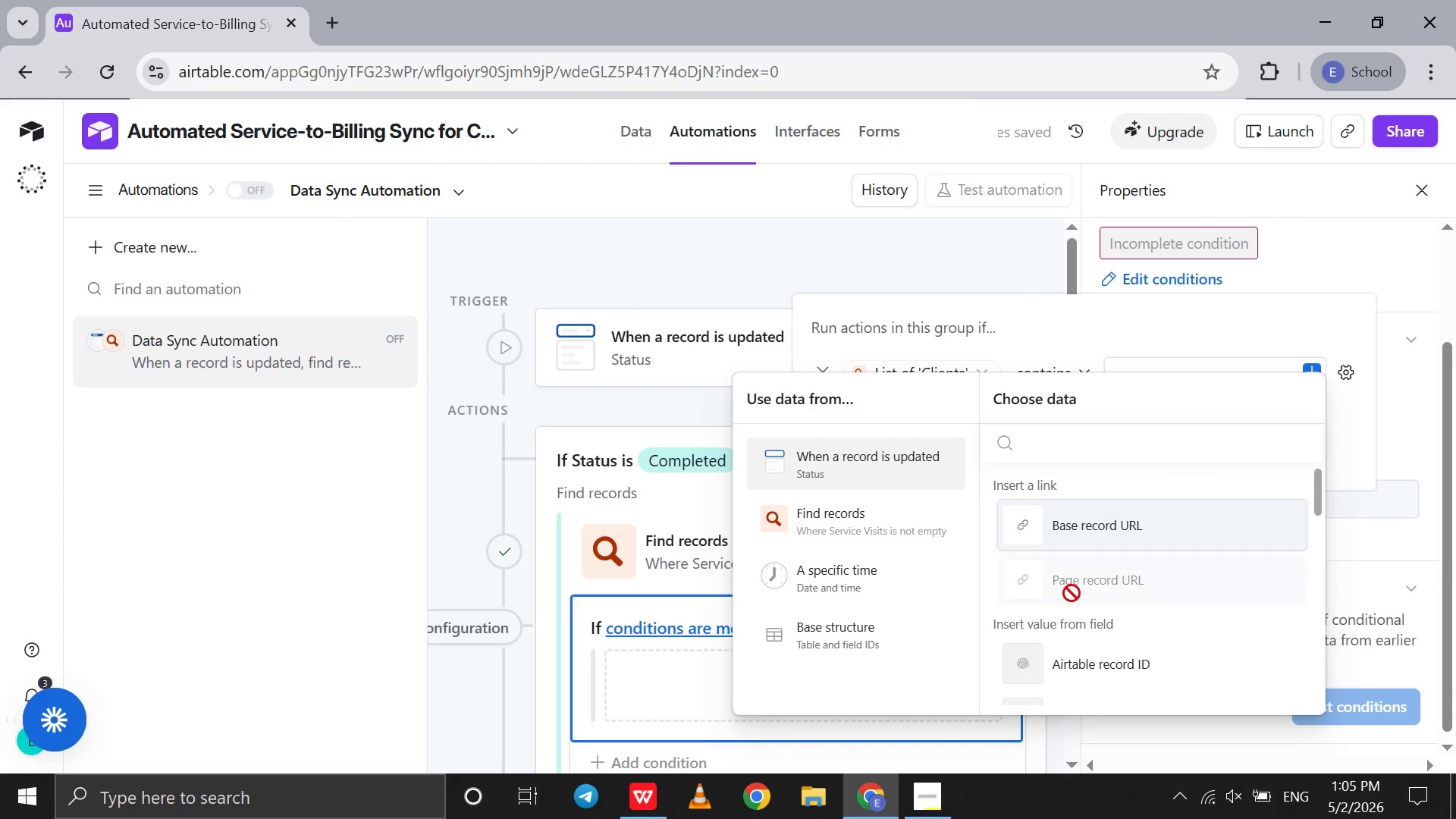 
scroll: coordinate [1071, 595], scroll_direction: down, amount: 8.0
 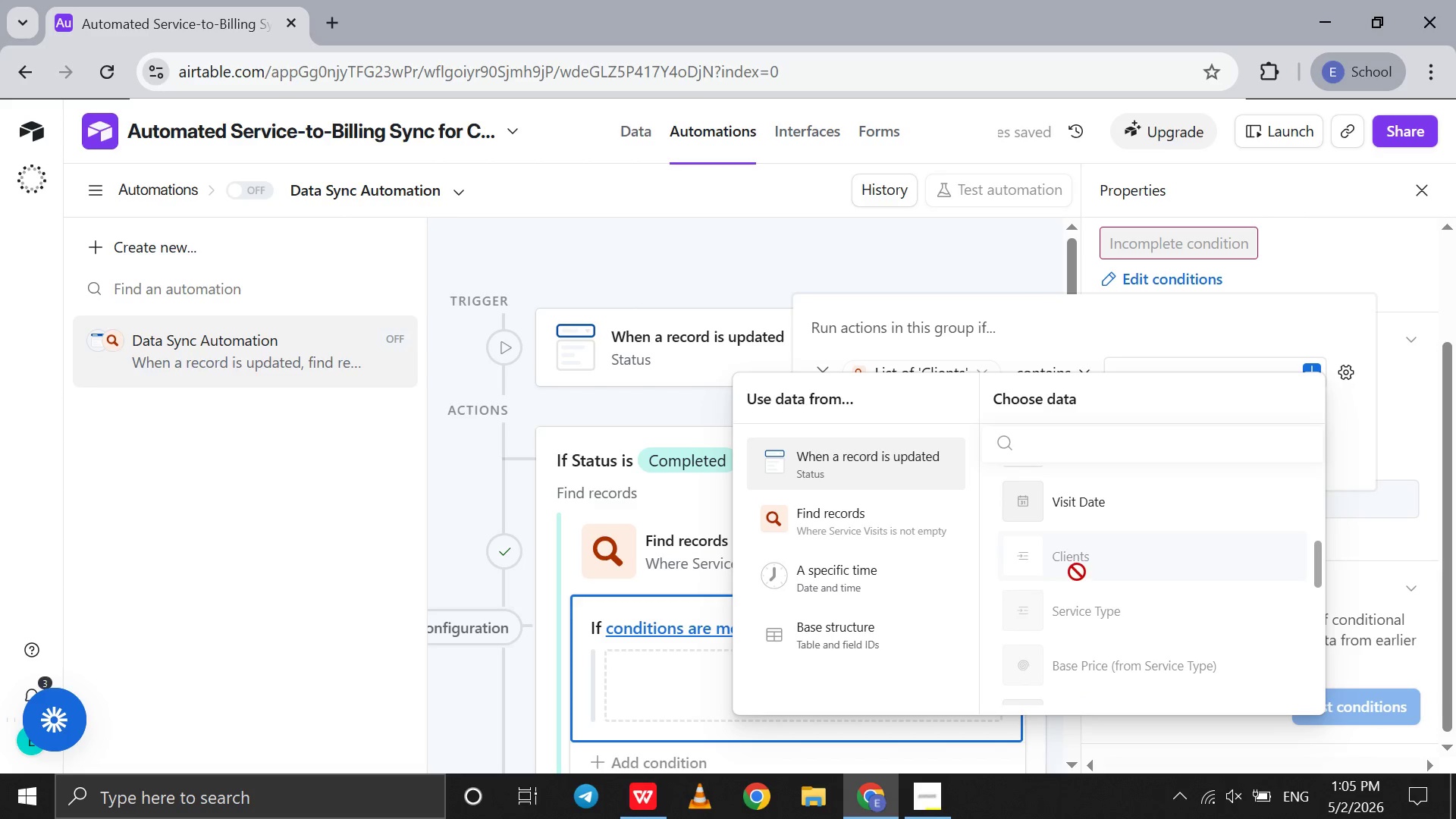 
left_click([1077, 572])
 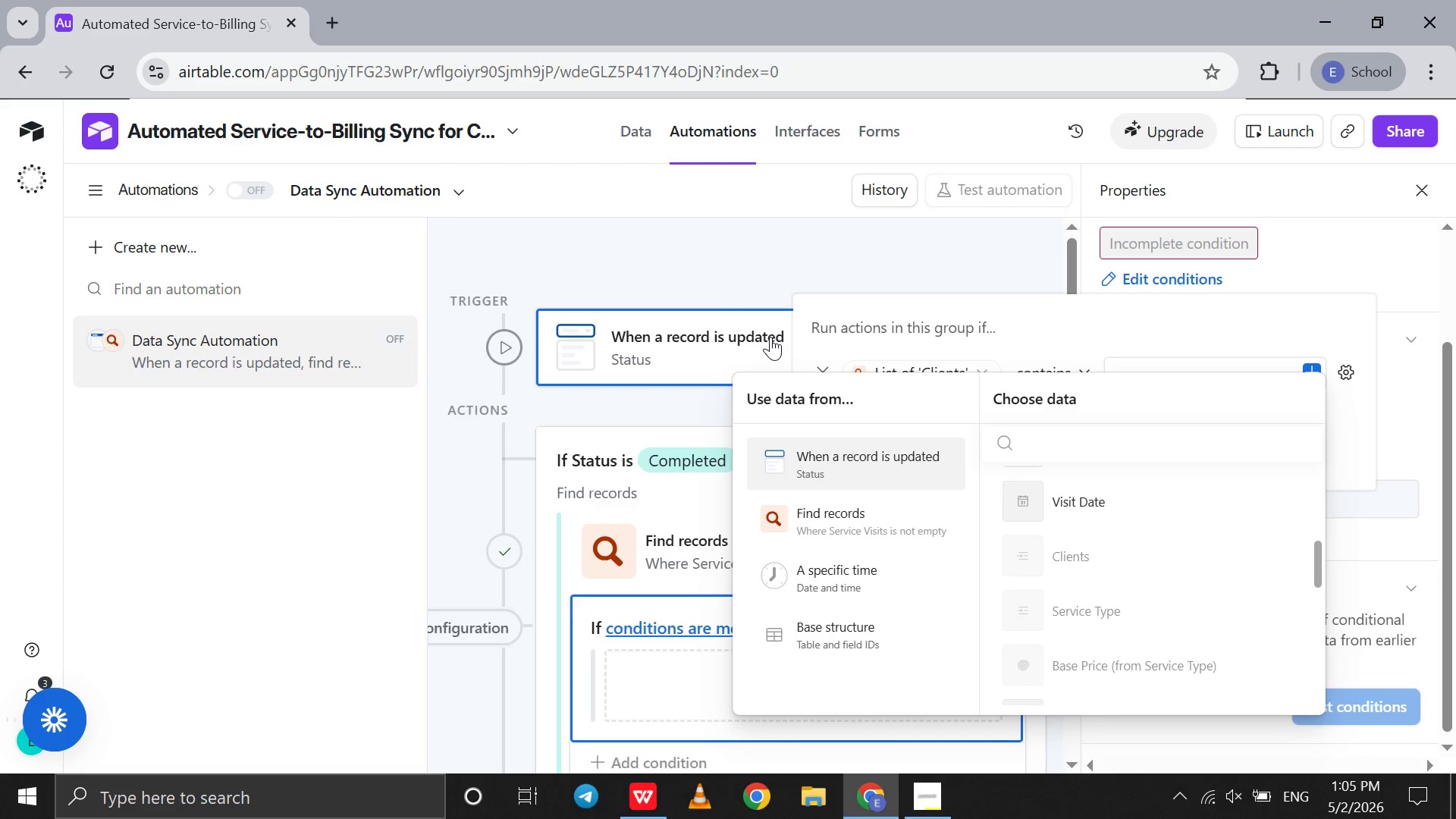 
left_click([623, 136])
 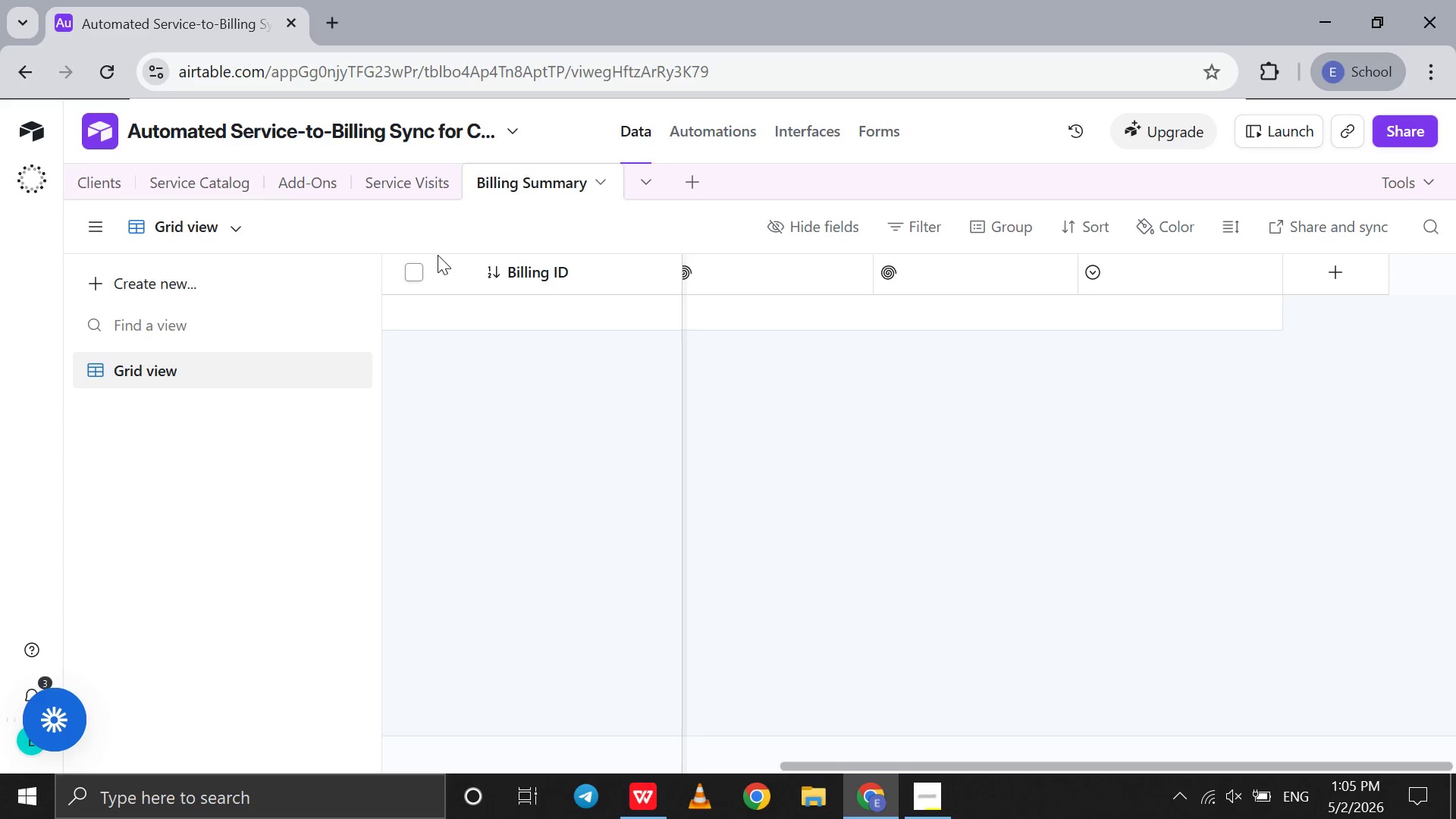 
left_click([407, 191])
 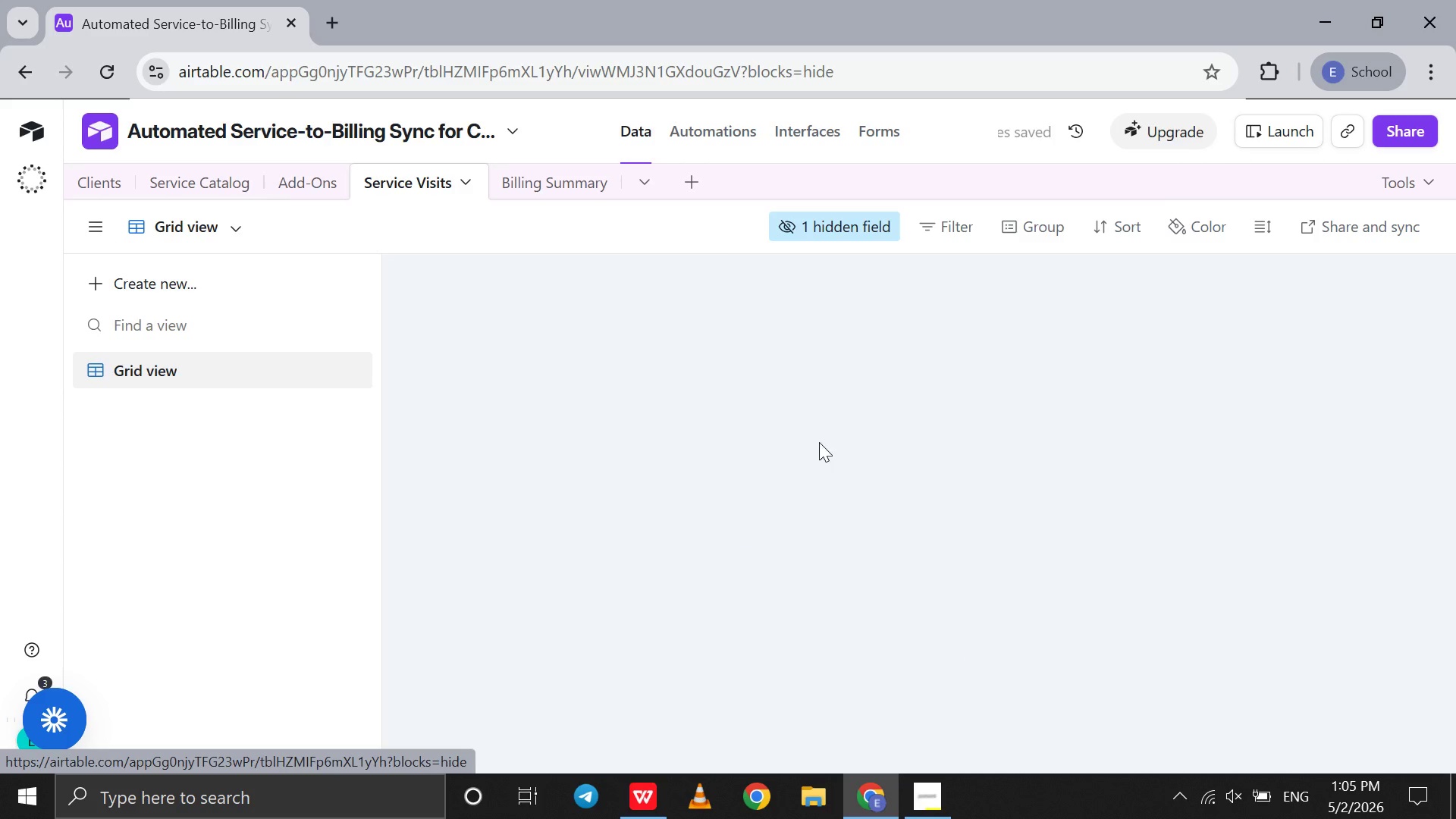 
scroll: coordinate [819, 442], scroll_direction: up, amount: 12.0
 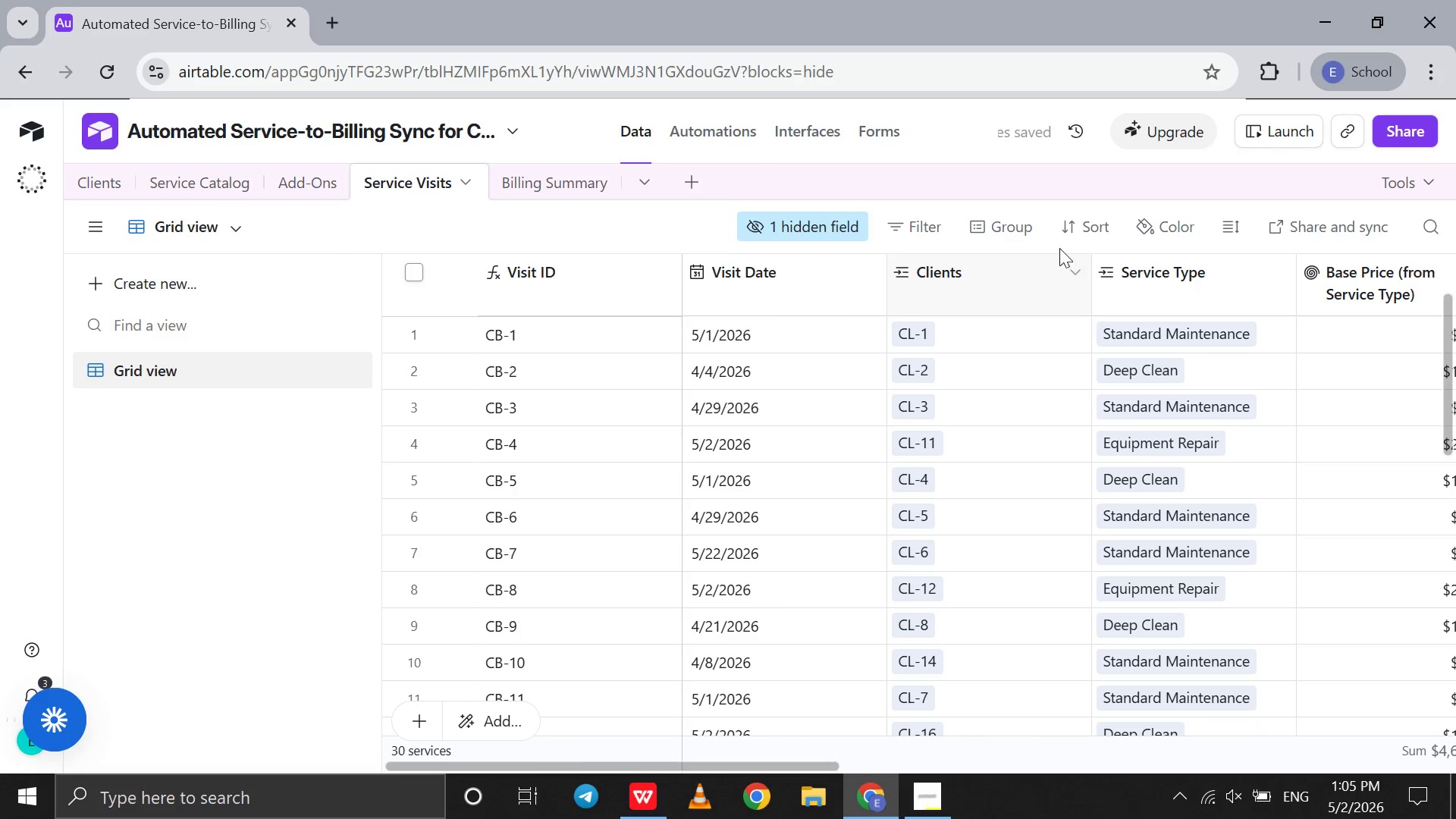 
left_click([1072, 275])
 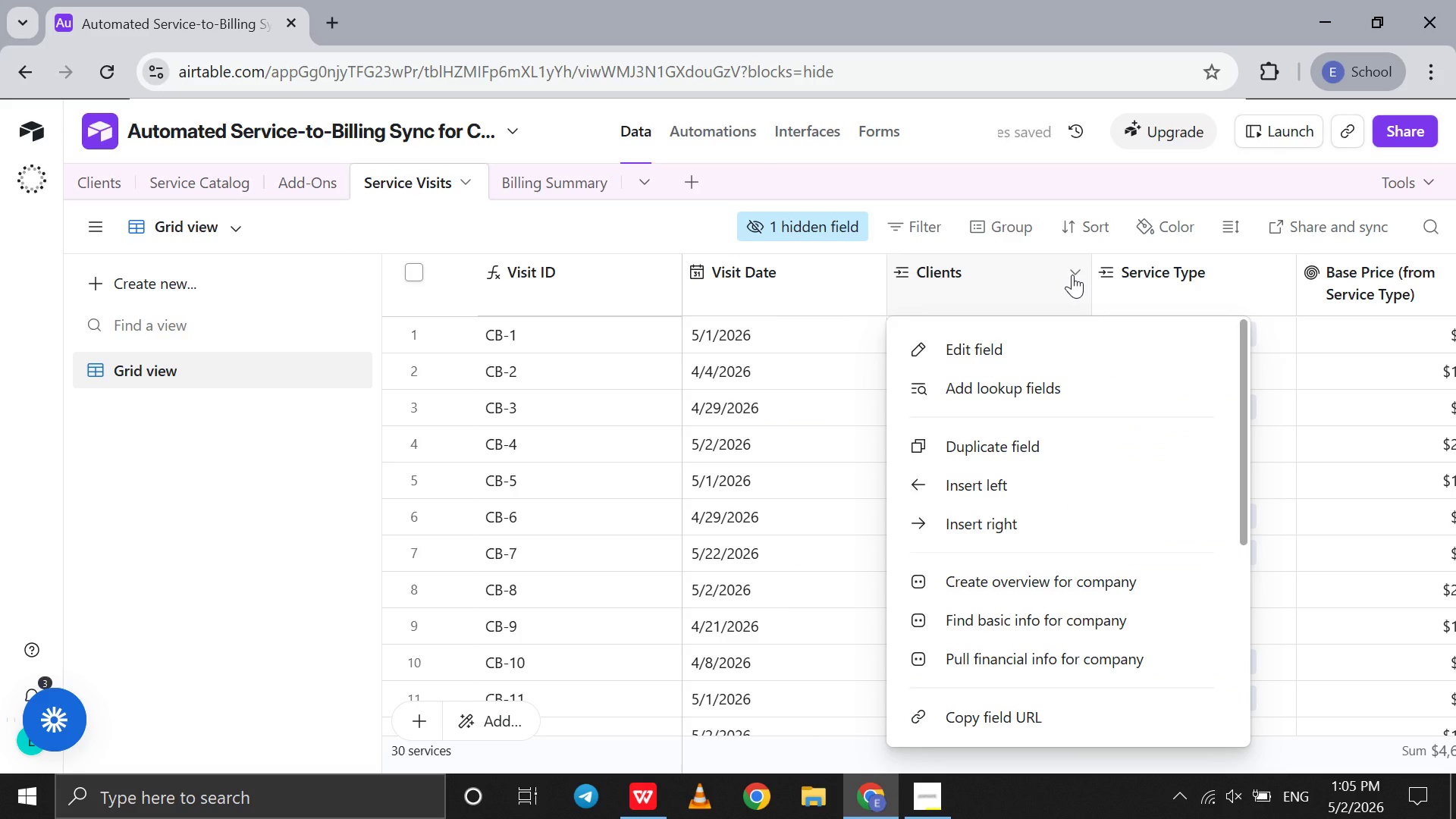 
left_click([1072, 275])
 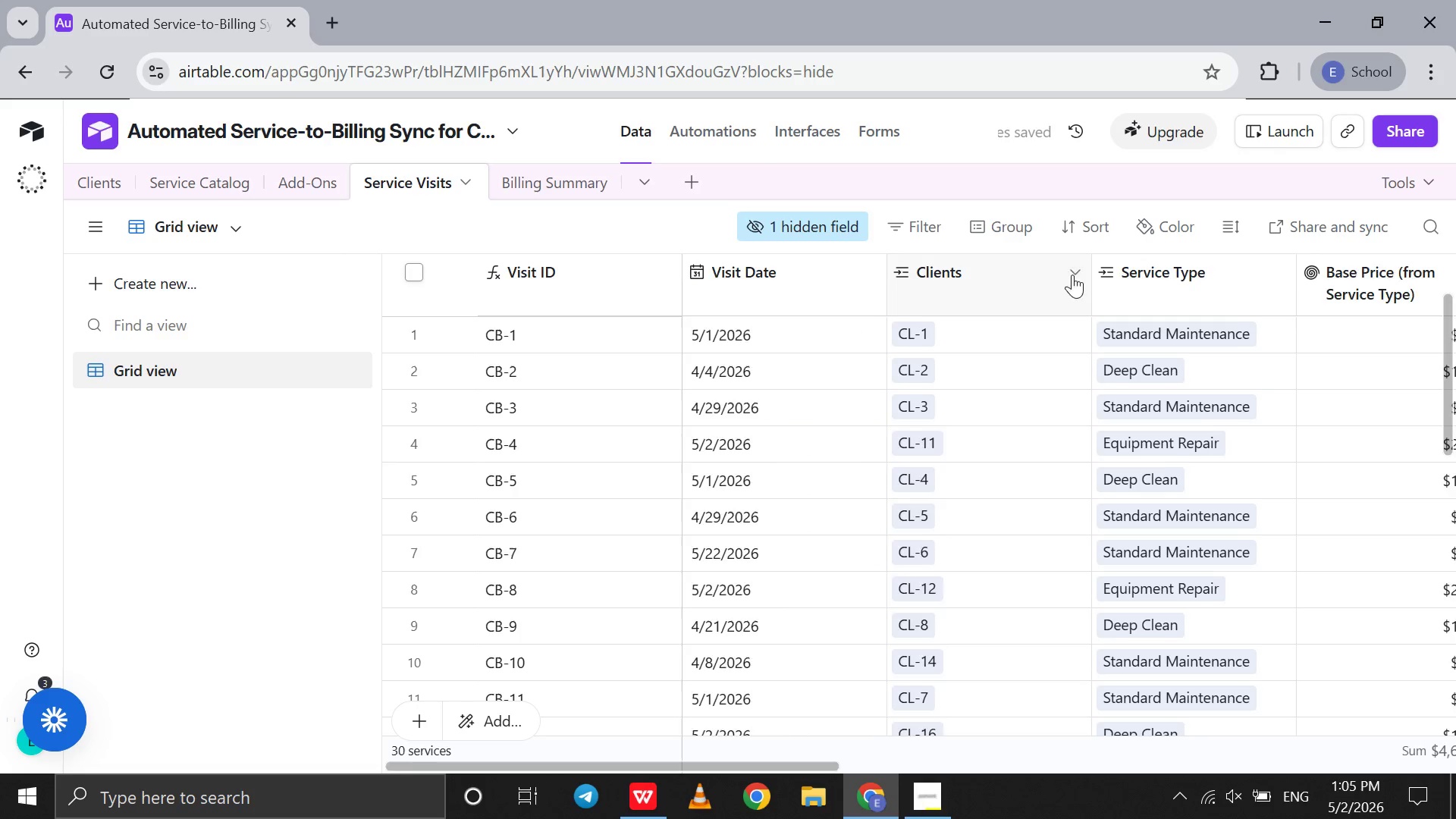 
scroll: coordinate [1072, 275], scroll_direction: down, amount: 42.0
 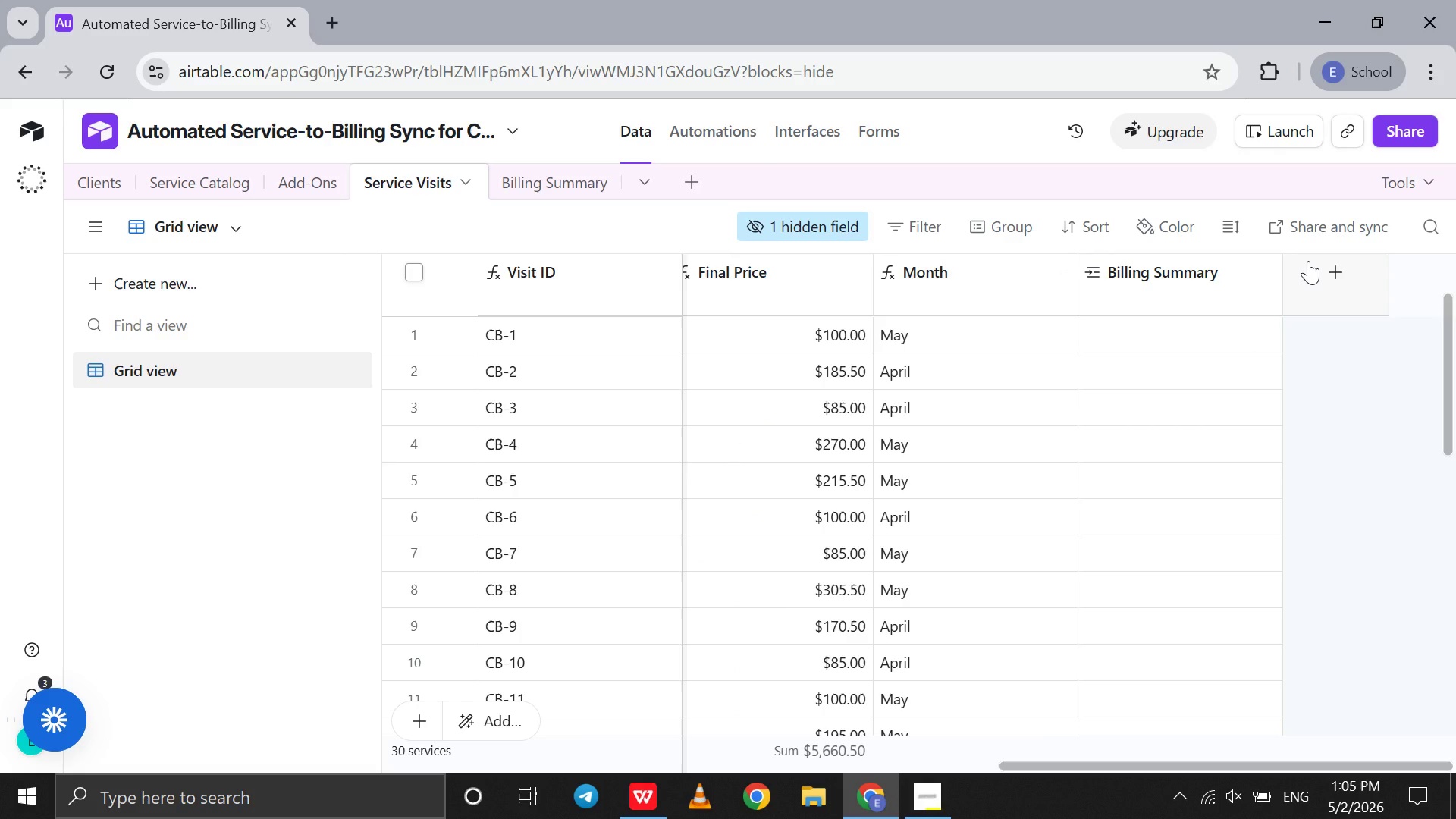 
left_click([1308, 261])
 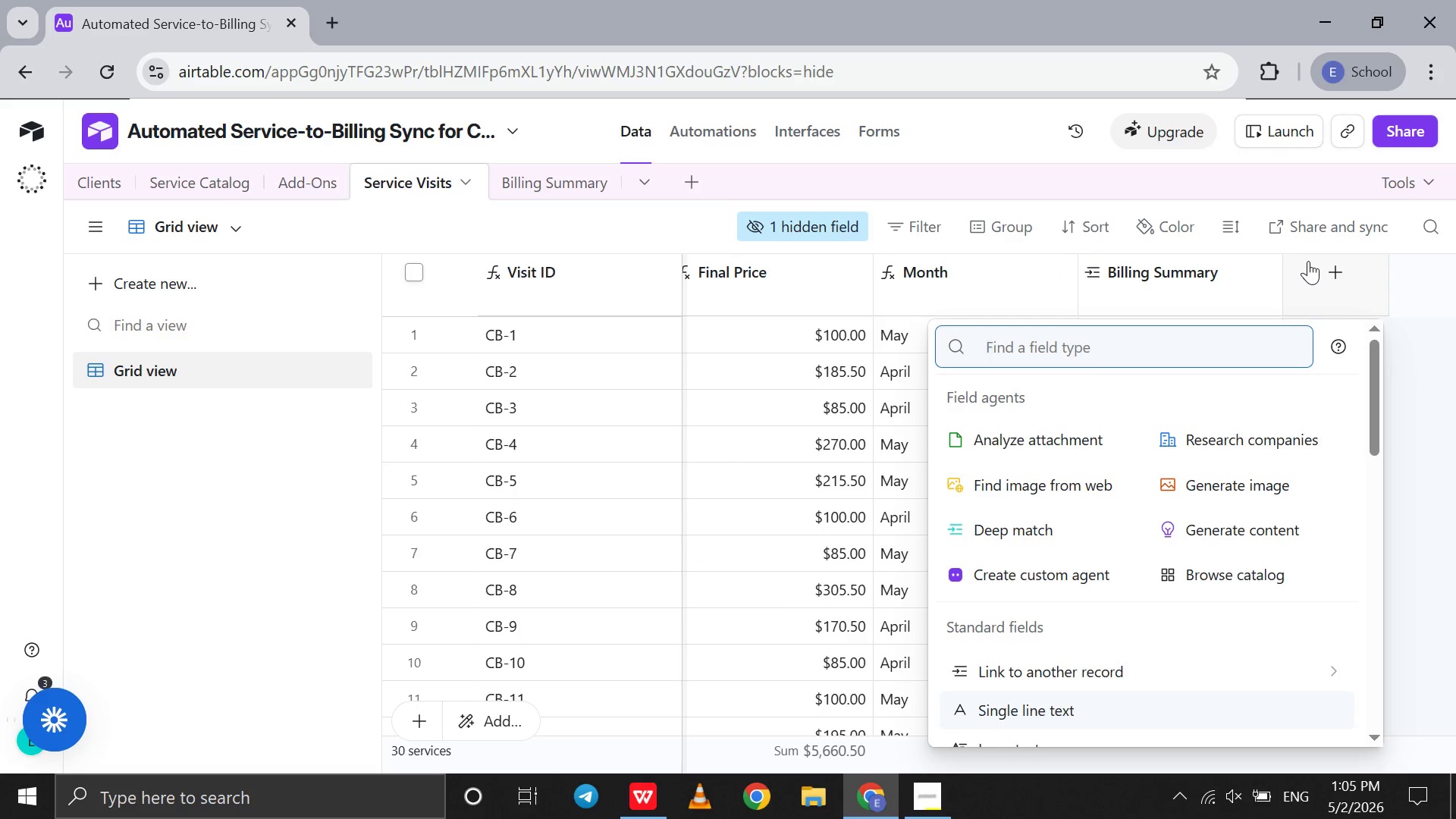 
type(ro)
 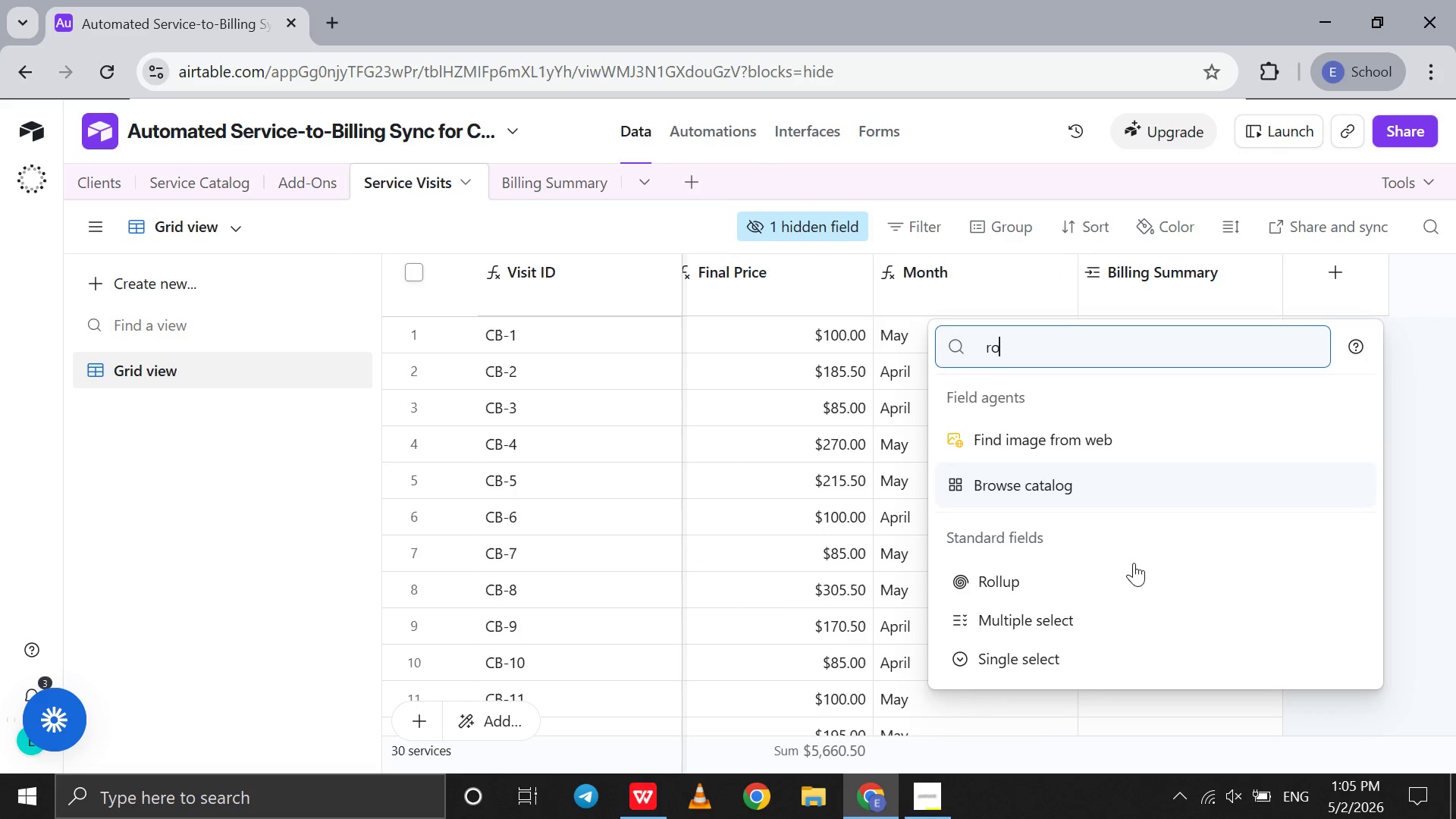 
left_click([1132, 563])
 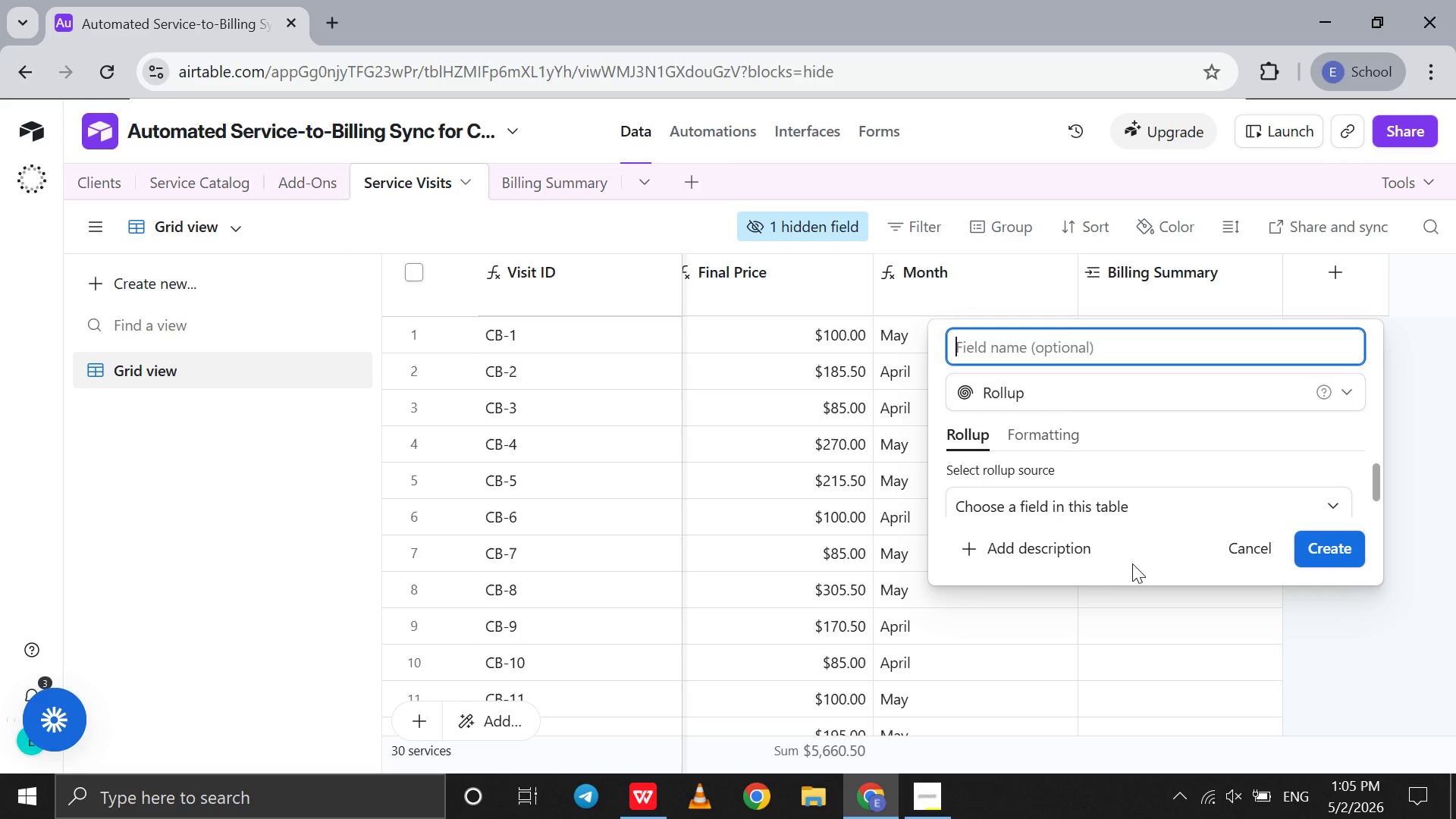 
hold_key(key=ShiftLeft, duration=0.69)
 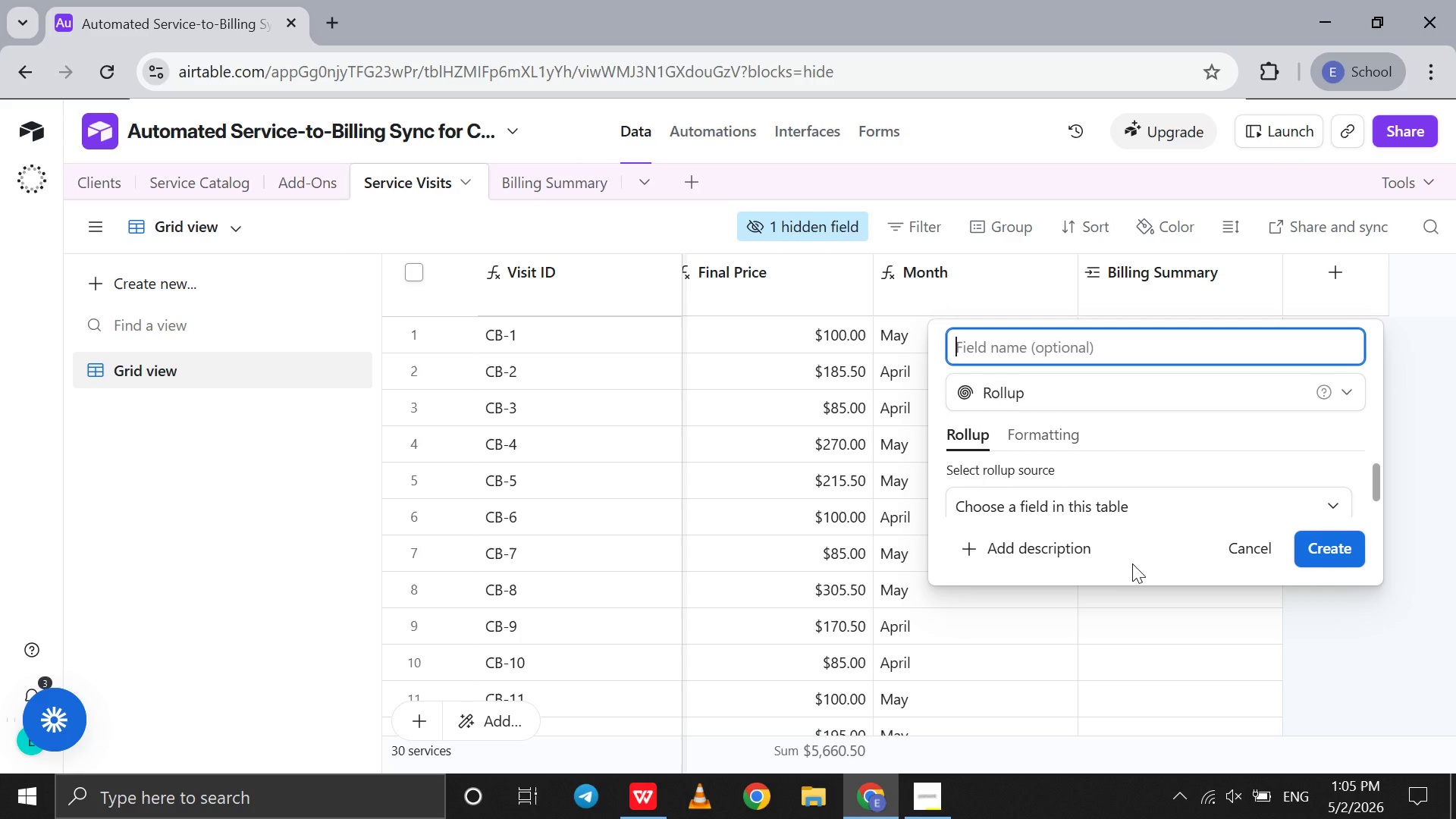 
hold_key(key=ShiftRight, duration=0.92)
left_click([1132, 563])
 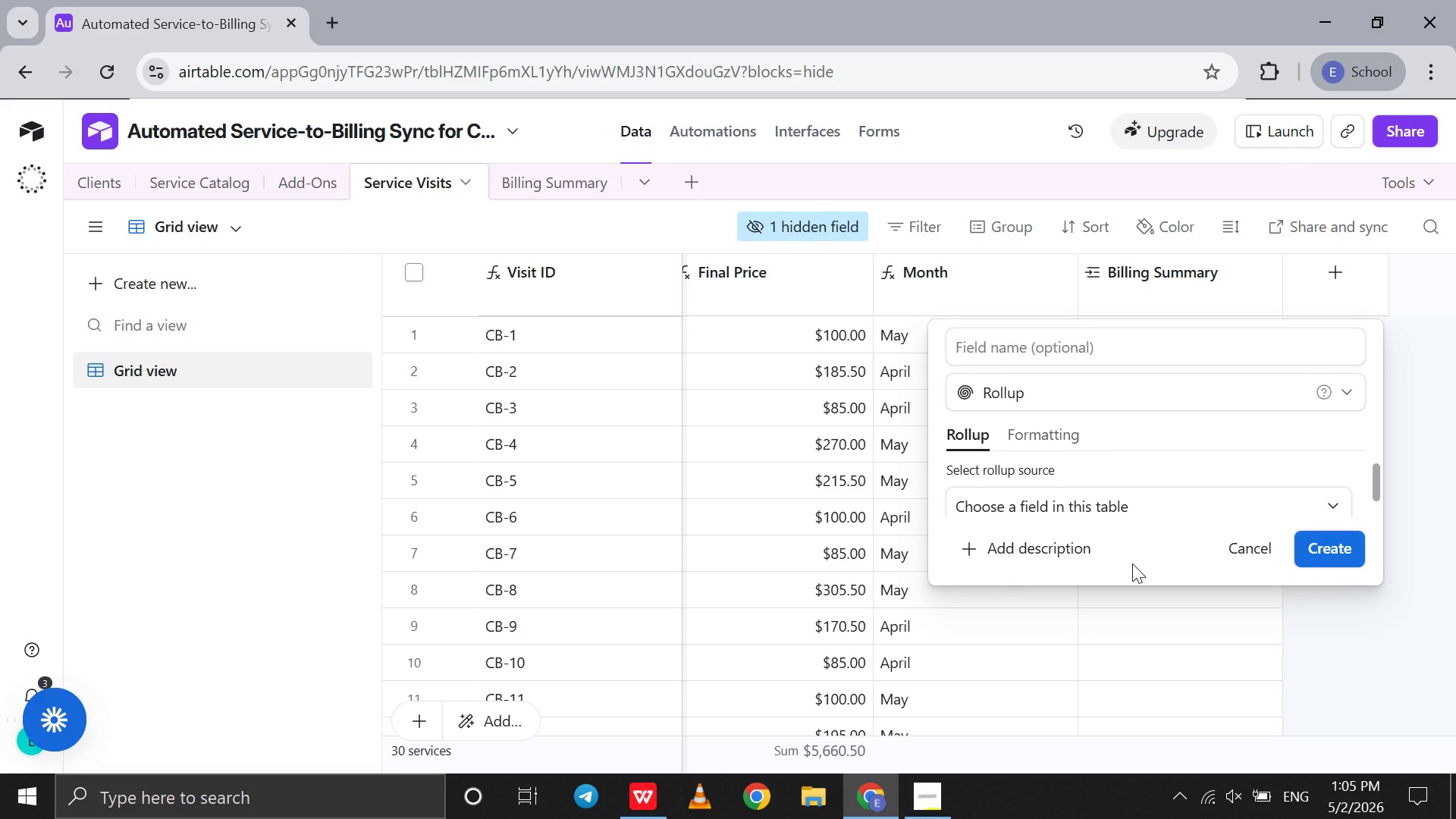 
key(Shift+ShiftRight)
 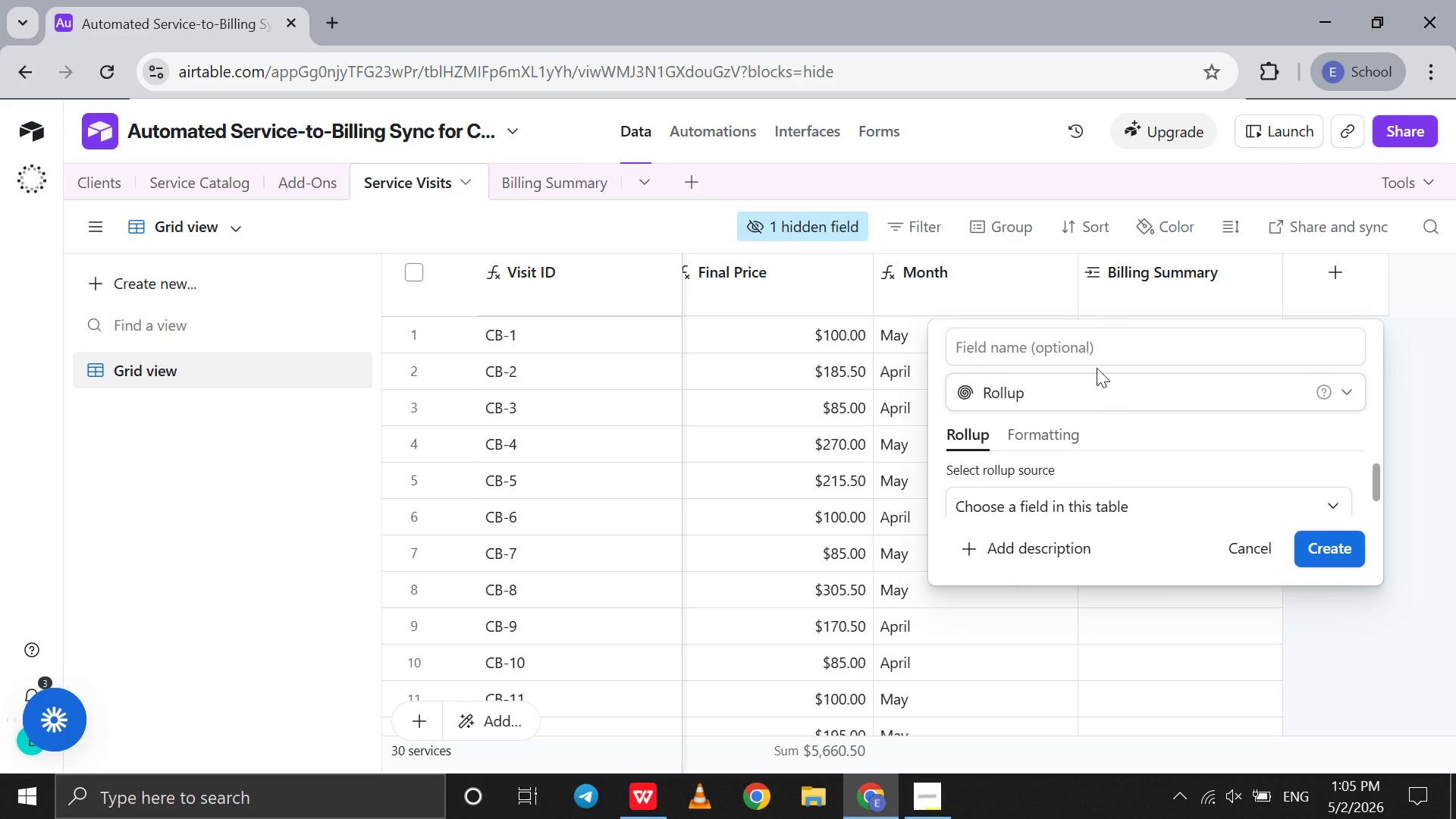 
left_click([1092, 356])
 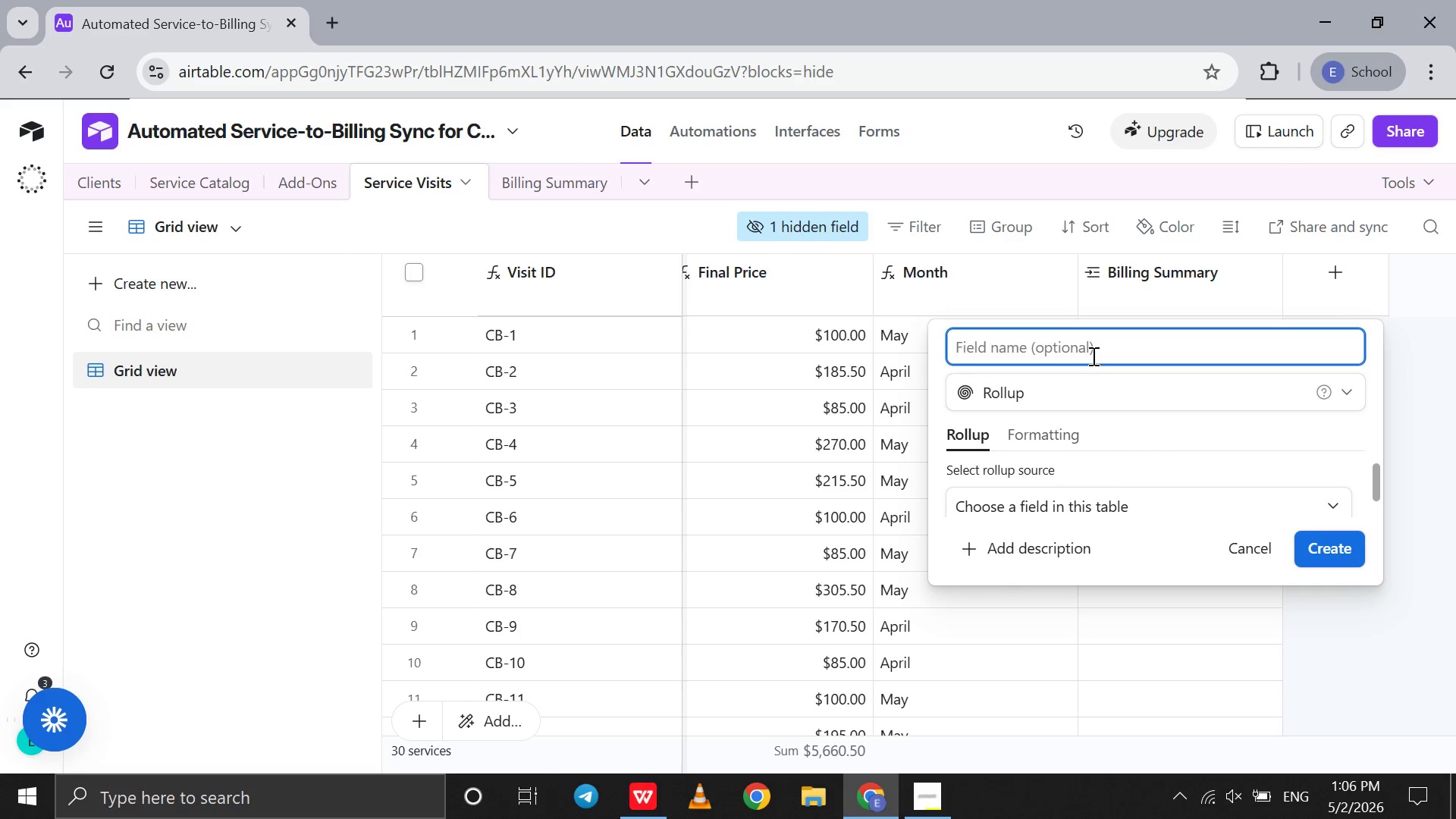 
type(Client Name)
 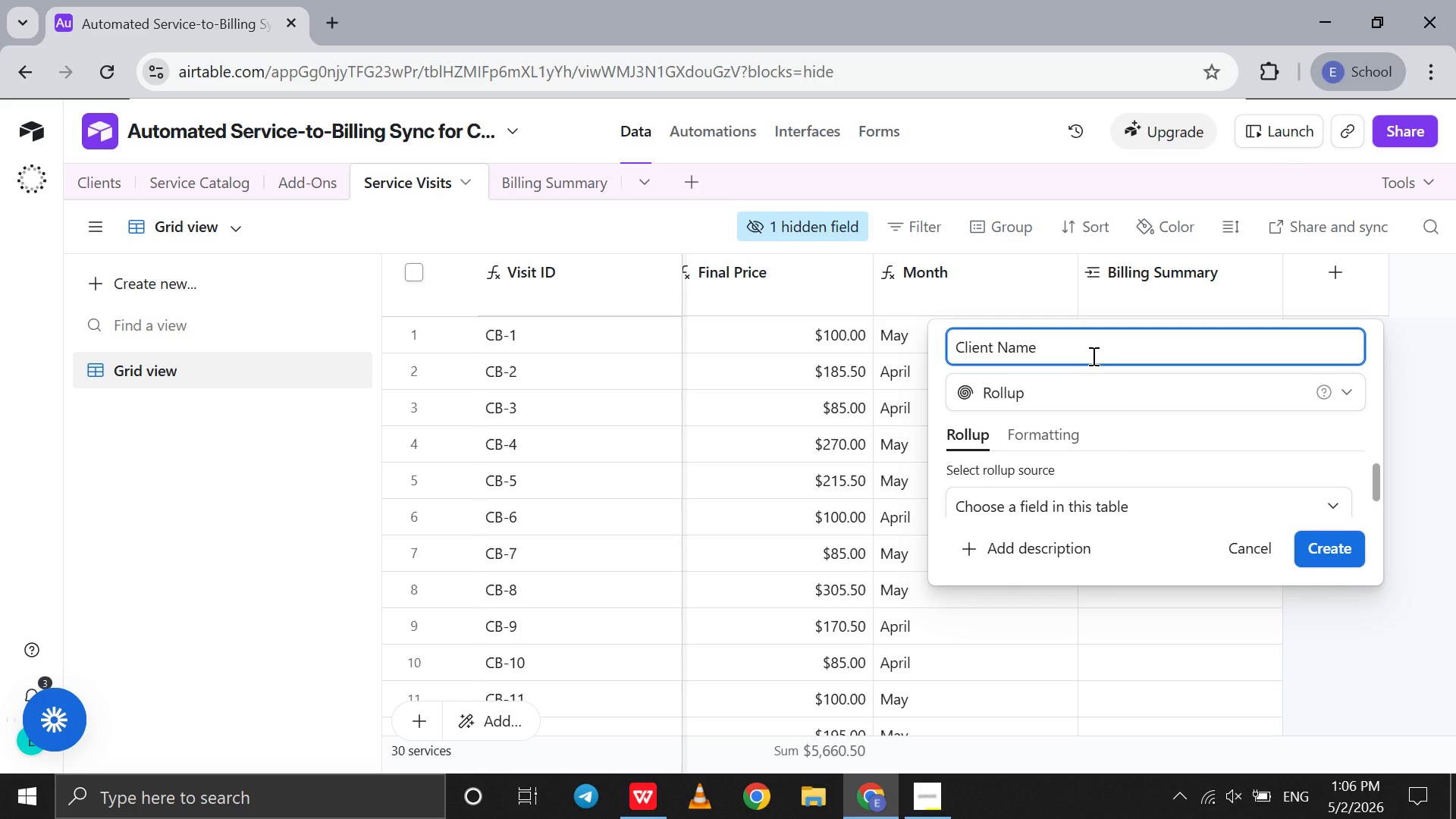 
scroll: coordinate [1094, 440], scroll_direction: down, amount: 2.0
 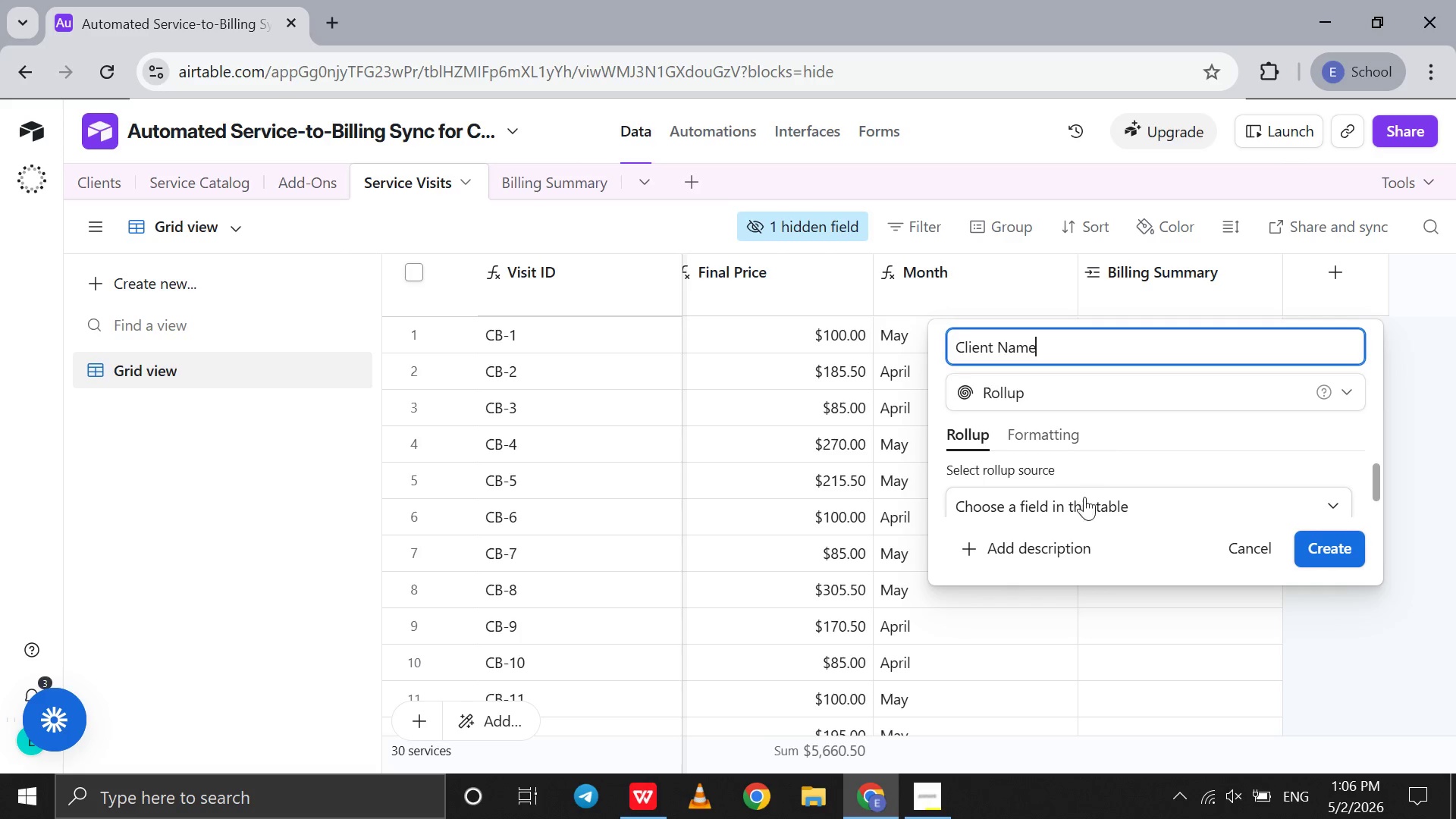 
left_click([1084, 498])
 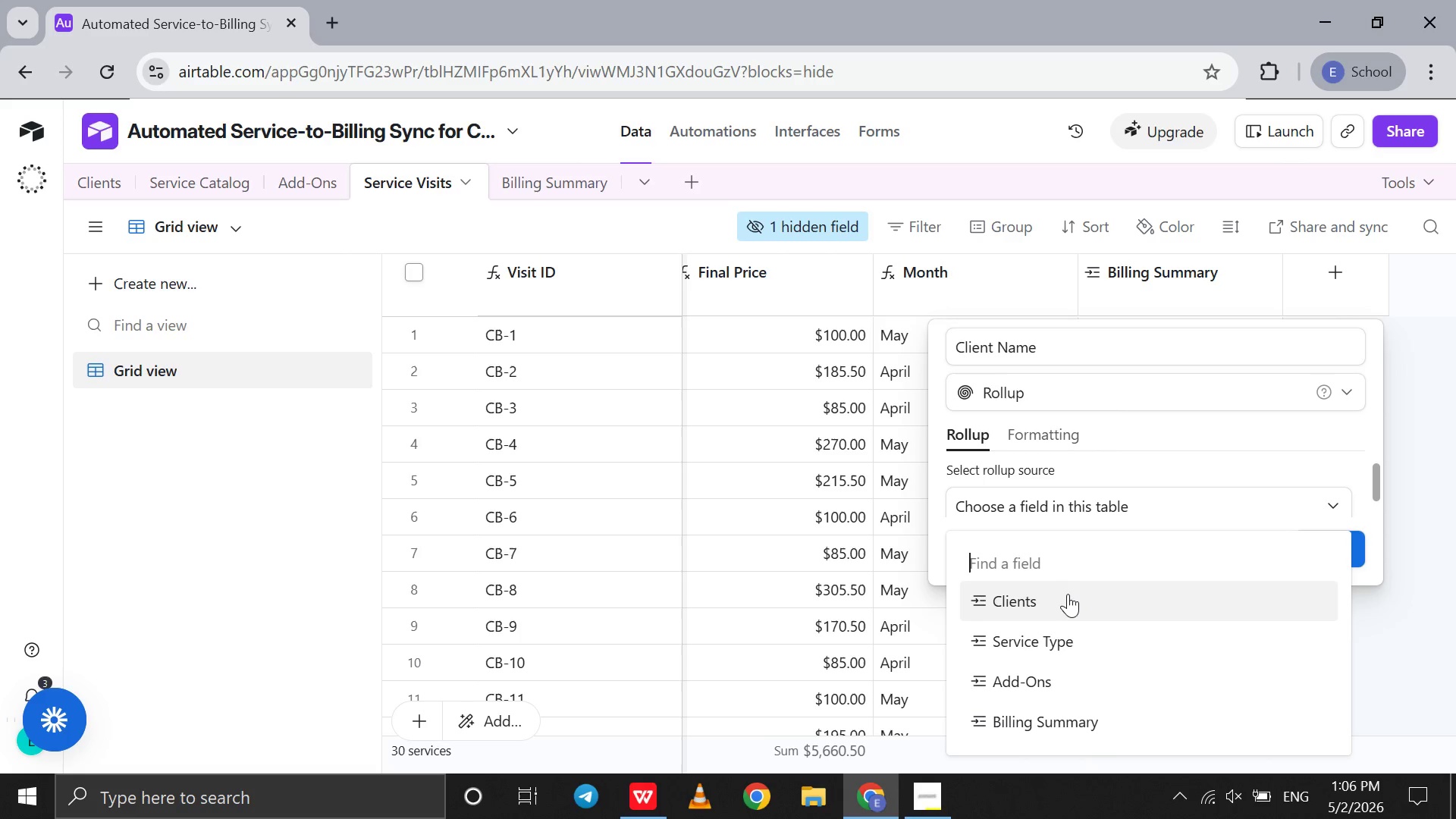 
left_click([1068, 598])
 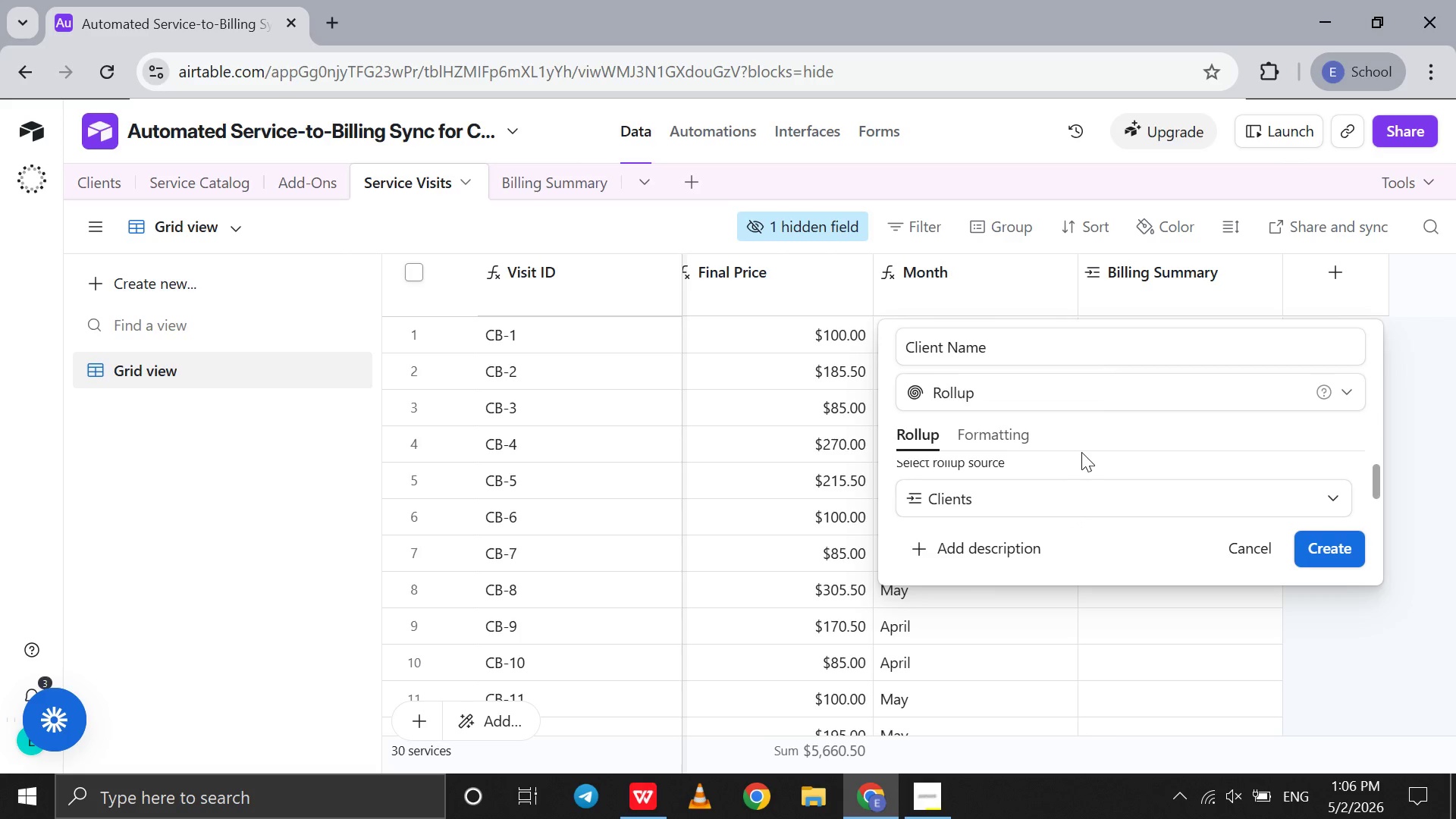 
scroll: coordinate [1081, 452], scroll_direction: down, amount: 7.0
 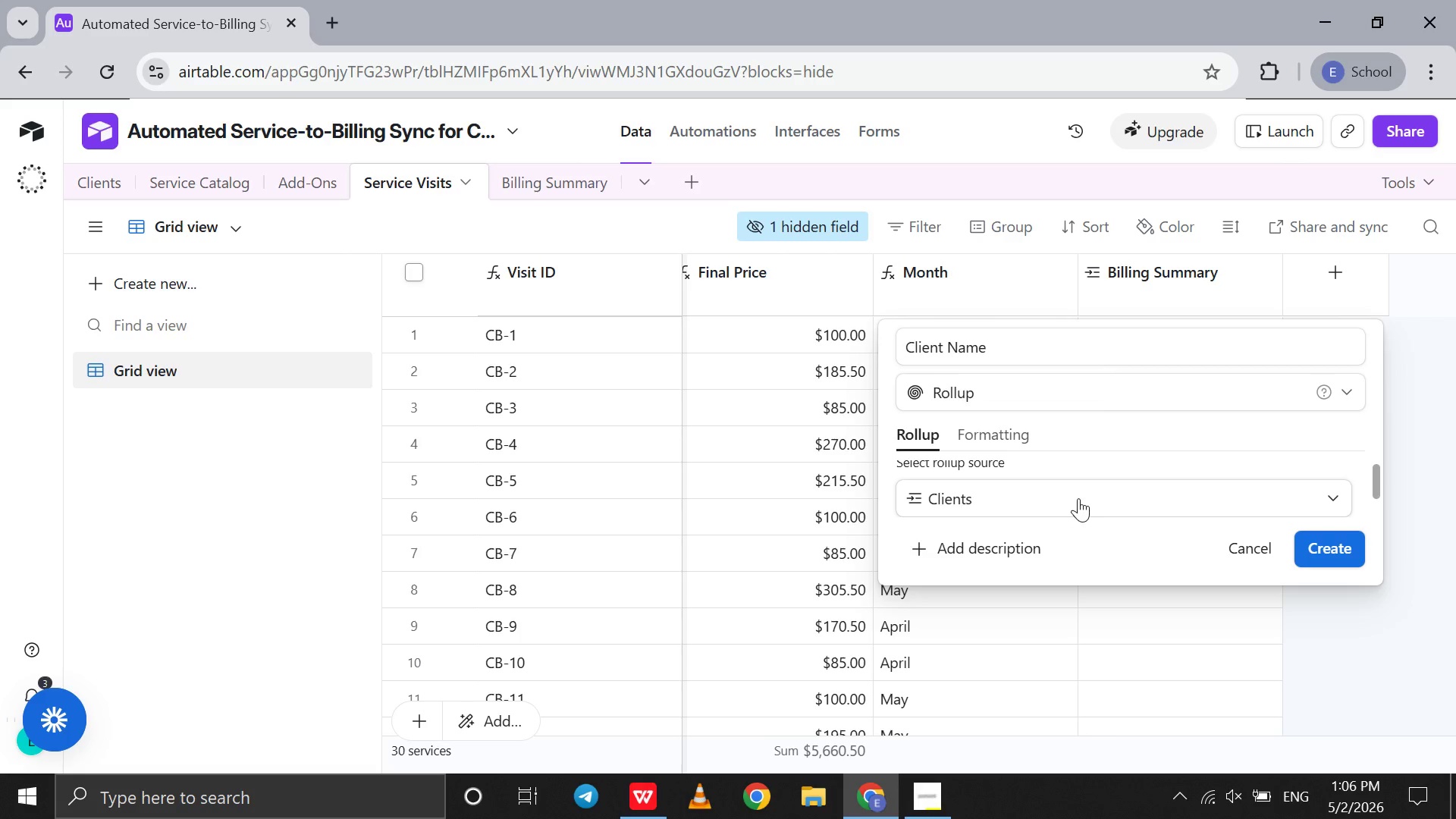 
left_click([1078, 498])
 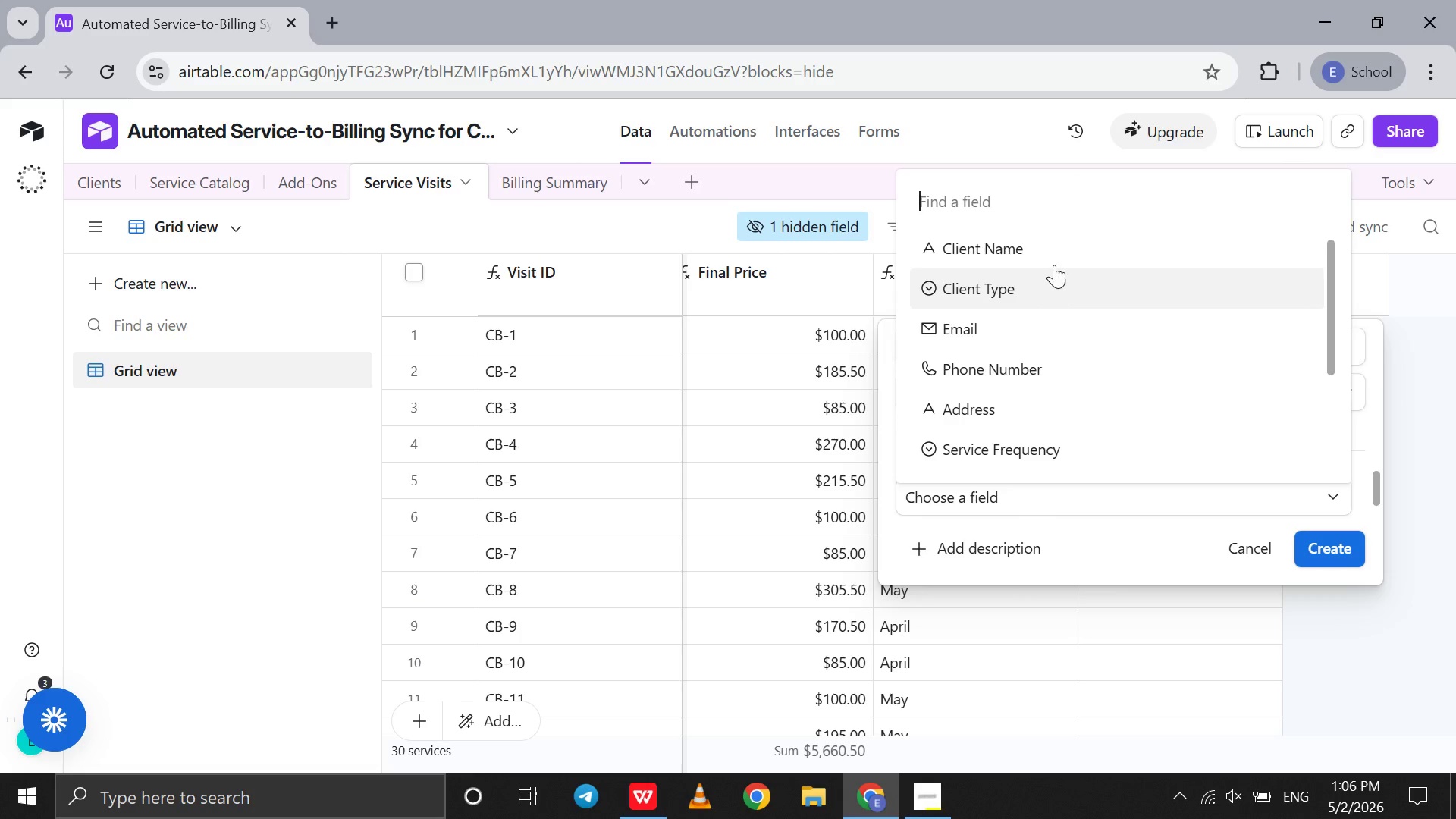 
scroll: coordinate [1078, 498], scroll_direction: down, amount: 3.0
 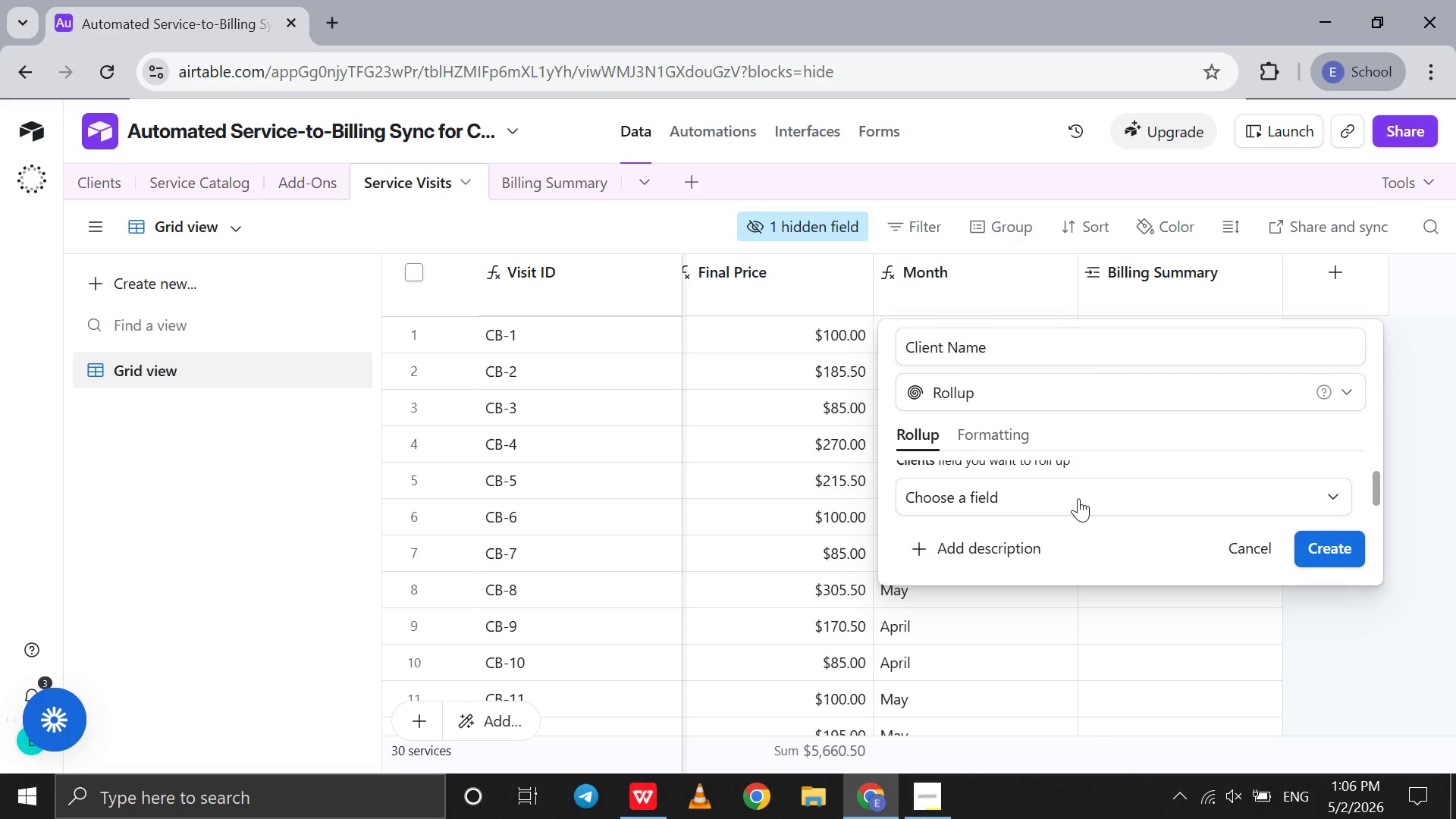 
left_click([1054, 265])
 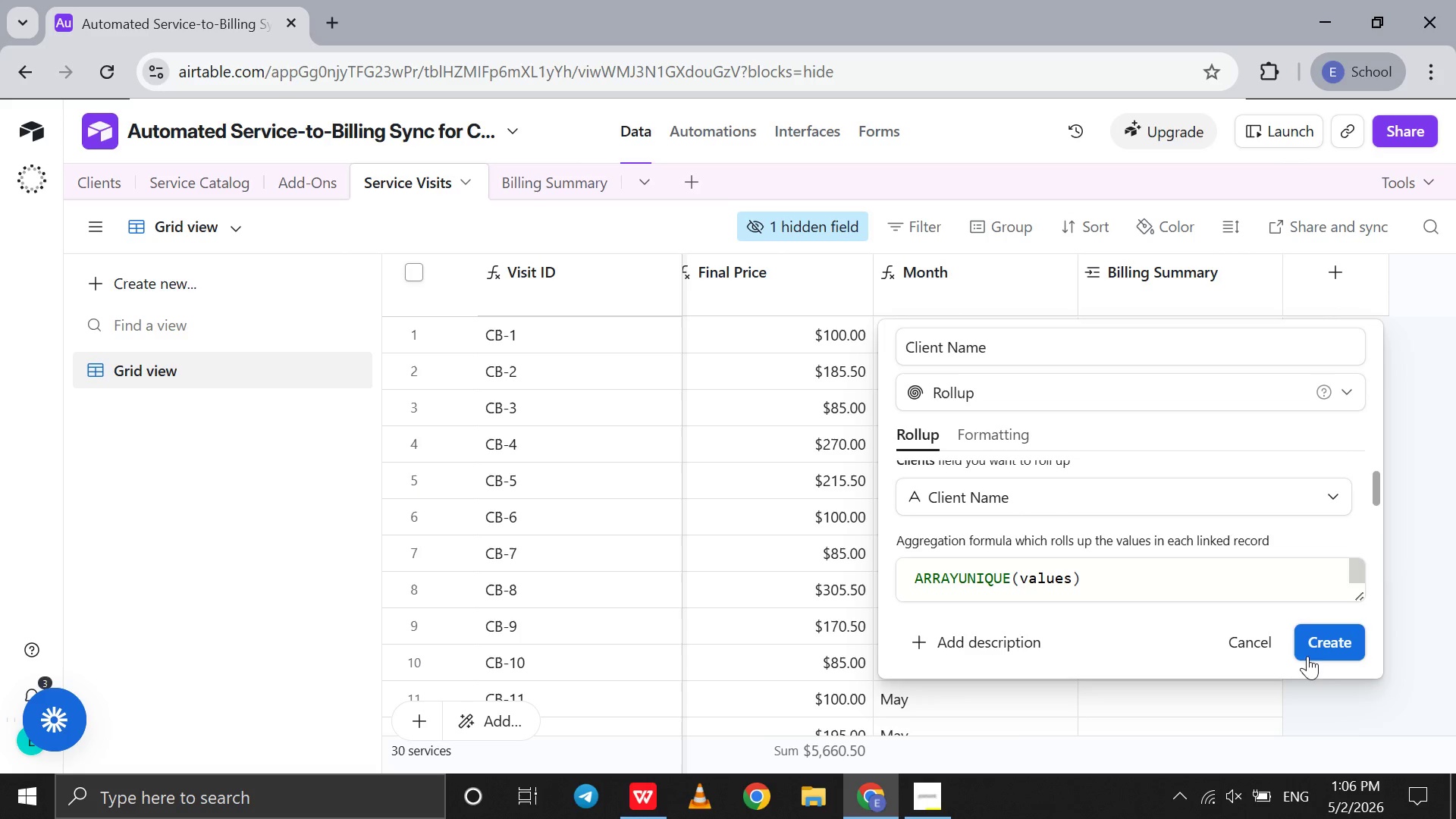 
left_click([1316, 645])
 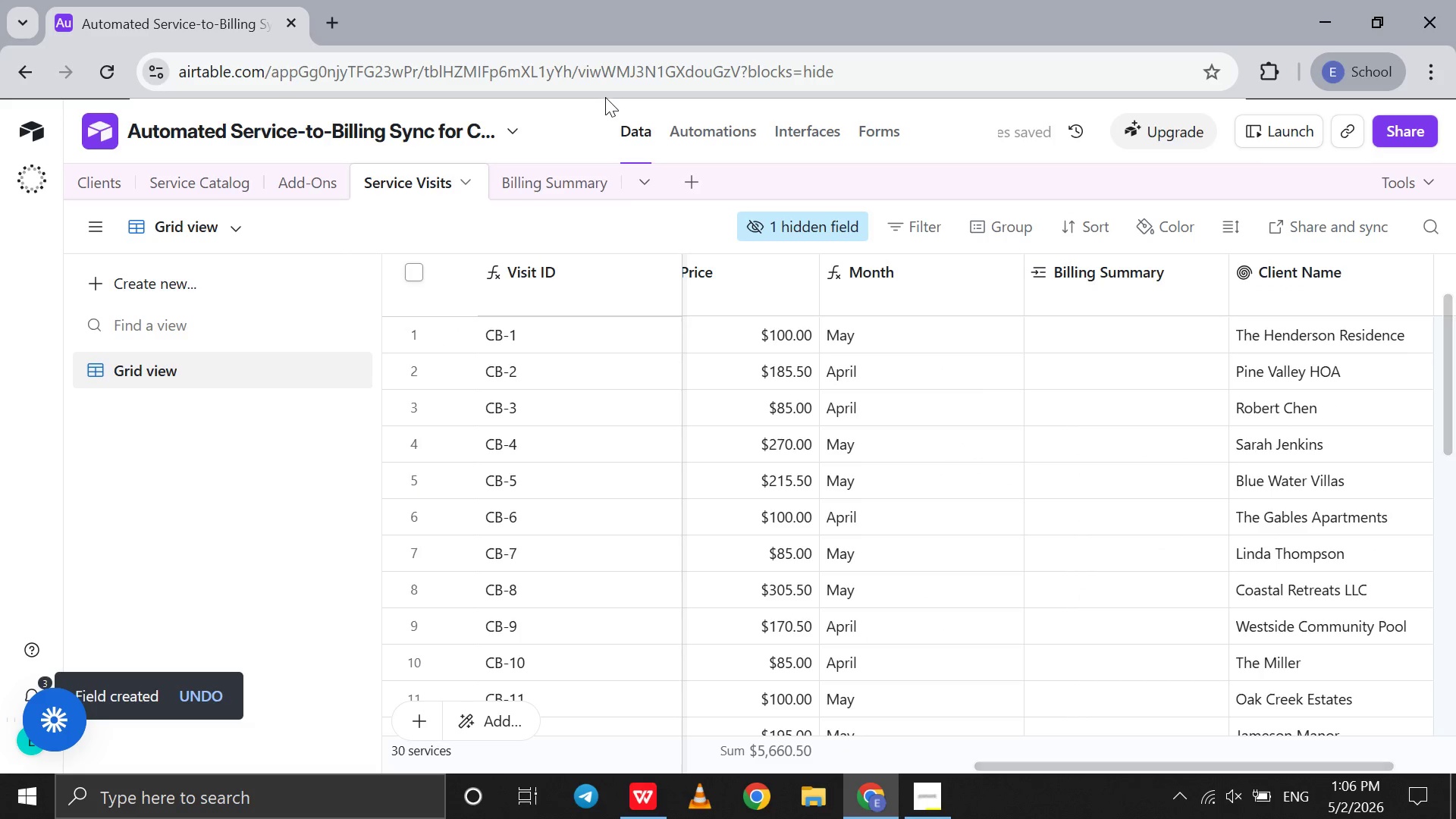 
left_click([695, 111])
 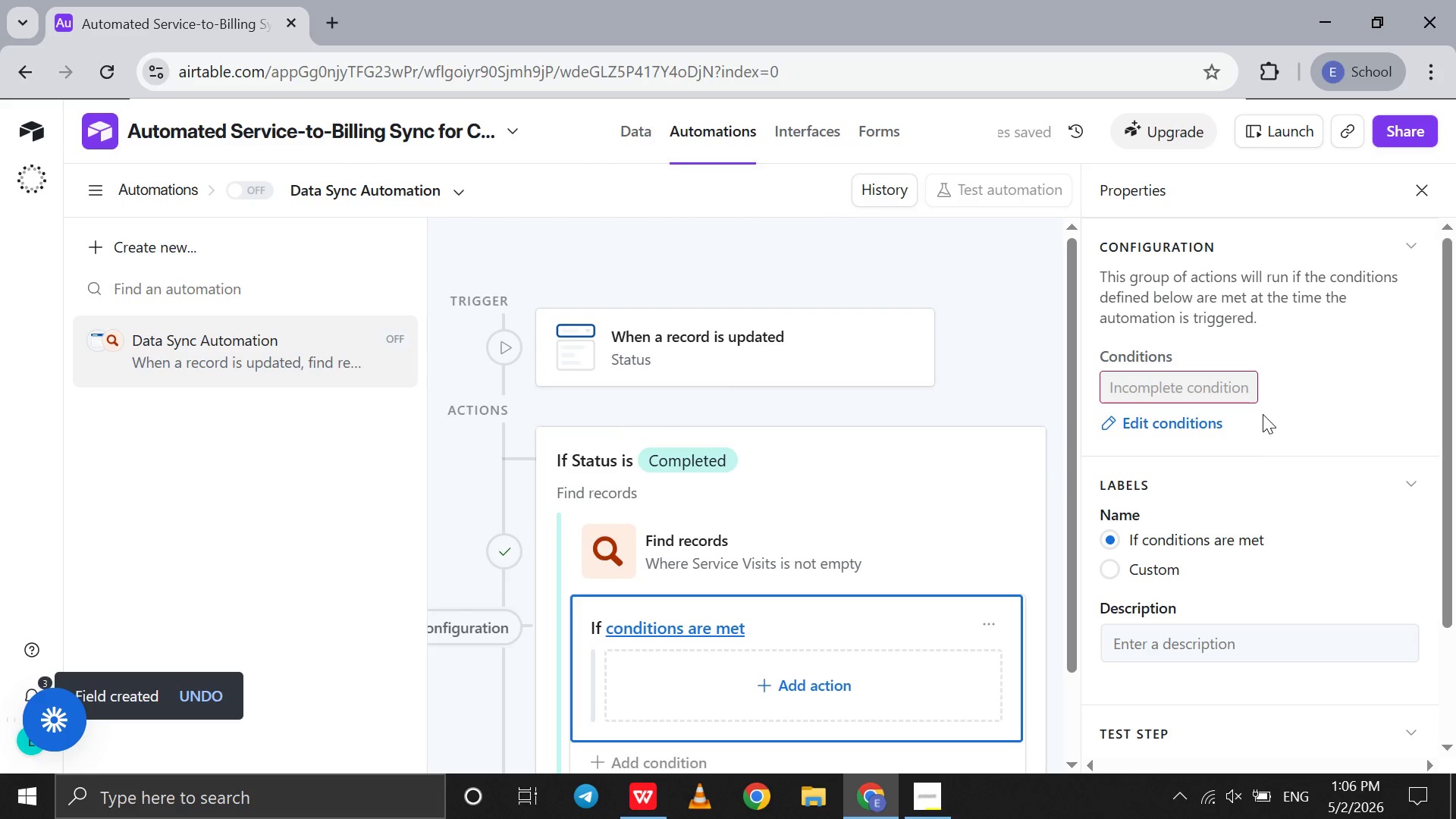 
wait(5.83)
 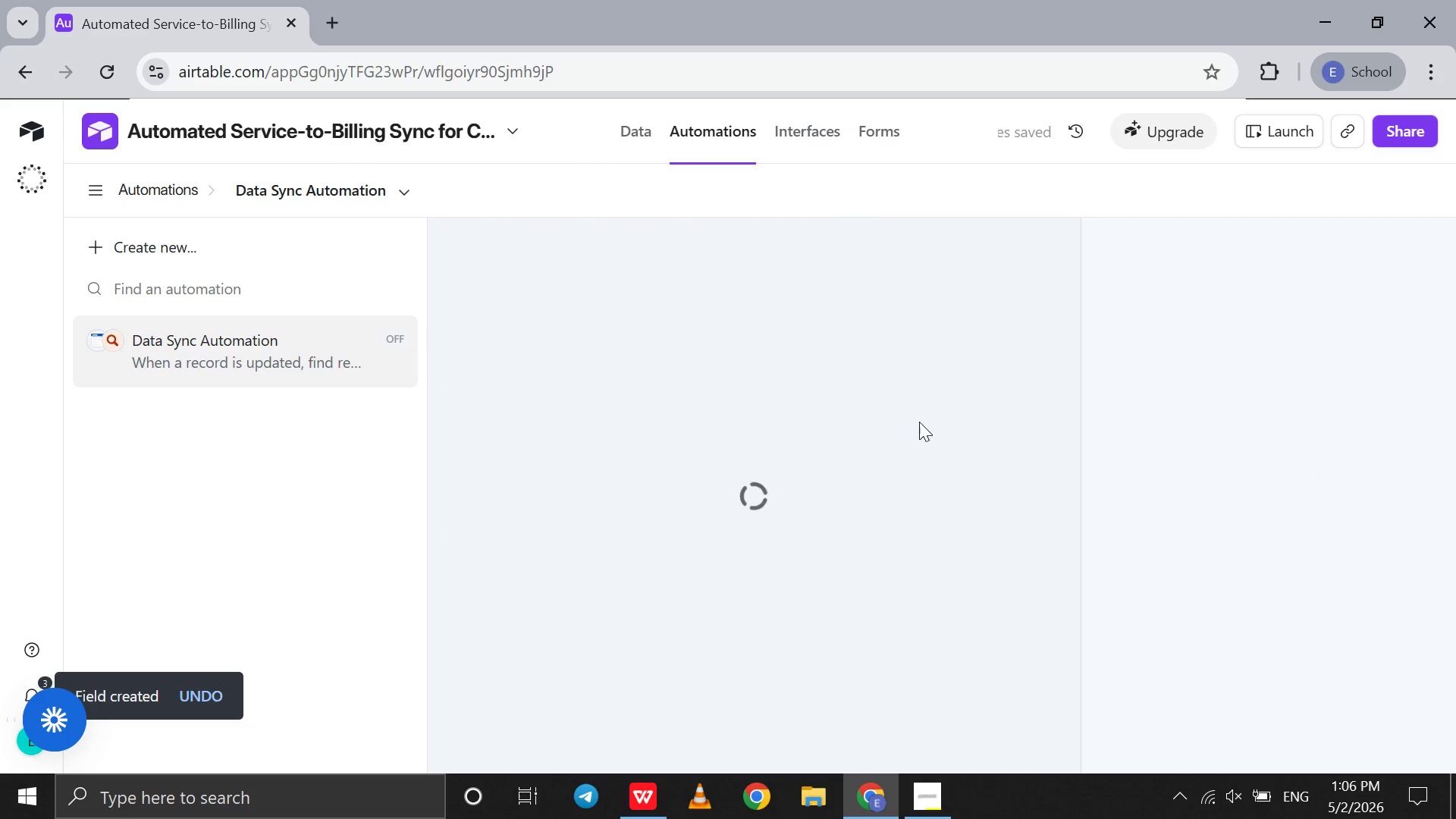 
left_click([1175, 428])
 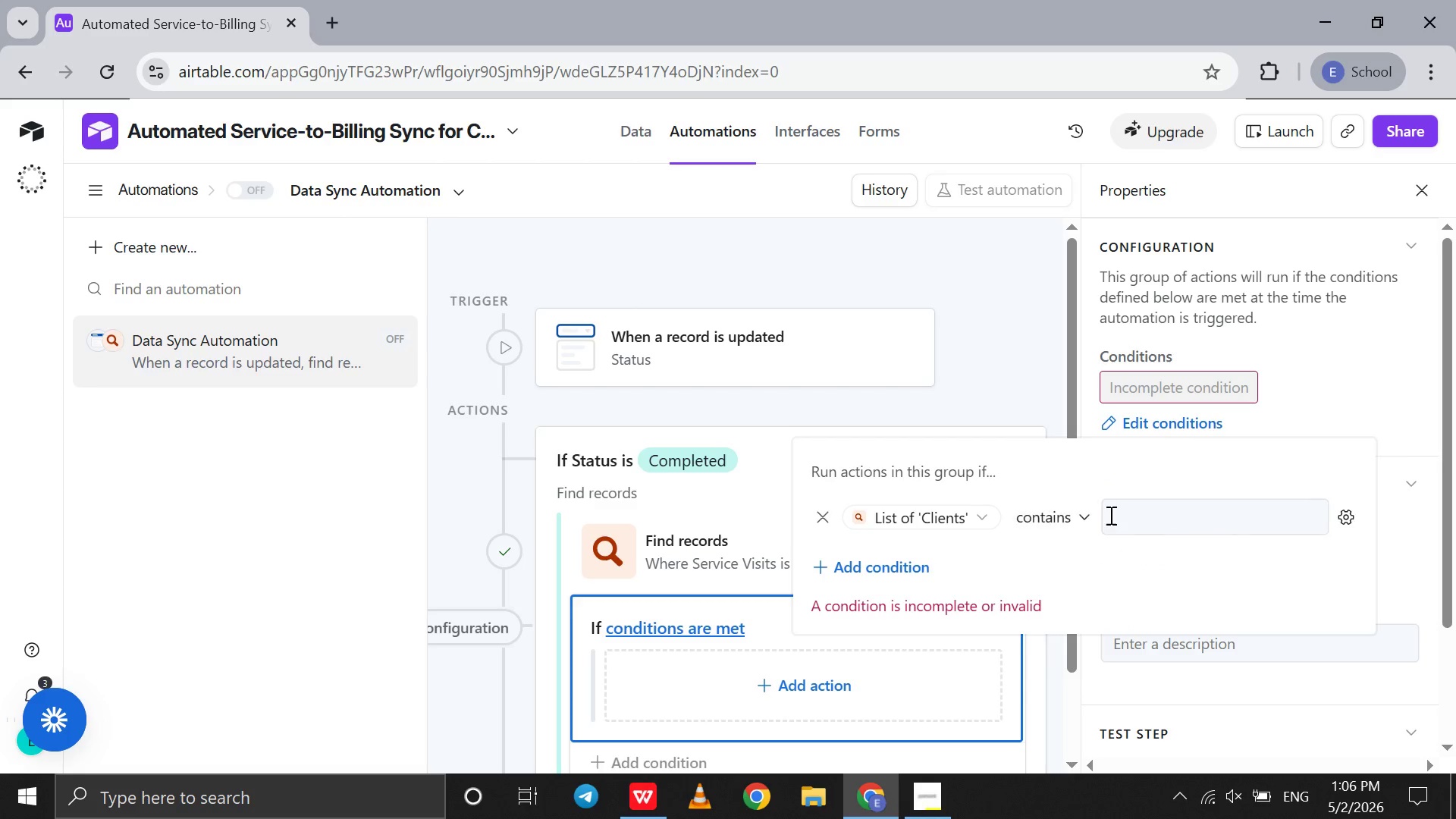 
left_click([1121, 518])
 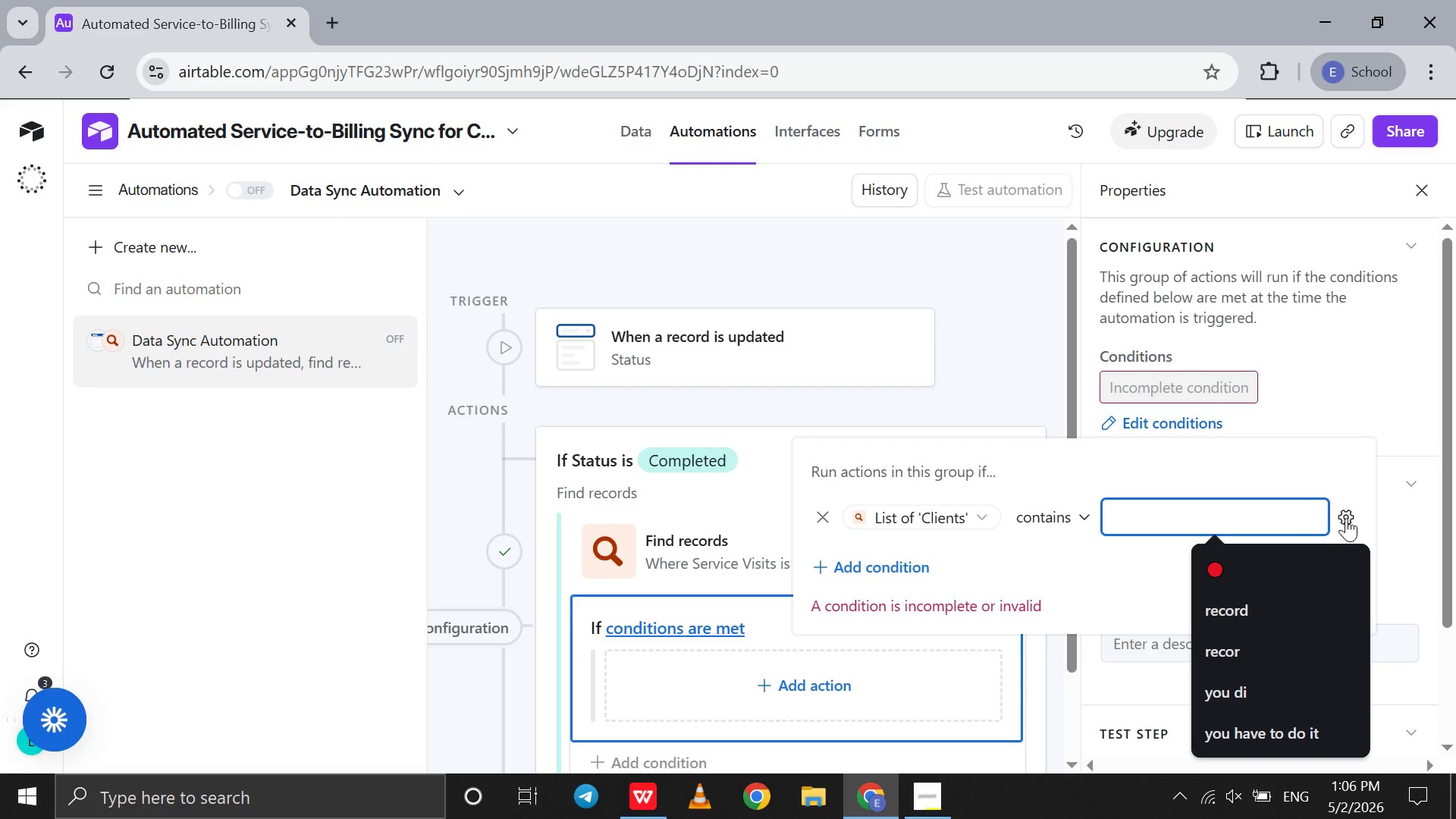 
left_click([1348, 517])
 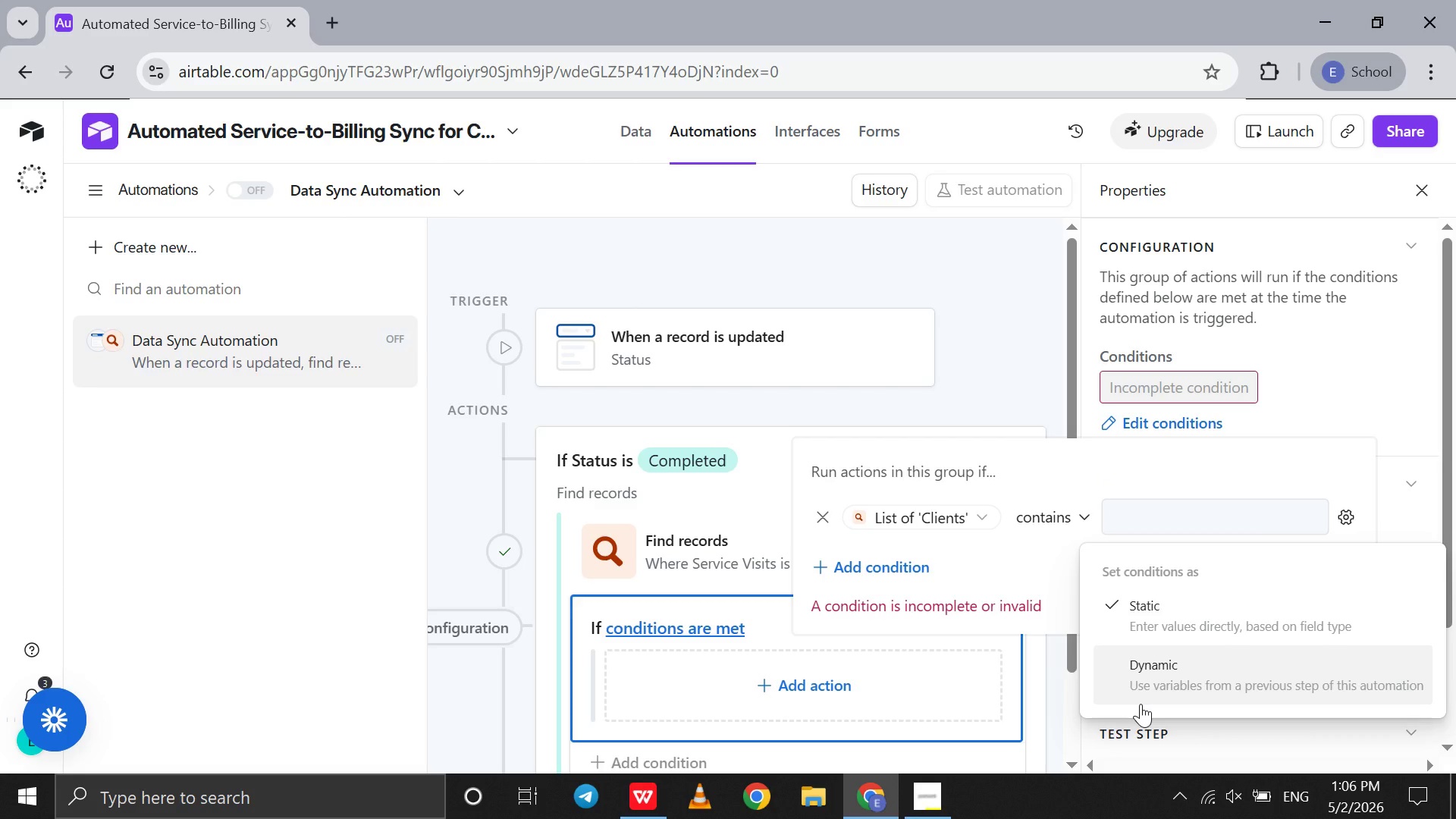 
left_click([1141, 704])
 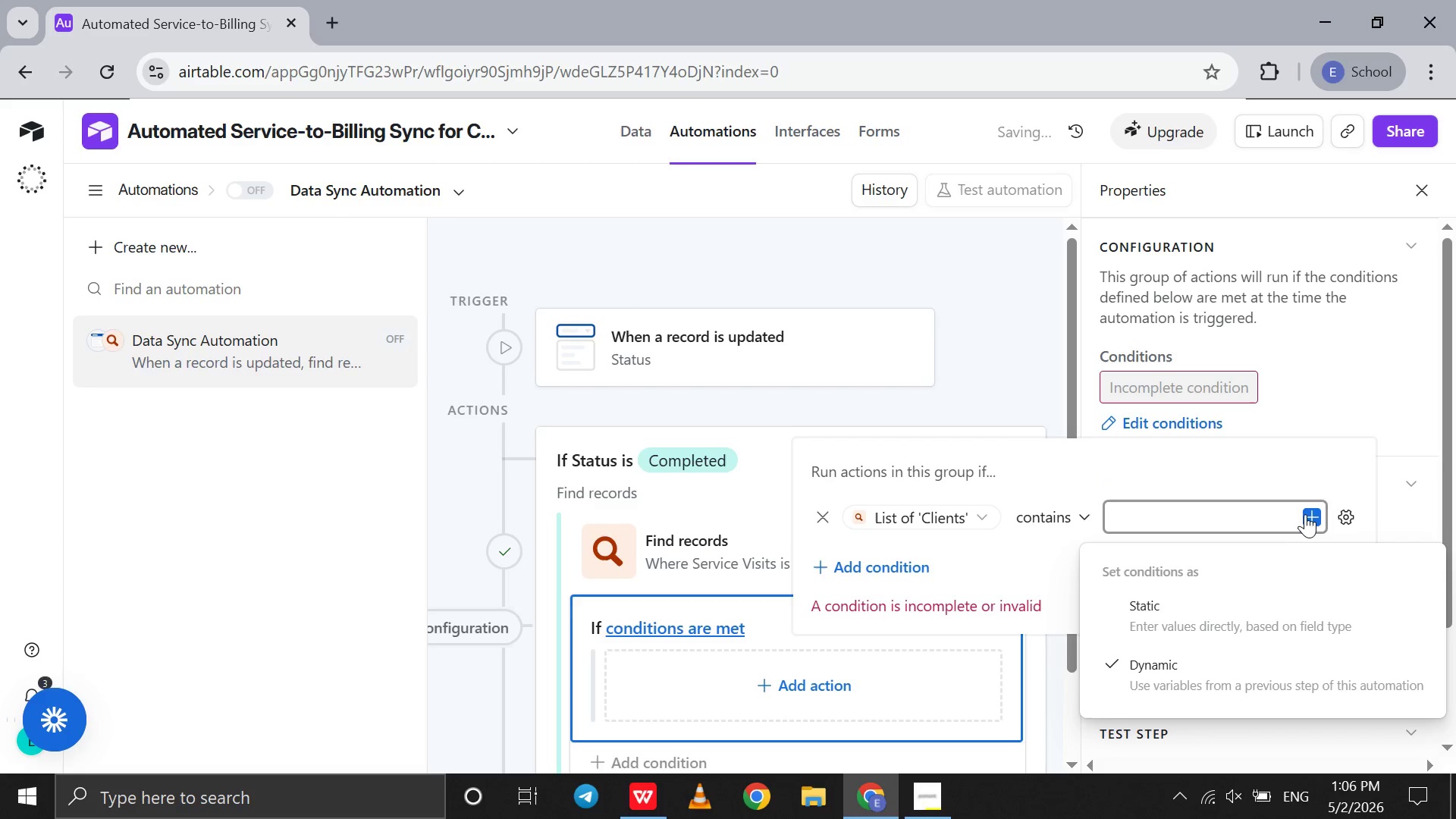 
left_click([1310, 516])
 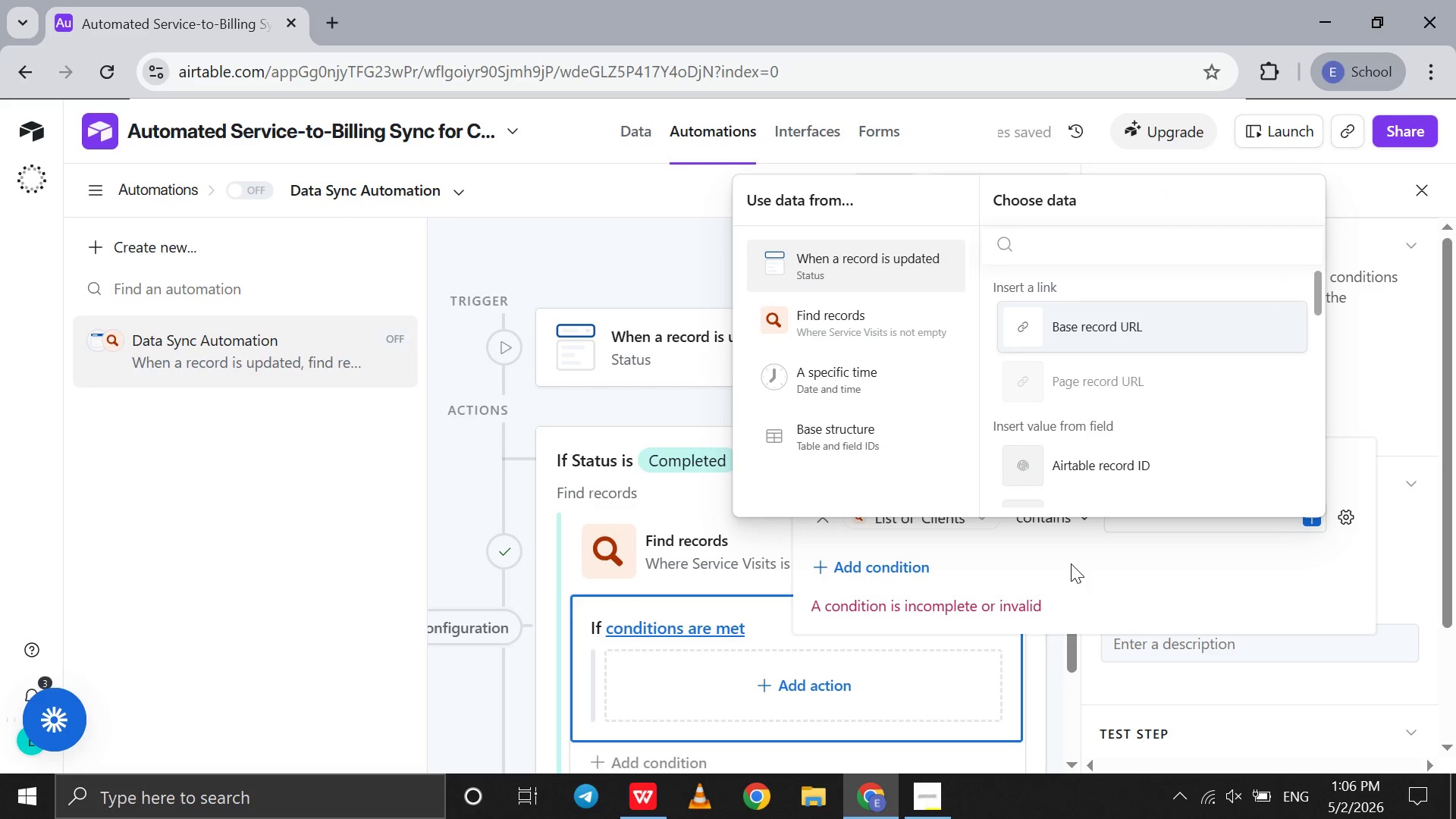 
scroll: coordinate [1101, 414], scroll_direction: down, amount: 55.0
 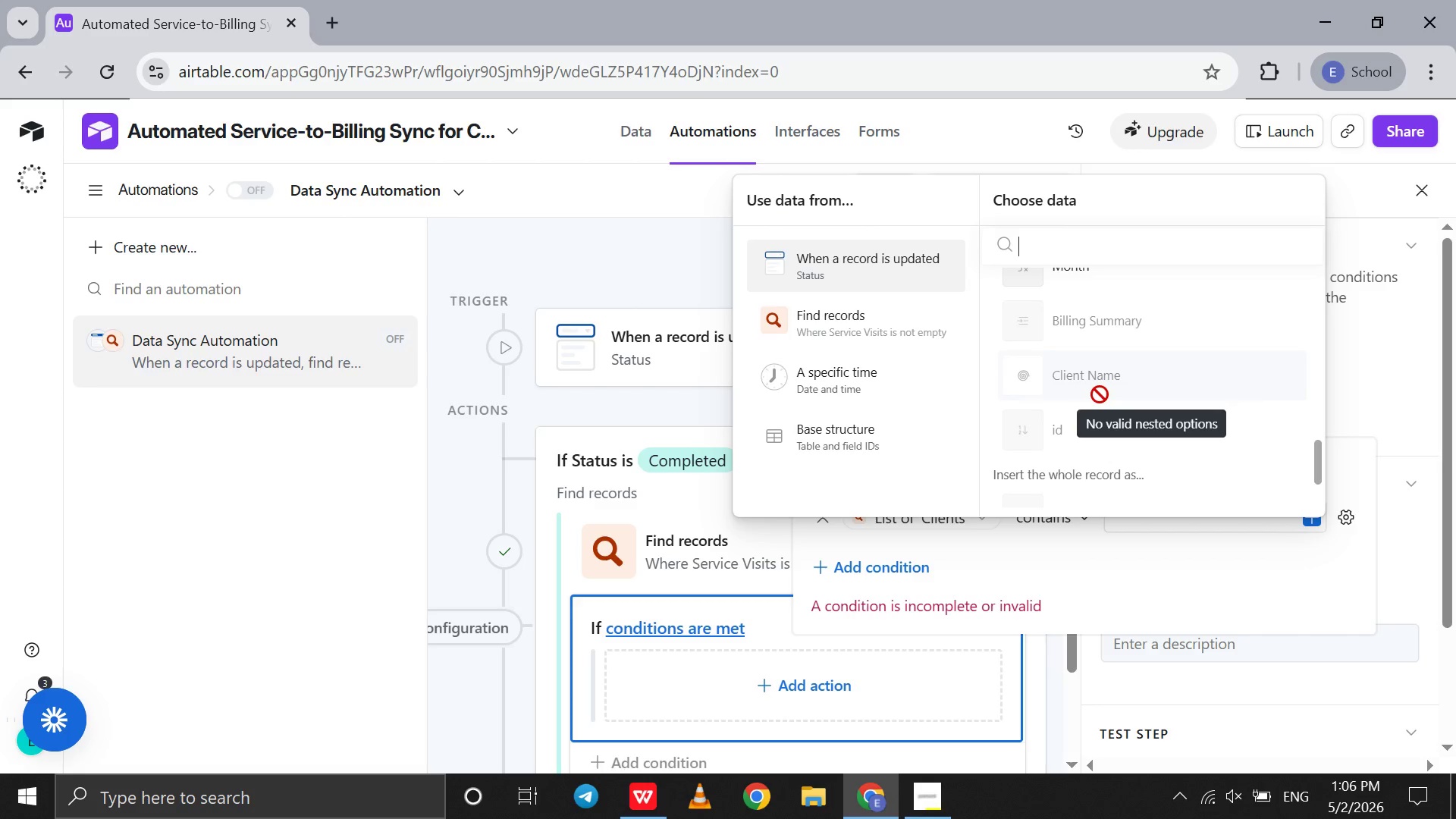 
wait(12.52)
 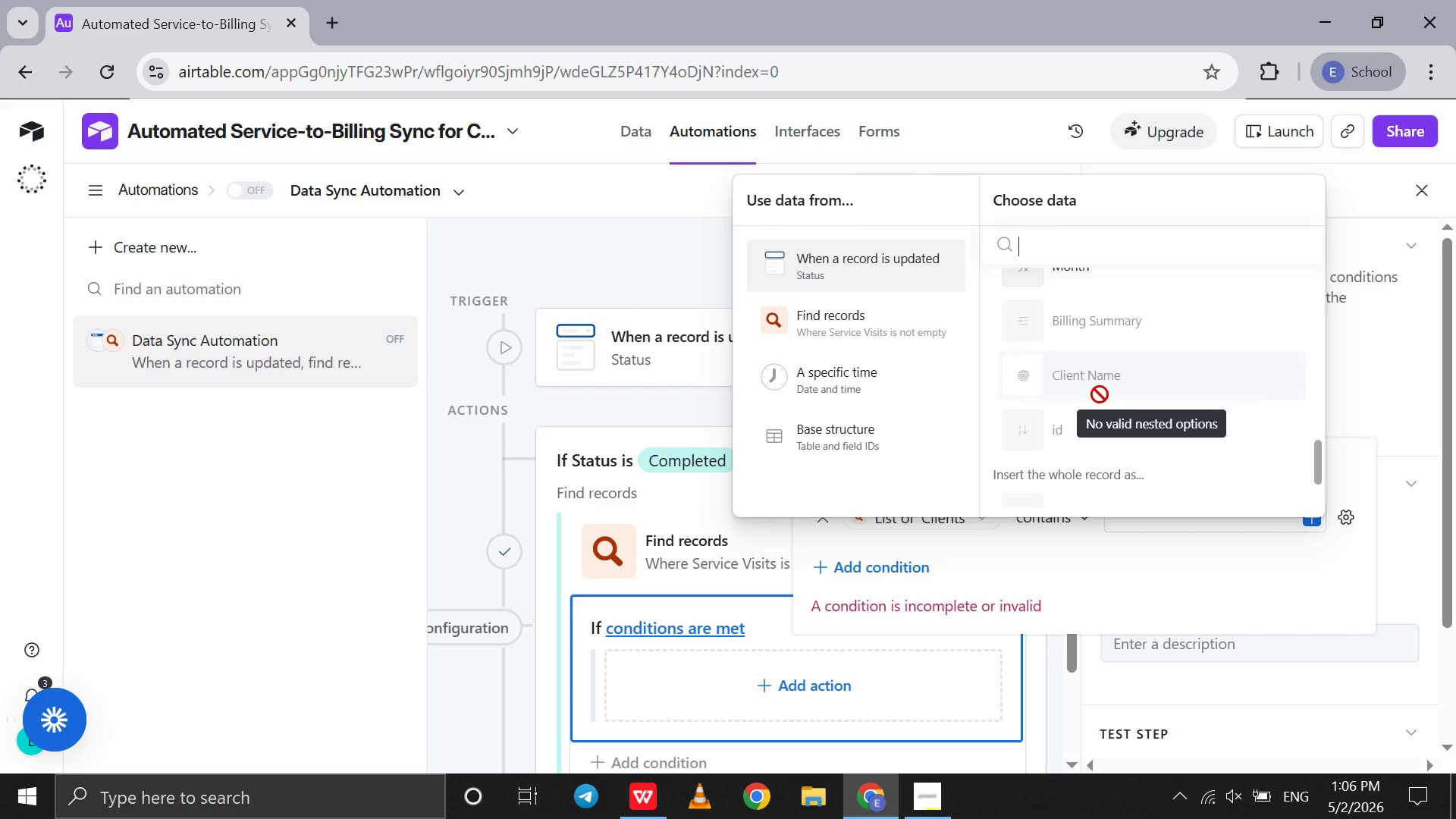 
left_click([1048, 579])
 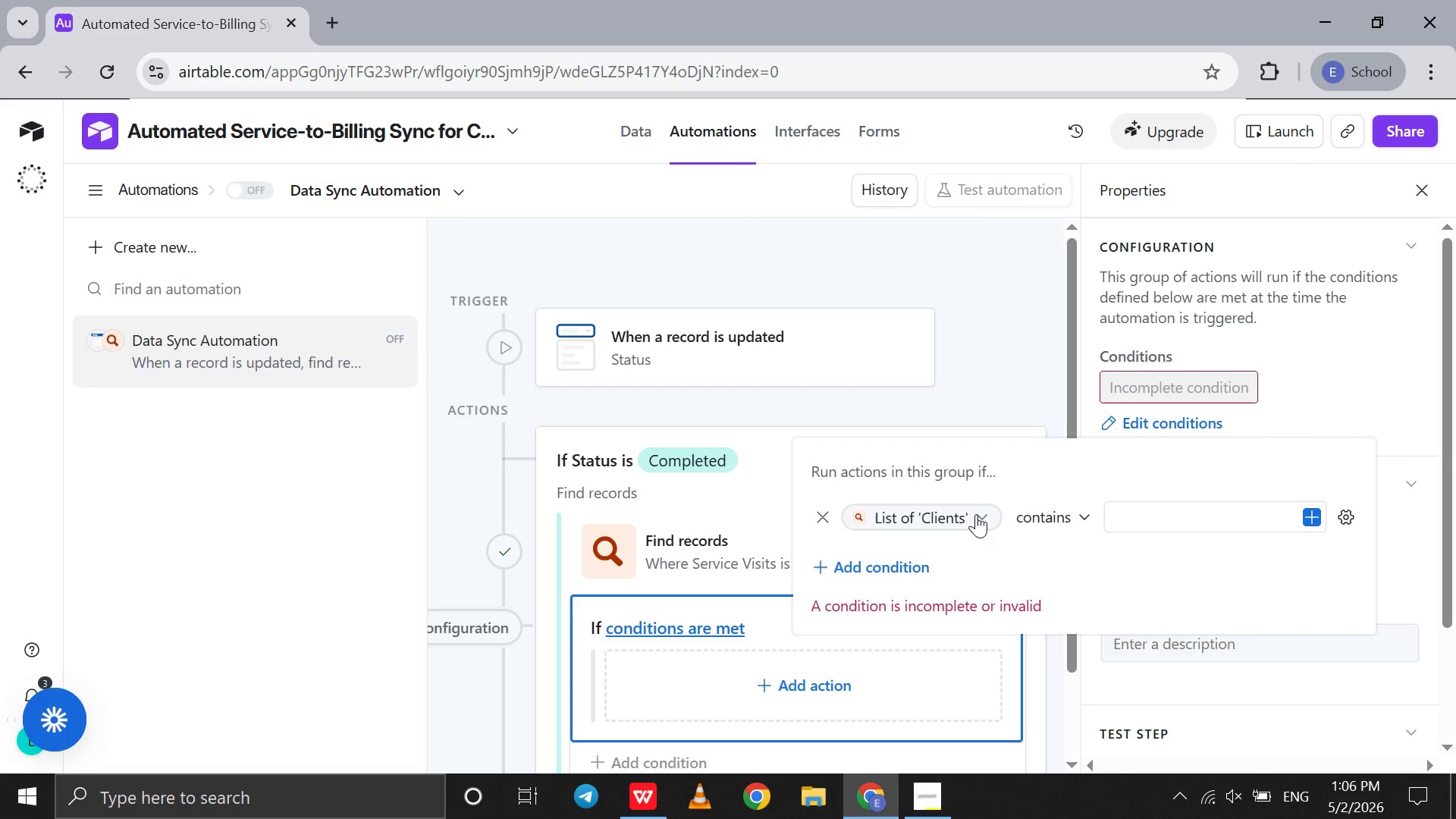 
left_click([976, 514])
 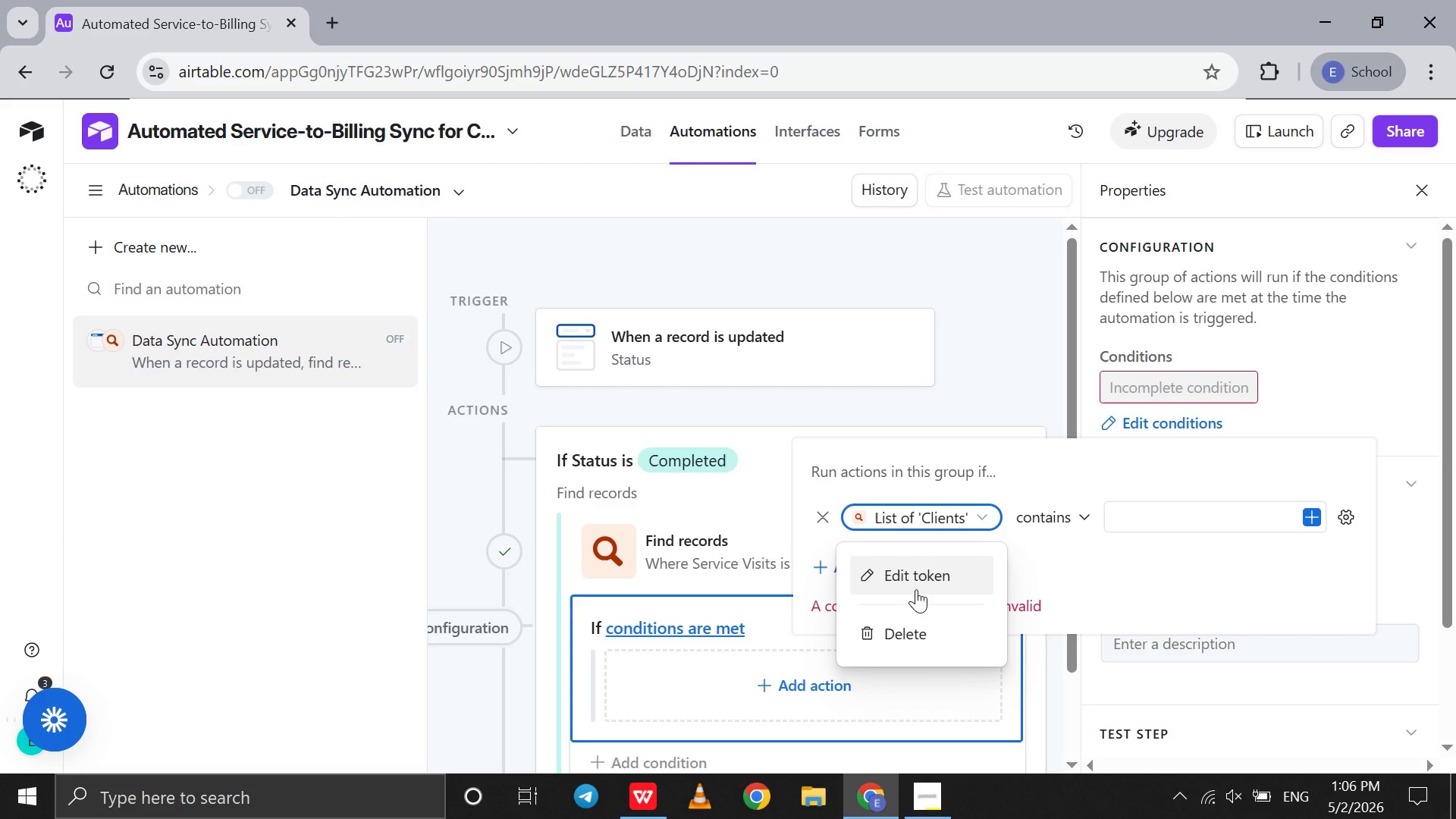 
left_click([914, 617])
 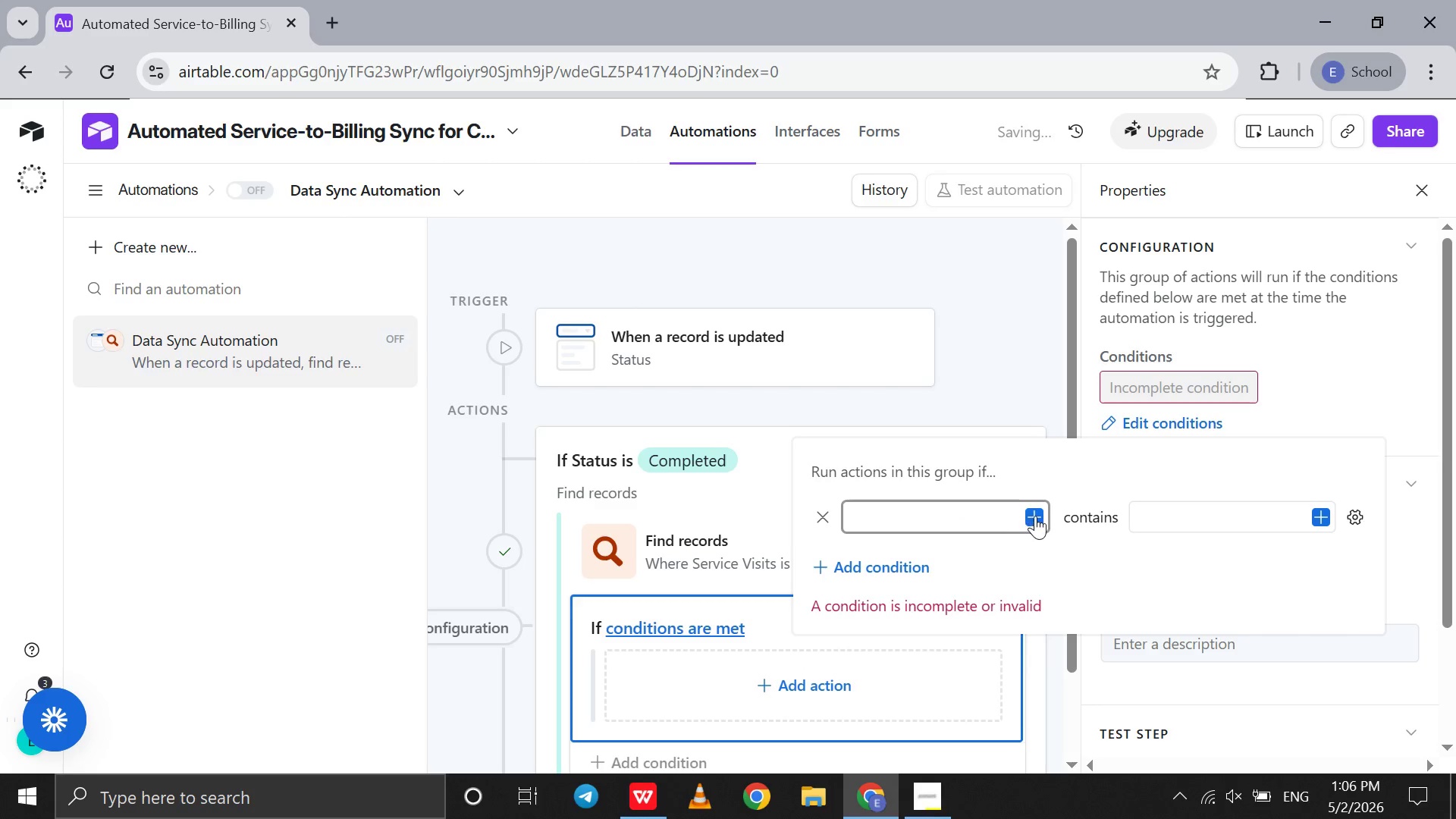 
left_click([1040, 521])
 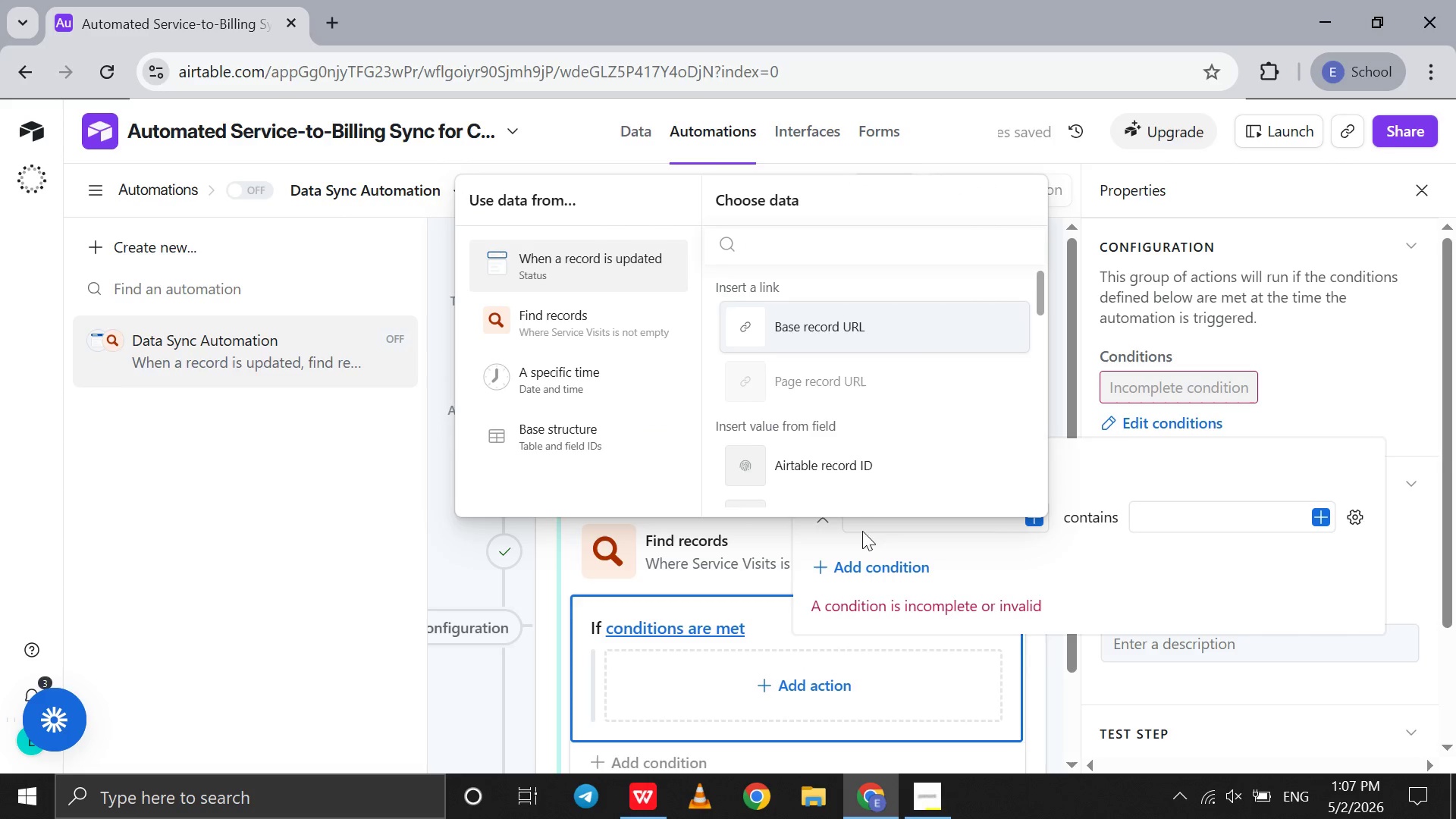 
scroll: coordinate [888, 457], scroll_direction: down, amount: 16.0
 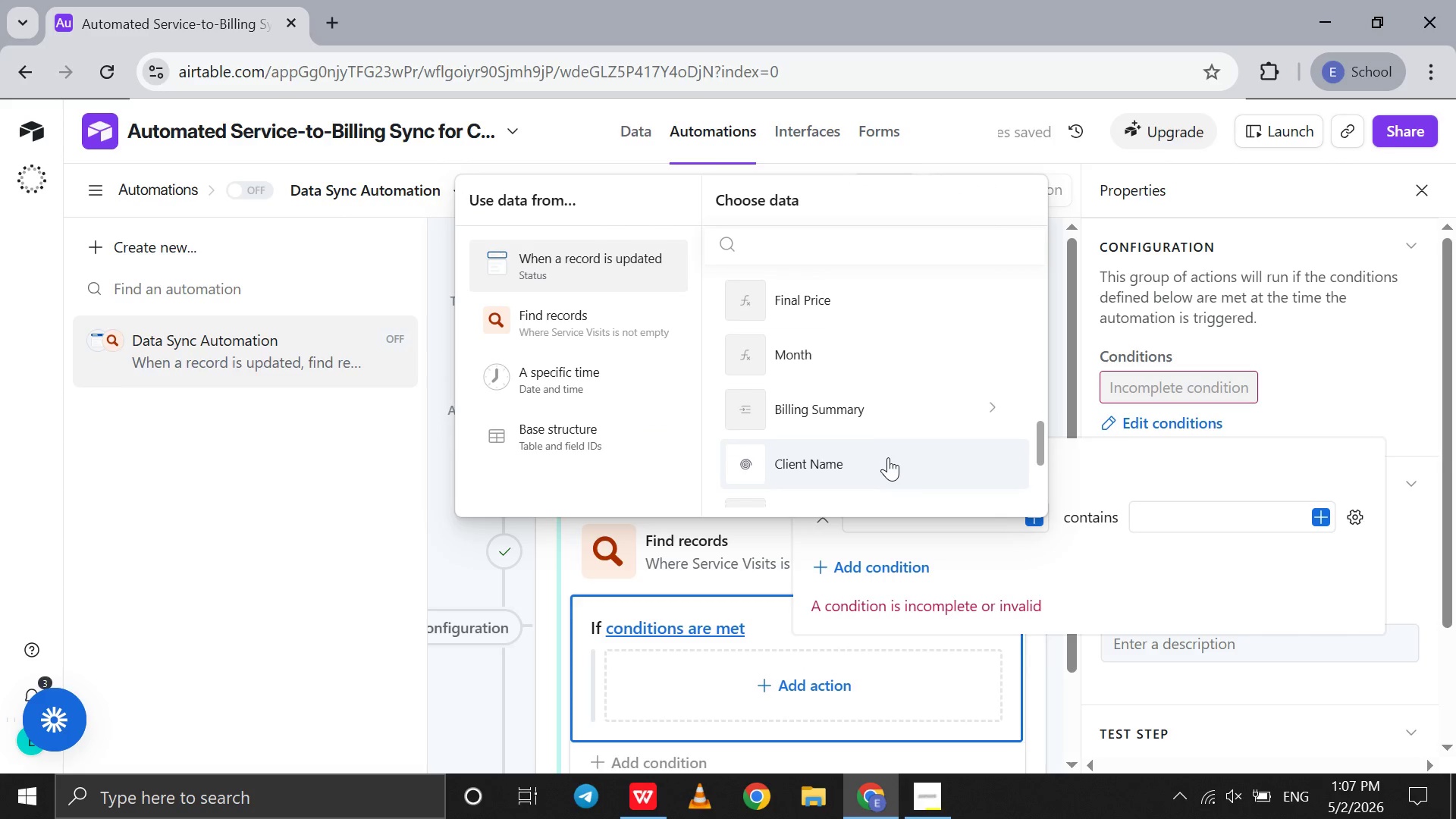 
left_click([888, 457])
 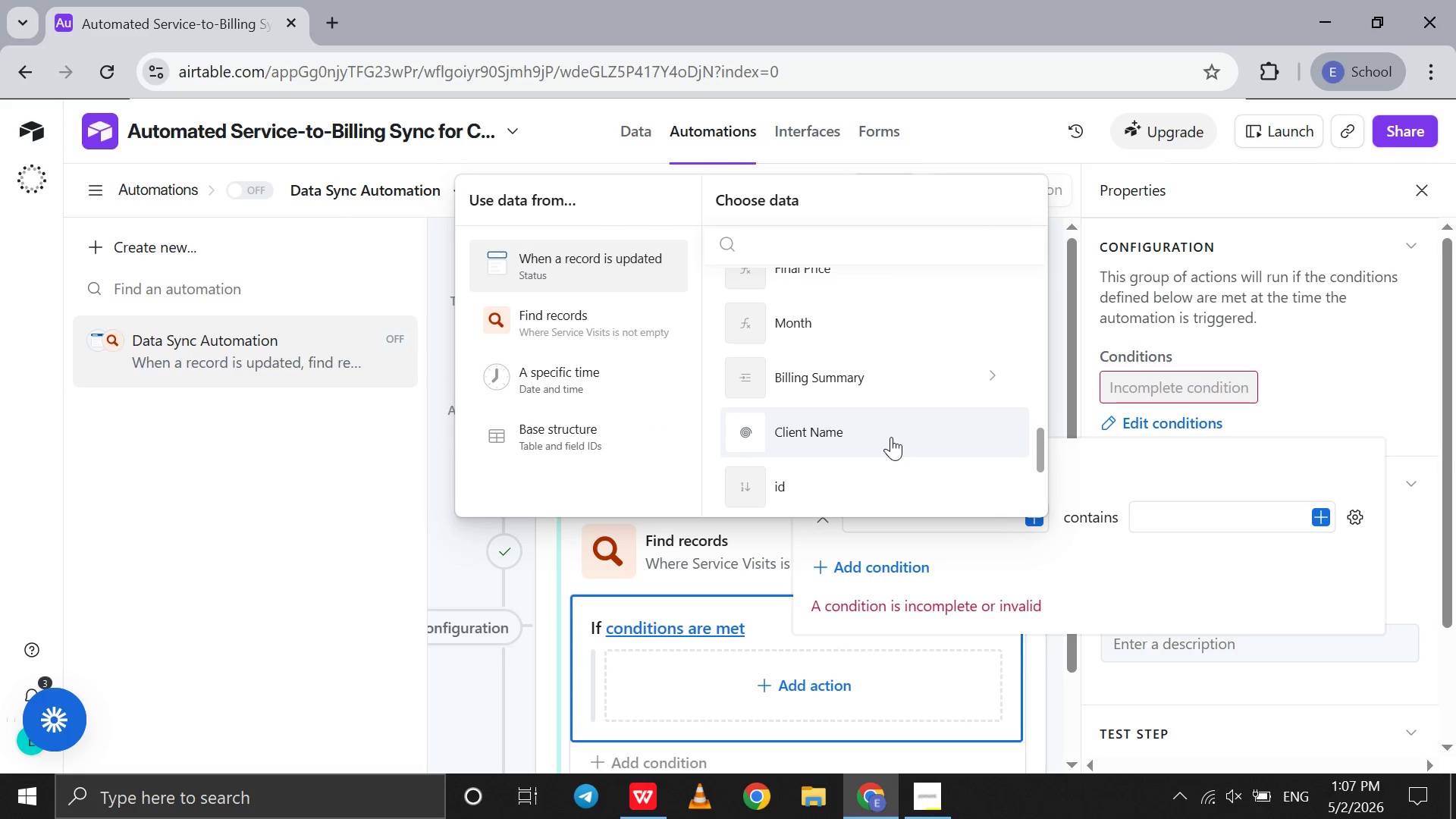 
left_click([891, 437])
 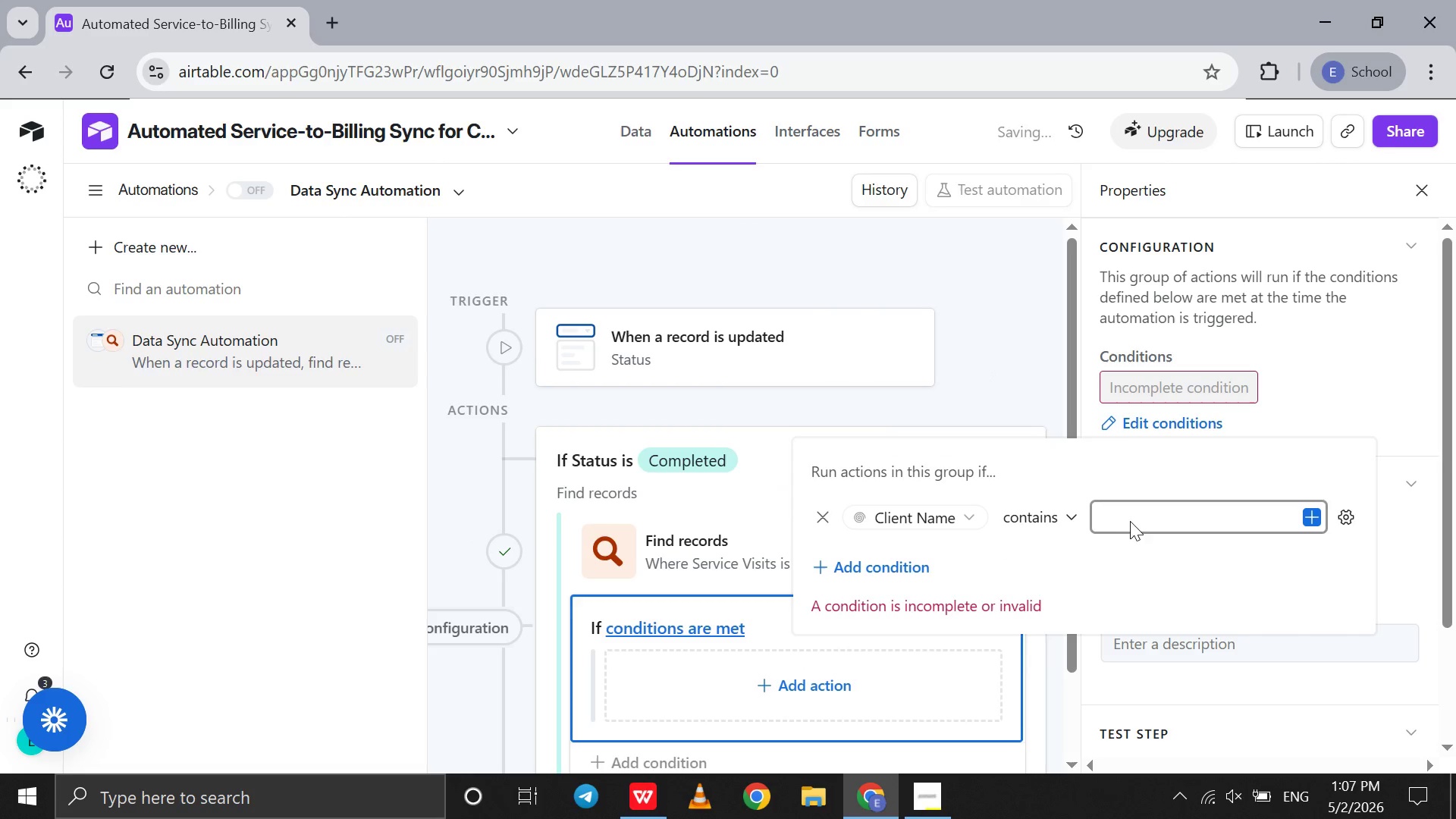 
left_click([1134, 520])
 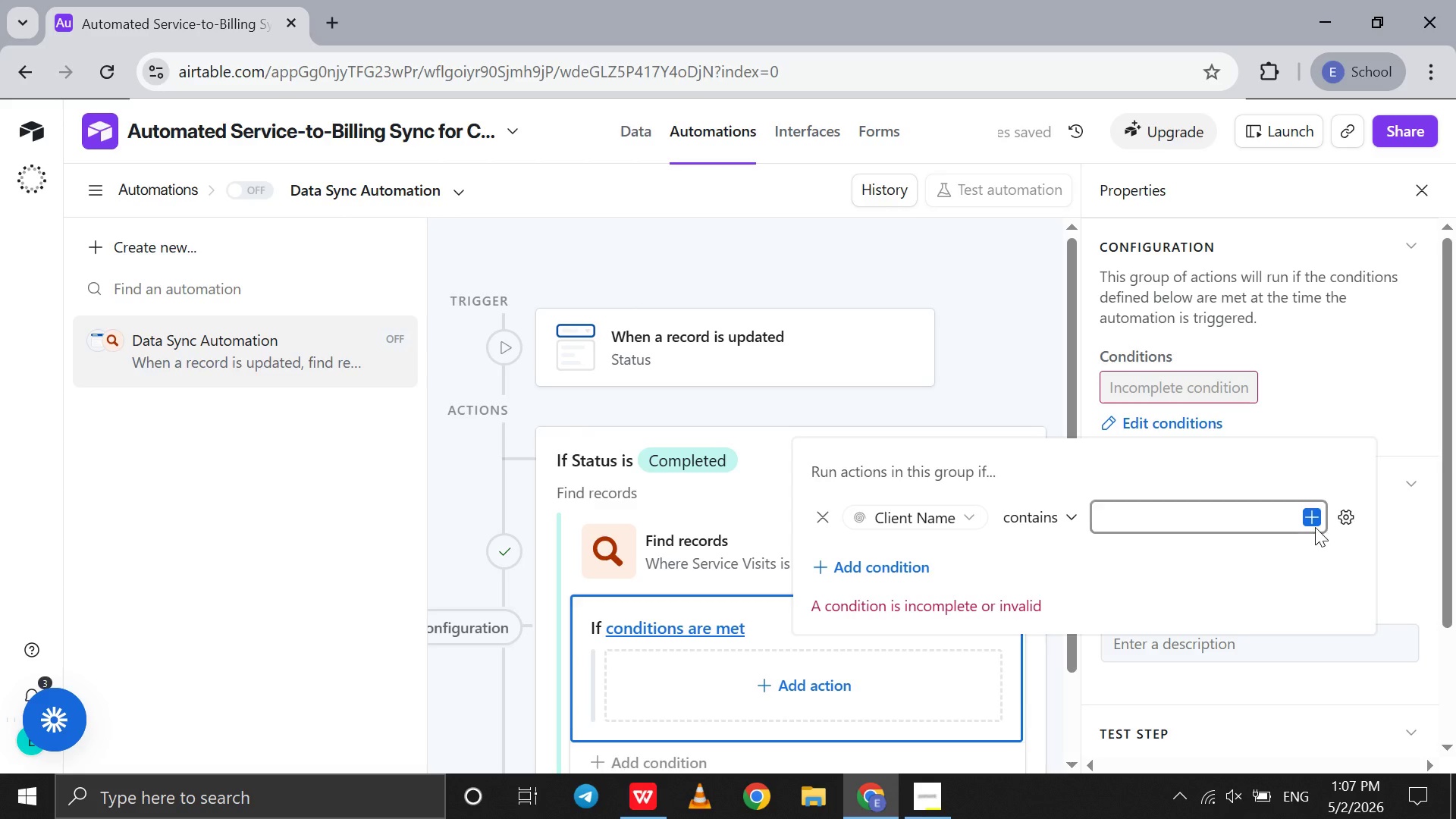 
left_click([1315, 527])
 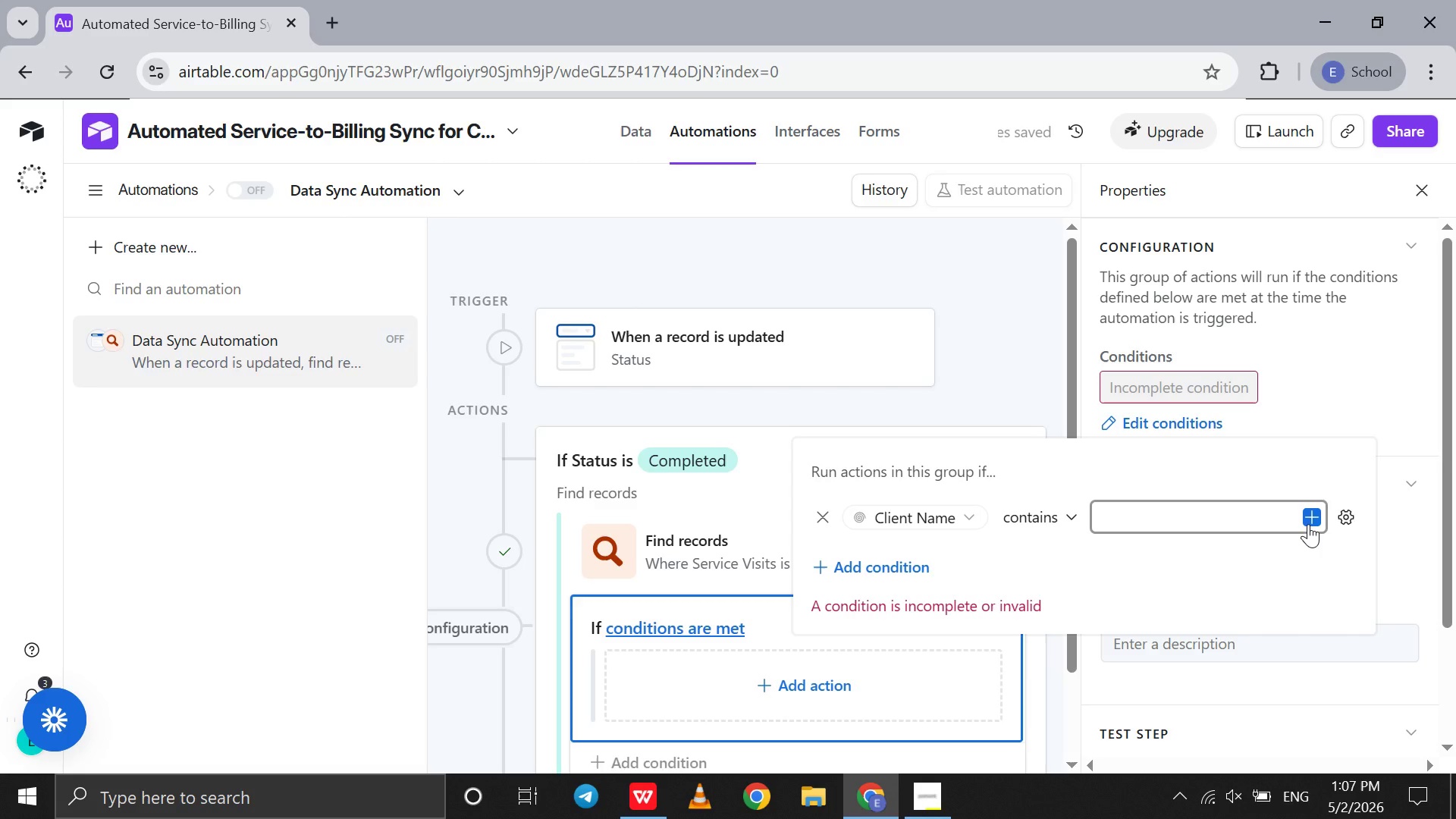 
left_click([1308, 524])
 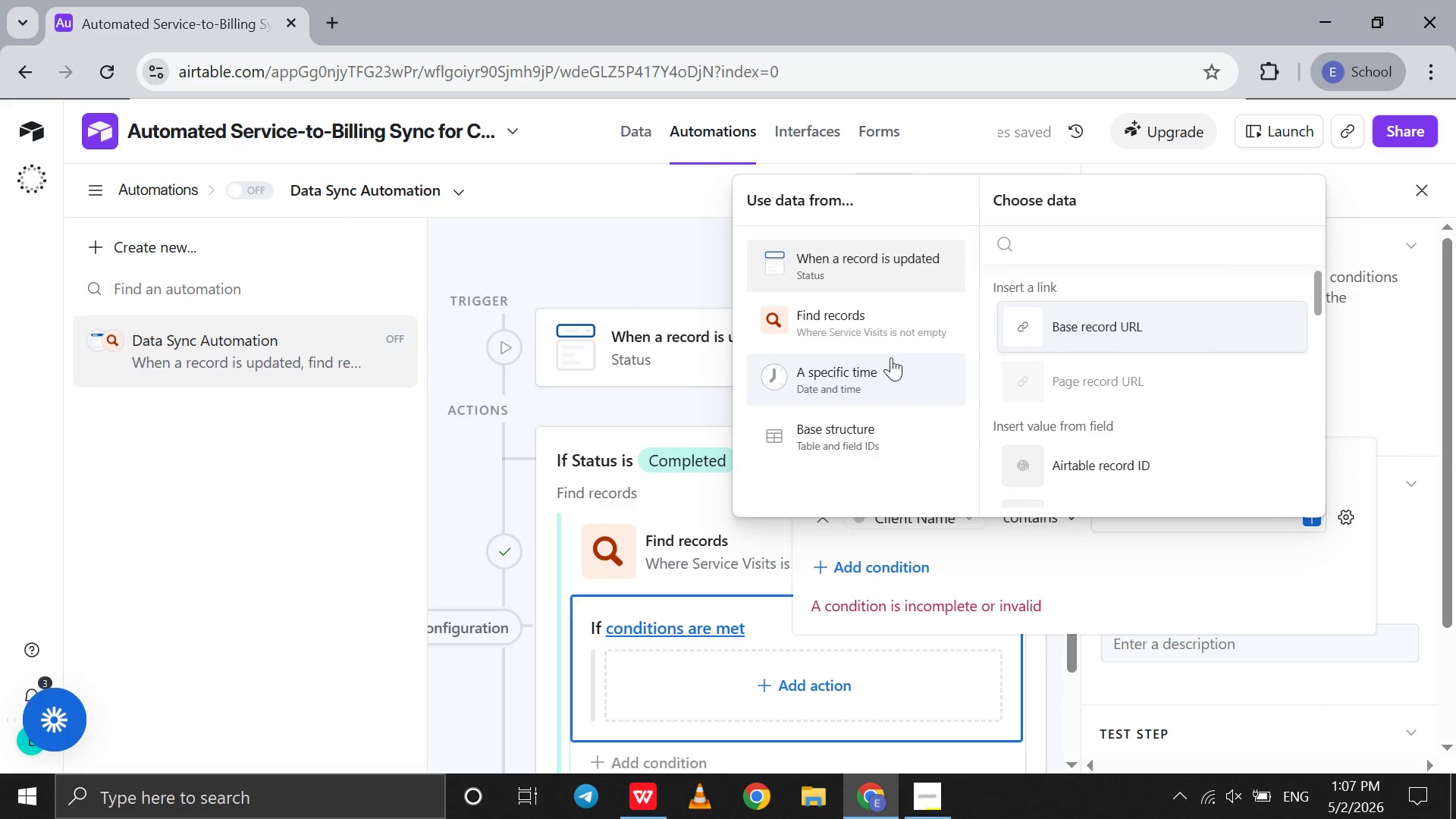 
left_click([880, 338])
 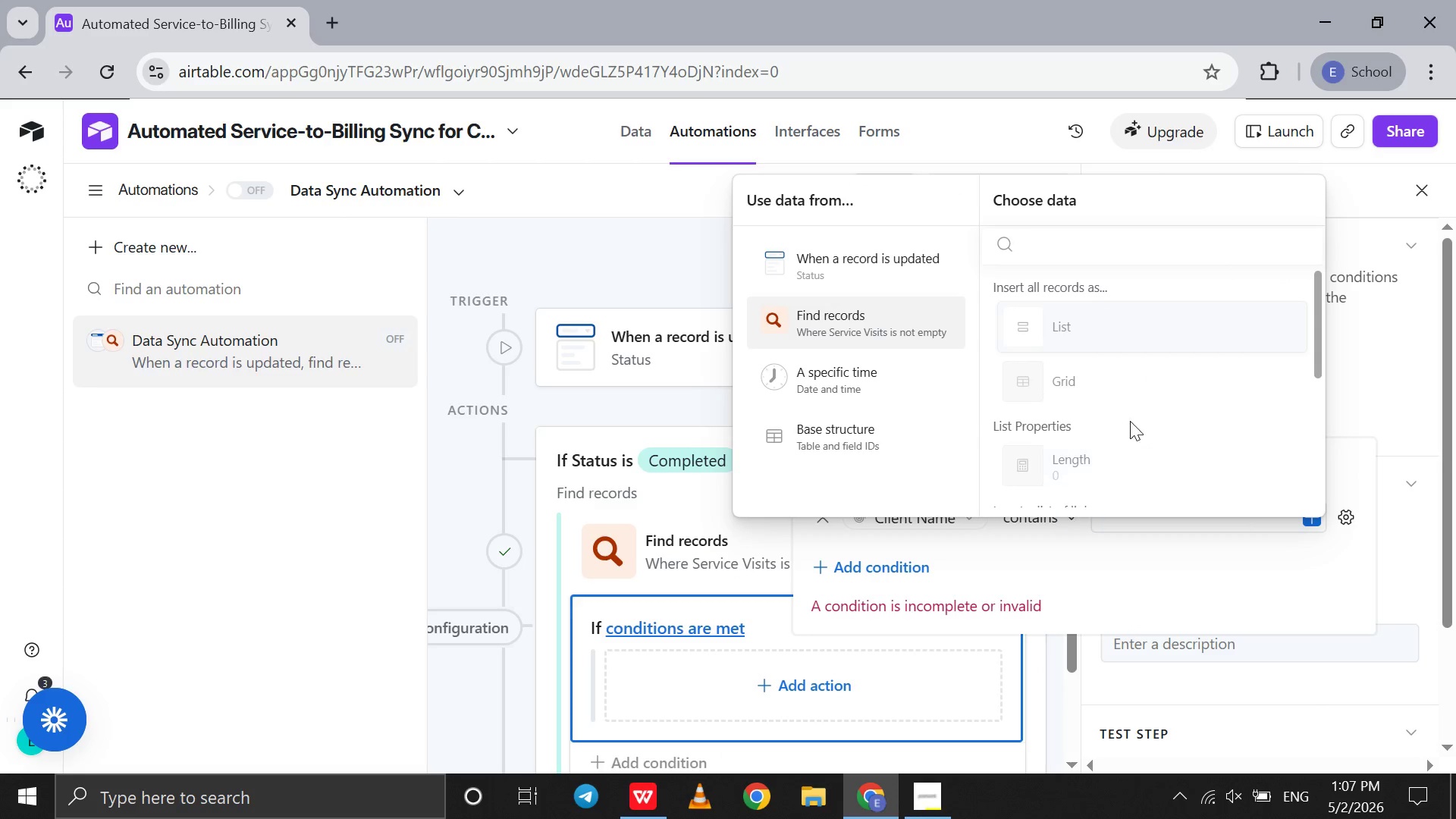 
scroll: coordinate [1116, 382], scroll_direction: down, amount: 13.0
 